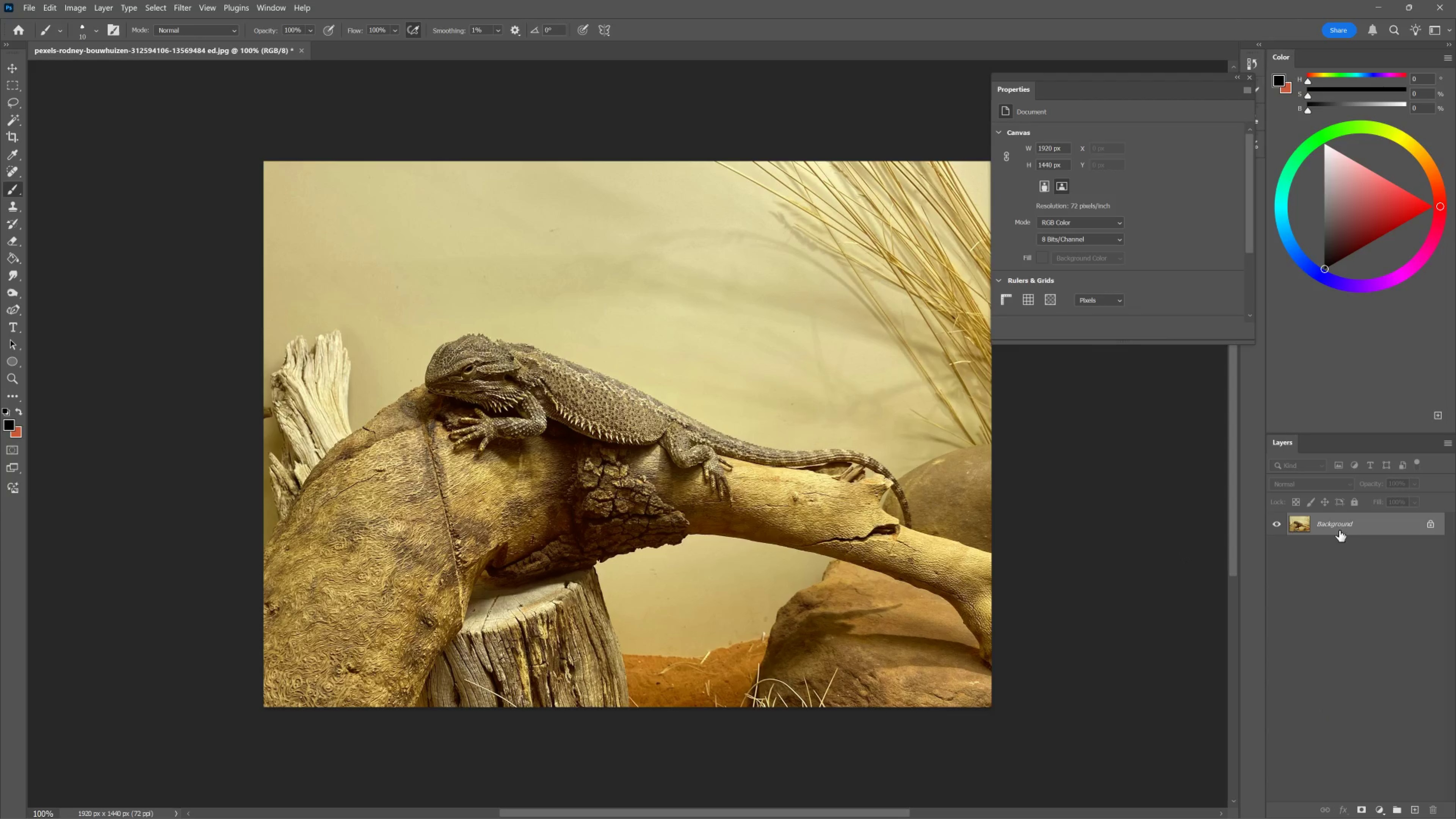 
key(Control+J)
 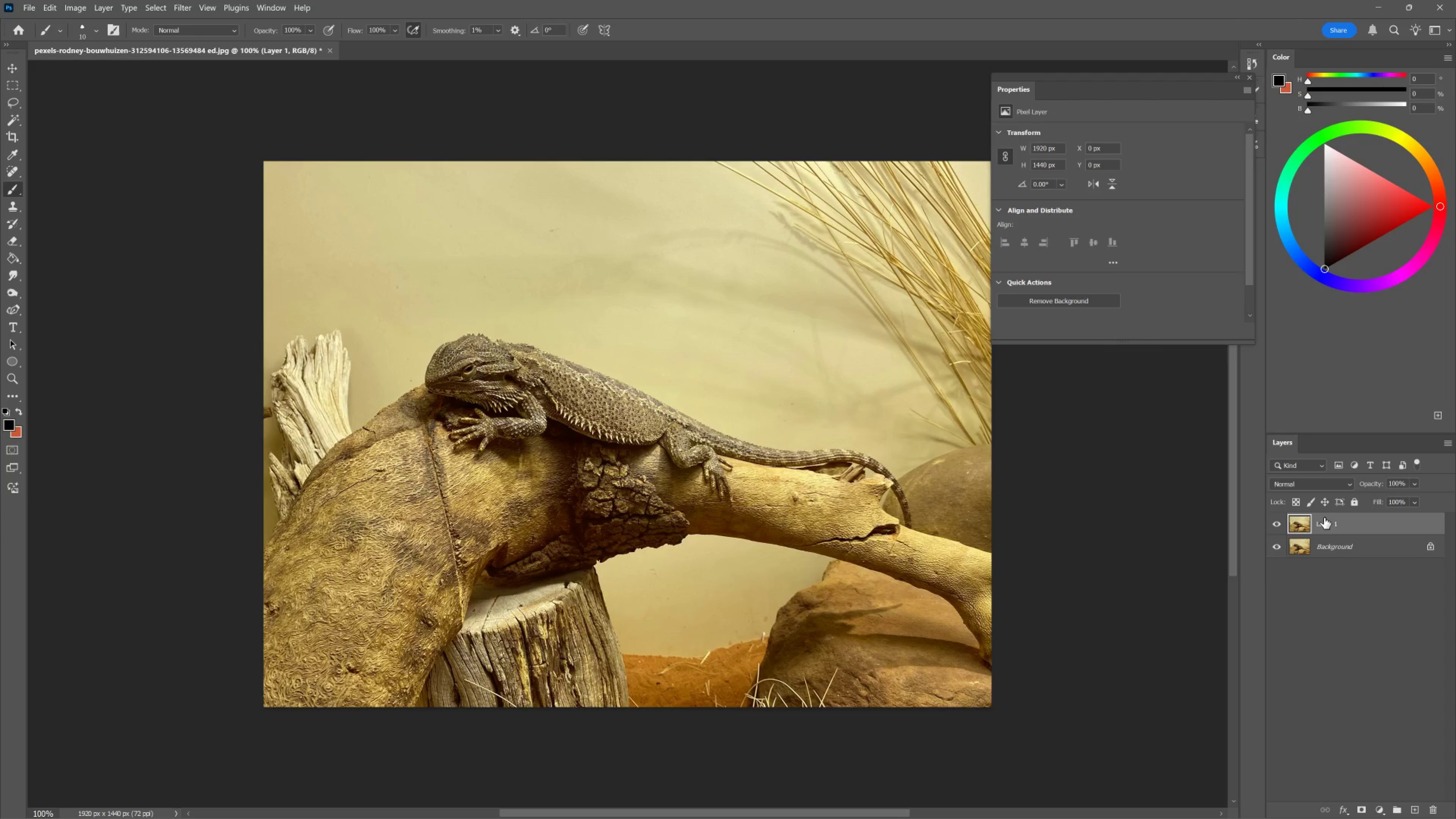 
right_click([1330, 518])
 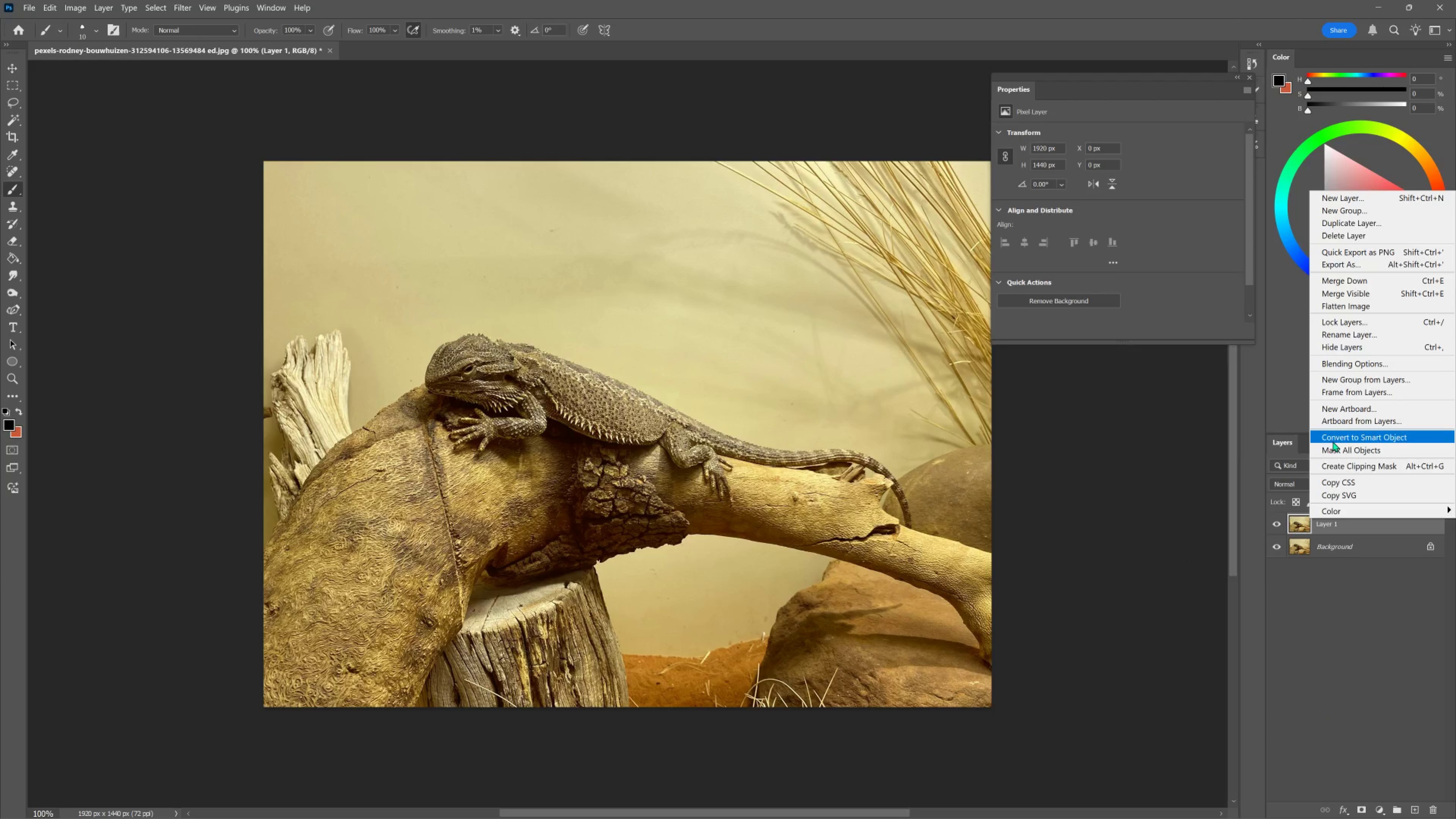 
left_click([1332, 438])
 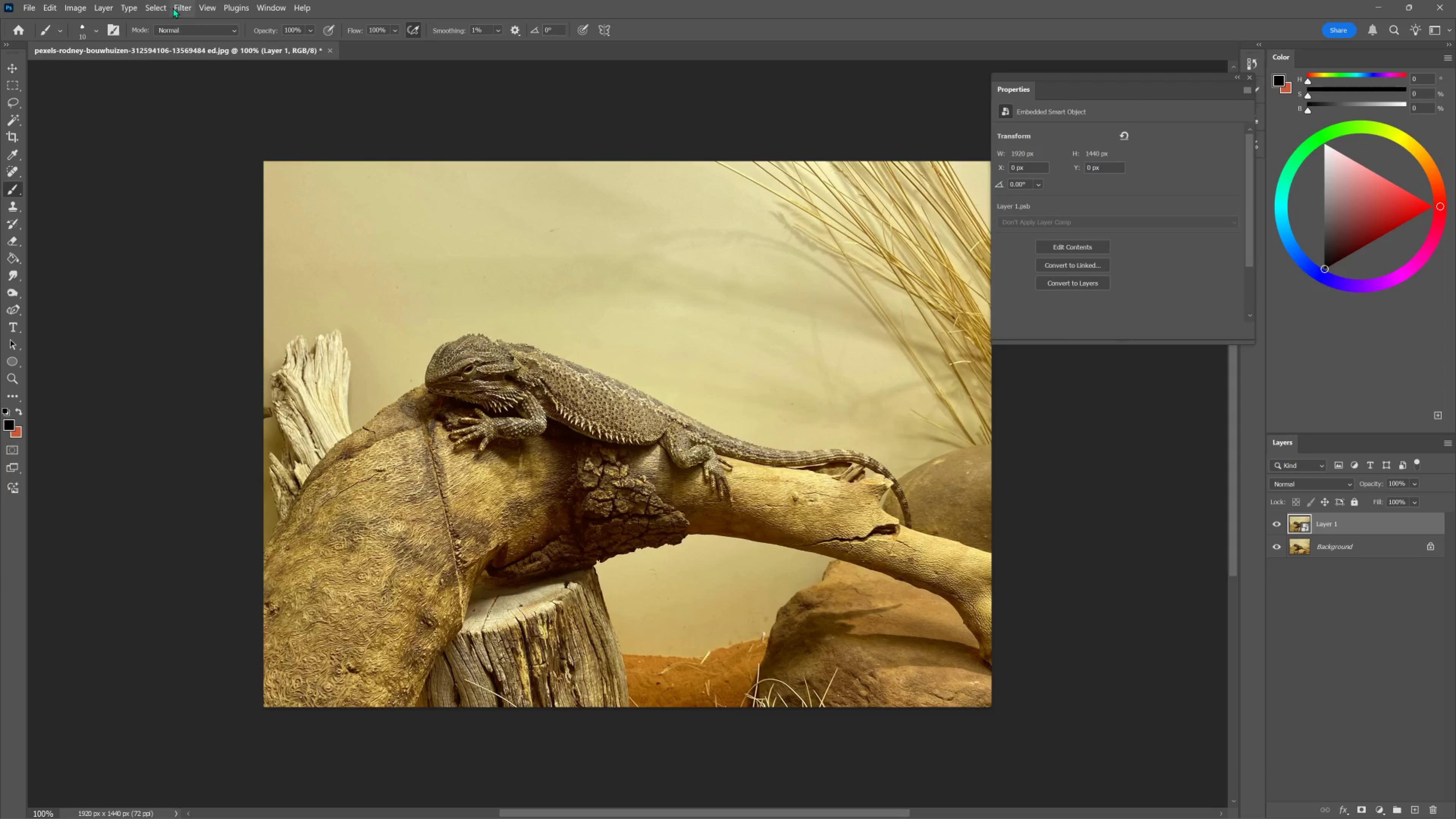 
left_click([184, 6])
 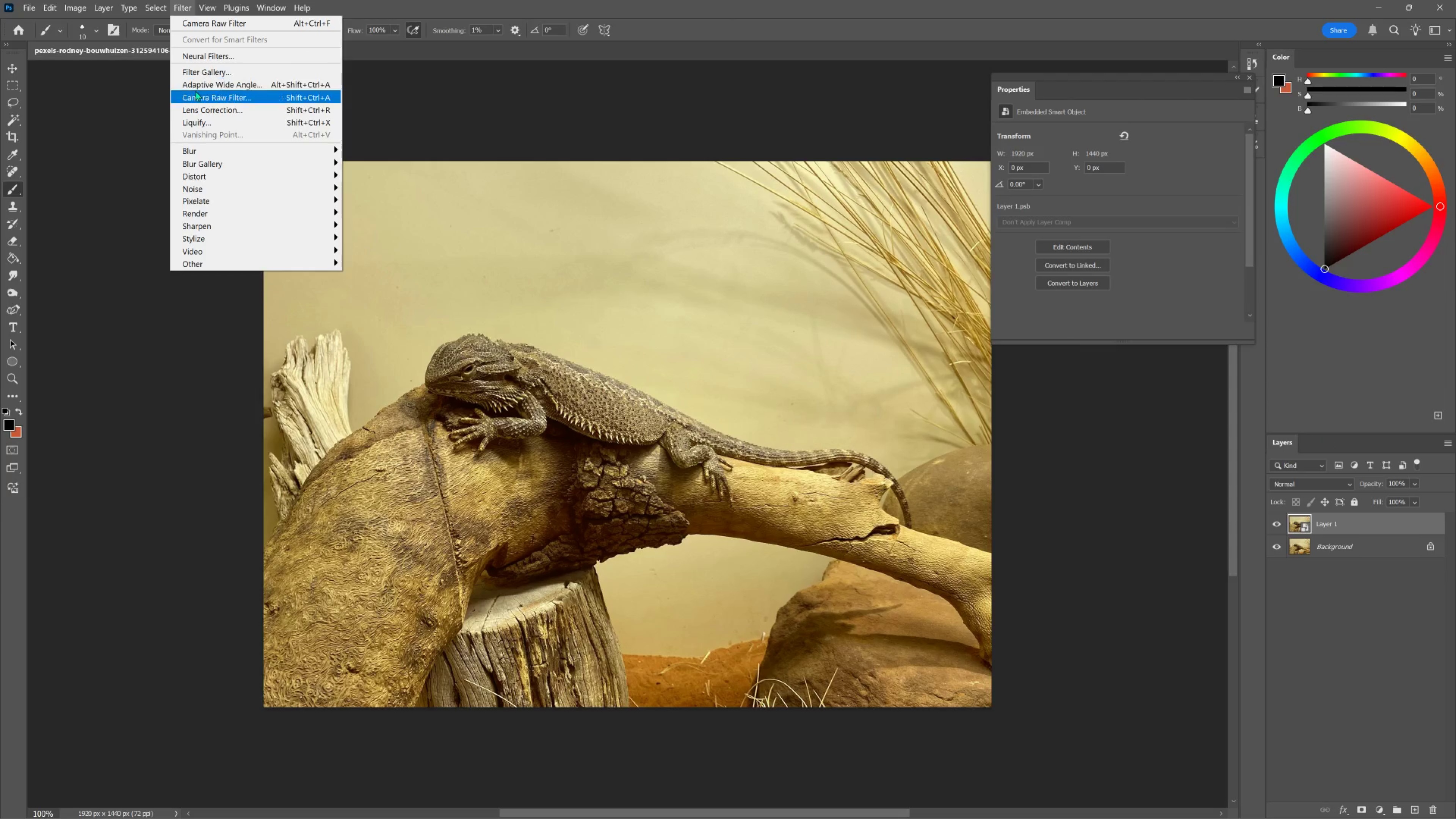 
left_click([196, 91])
 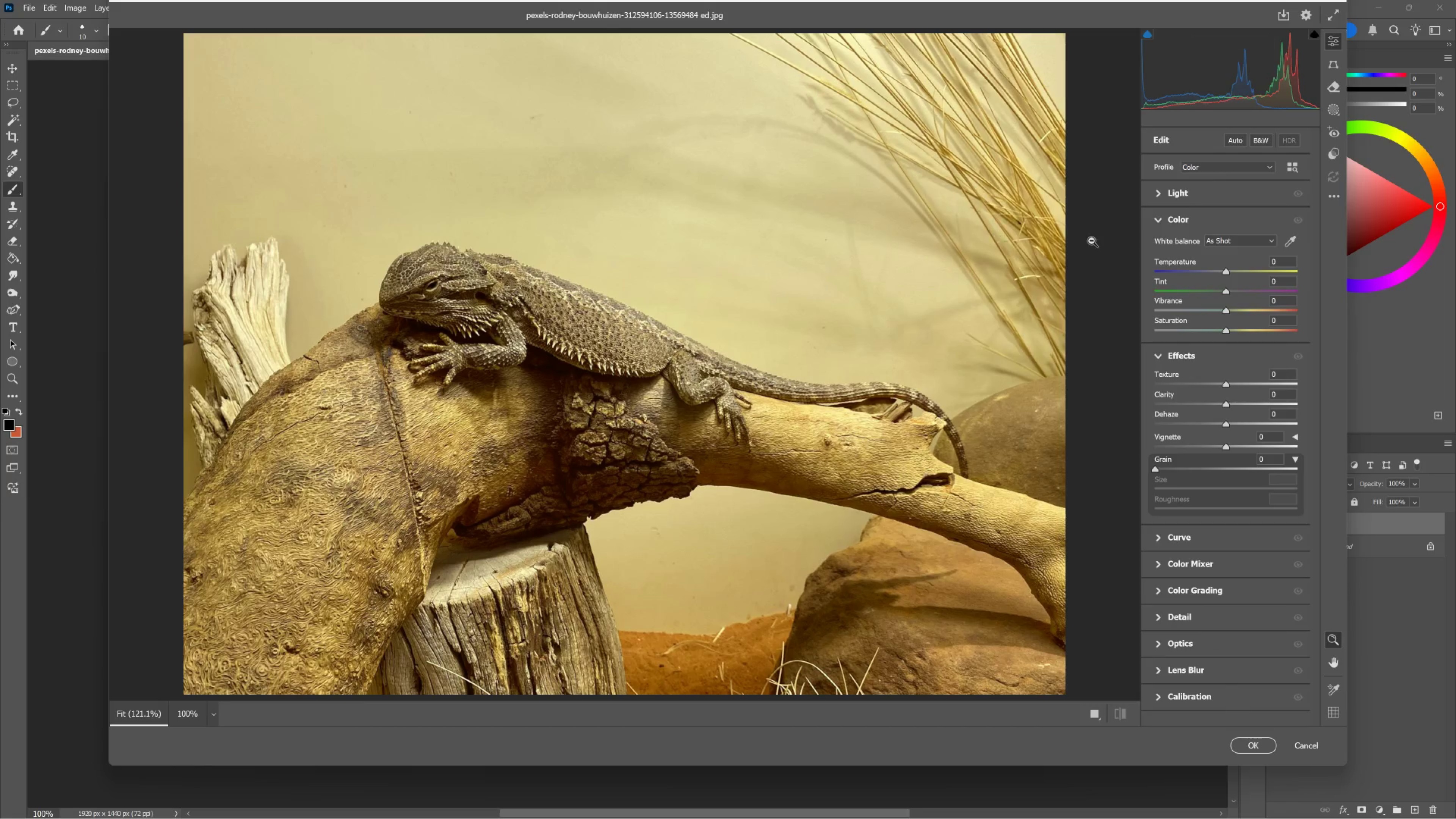 
left_click([1230, 242])
 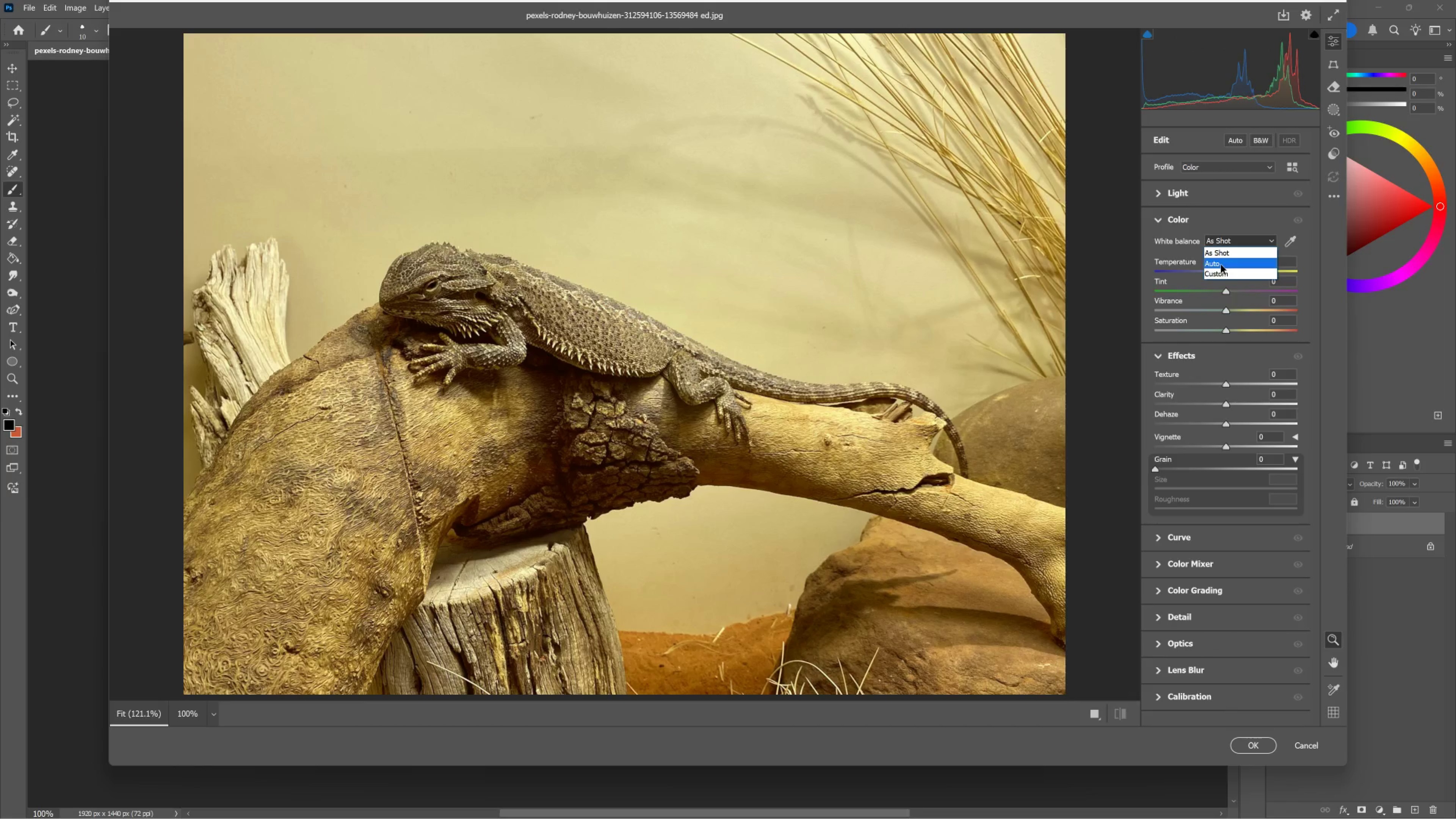 
left_click([1220, 264])
 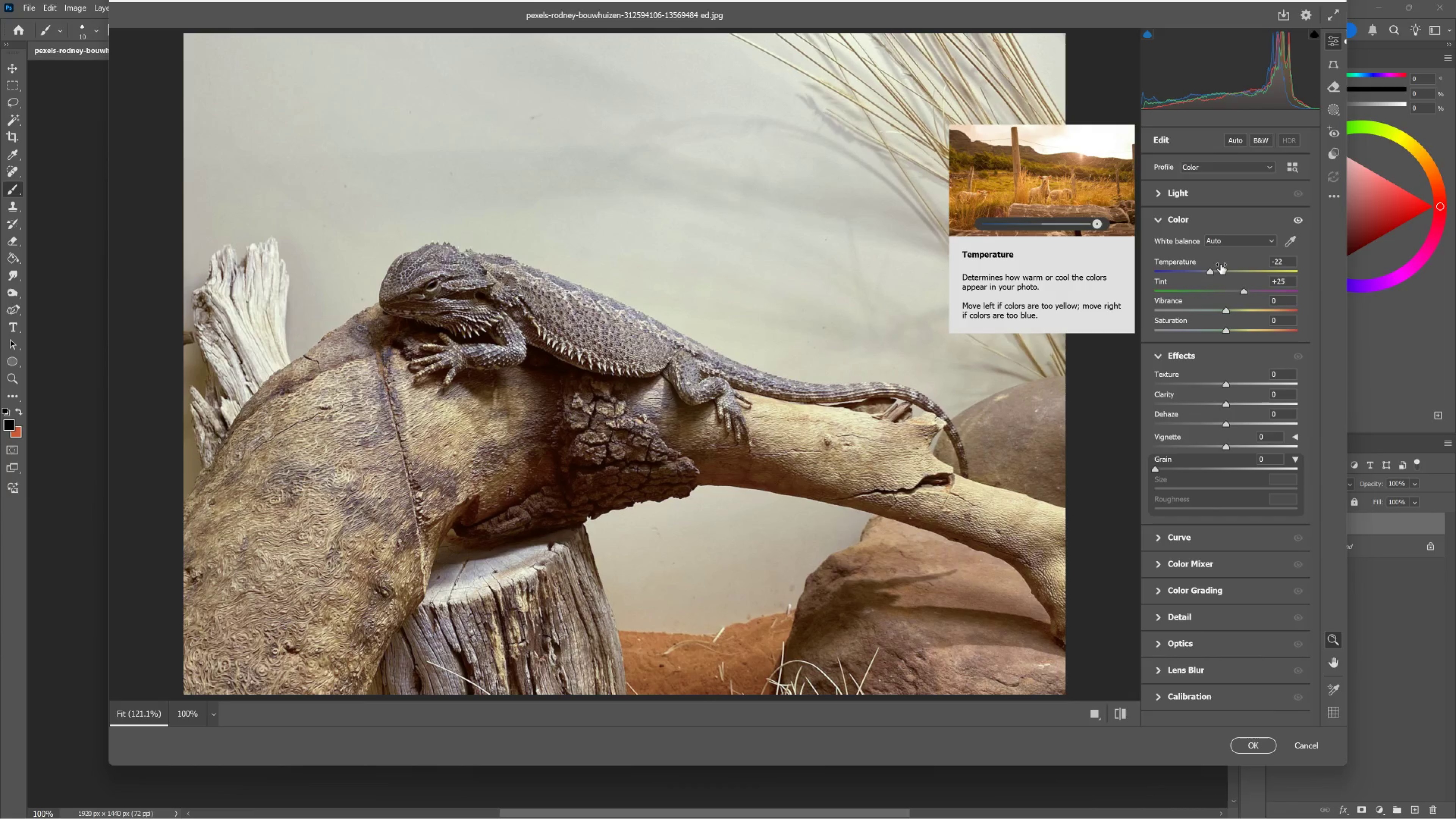 
wait(9.14)
 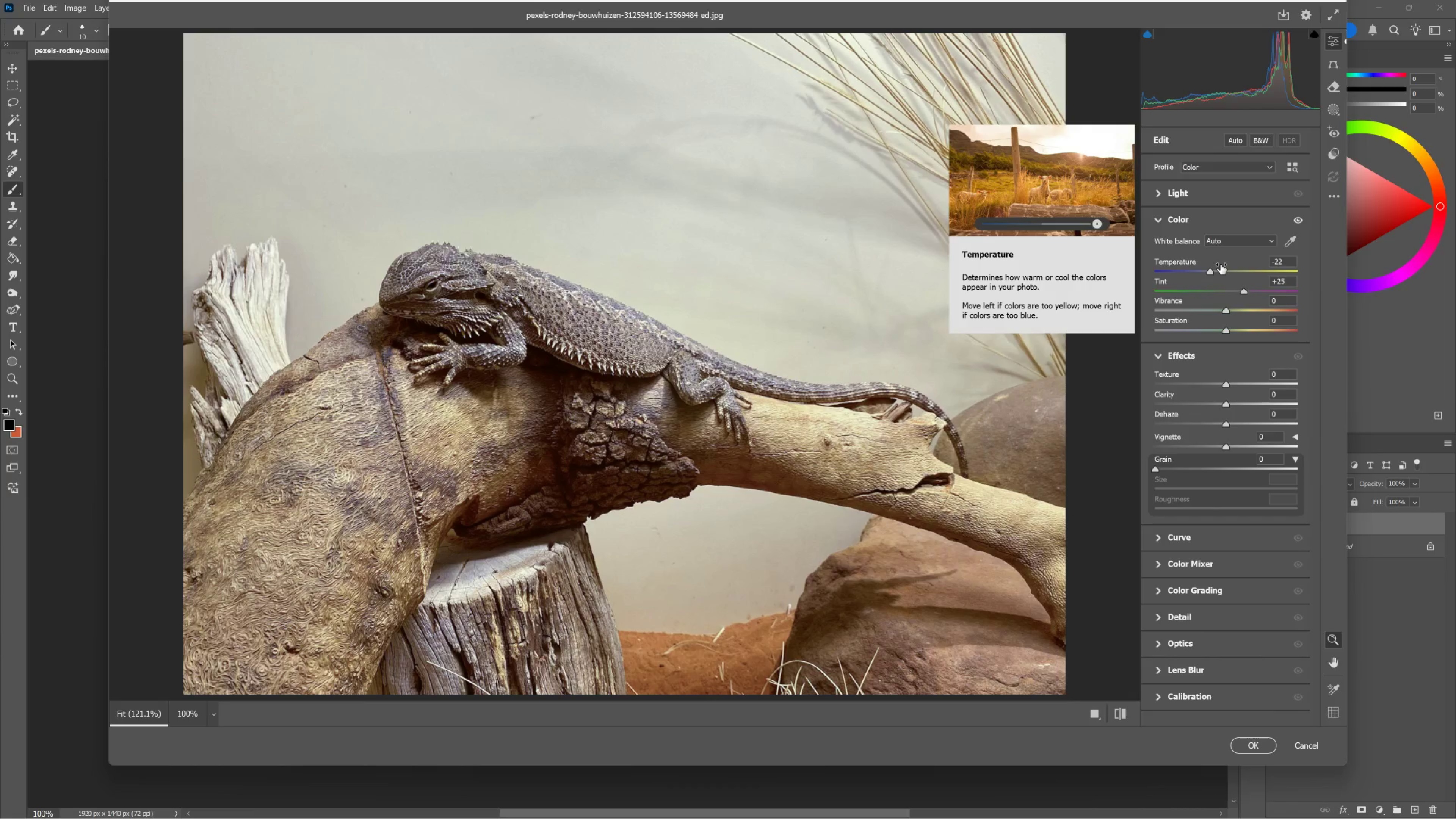 
left_click_drag(start_coordinate=[1210, 271], to_coordinate=[1212, 269])
 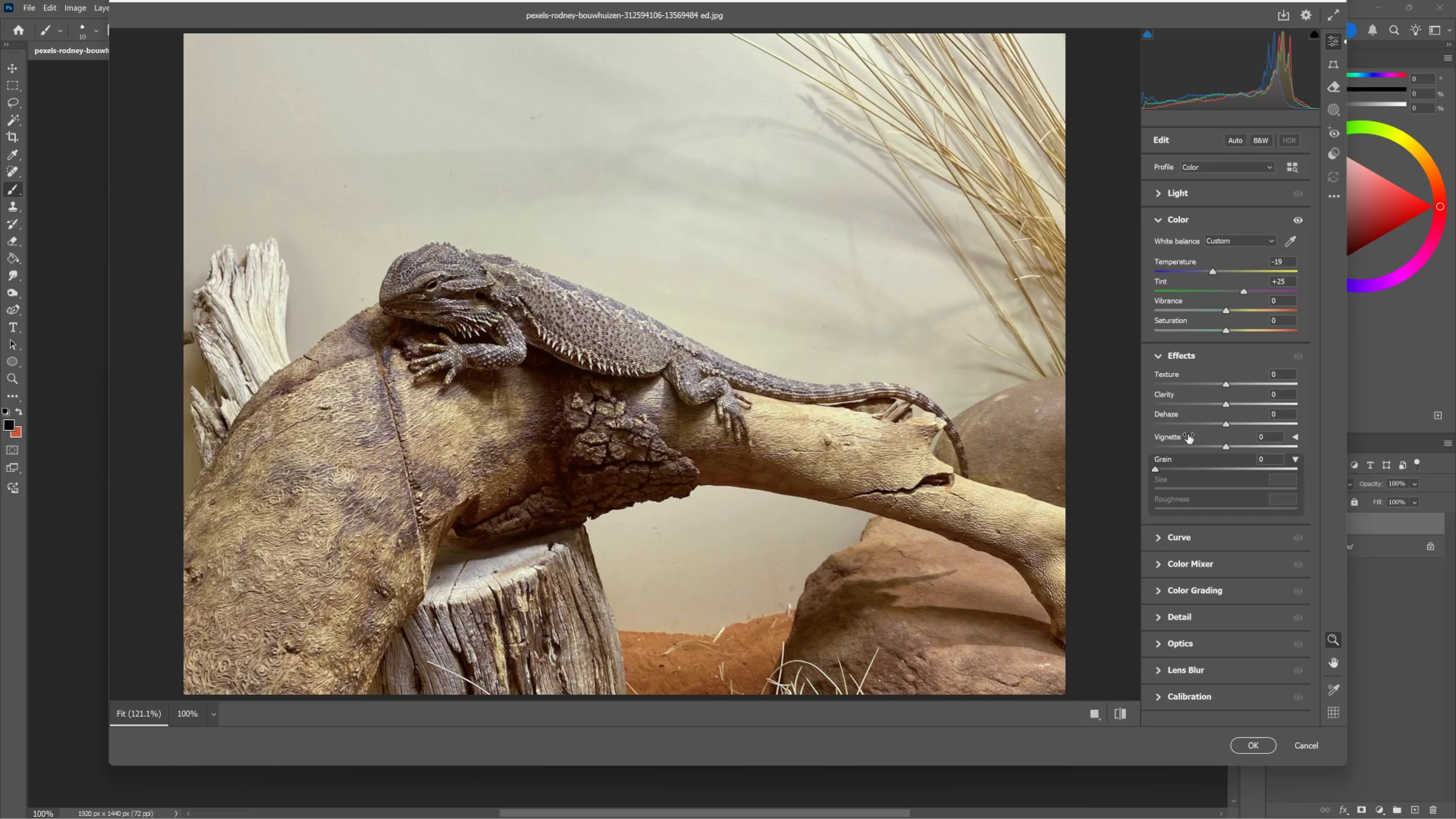 
key(Control+Z)
 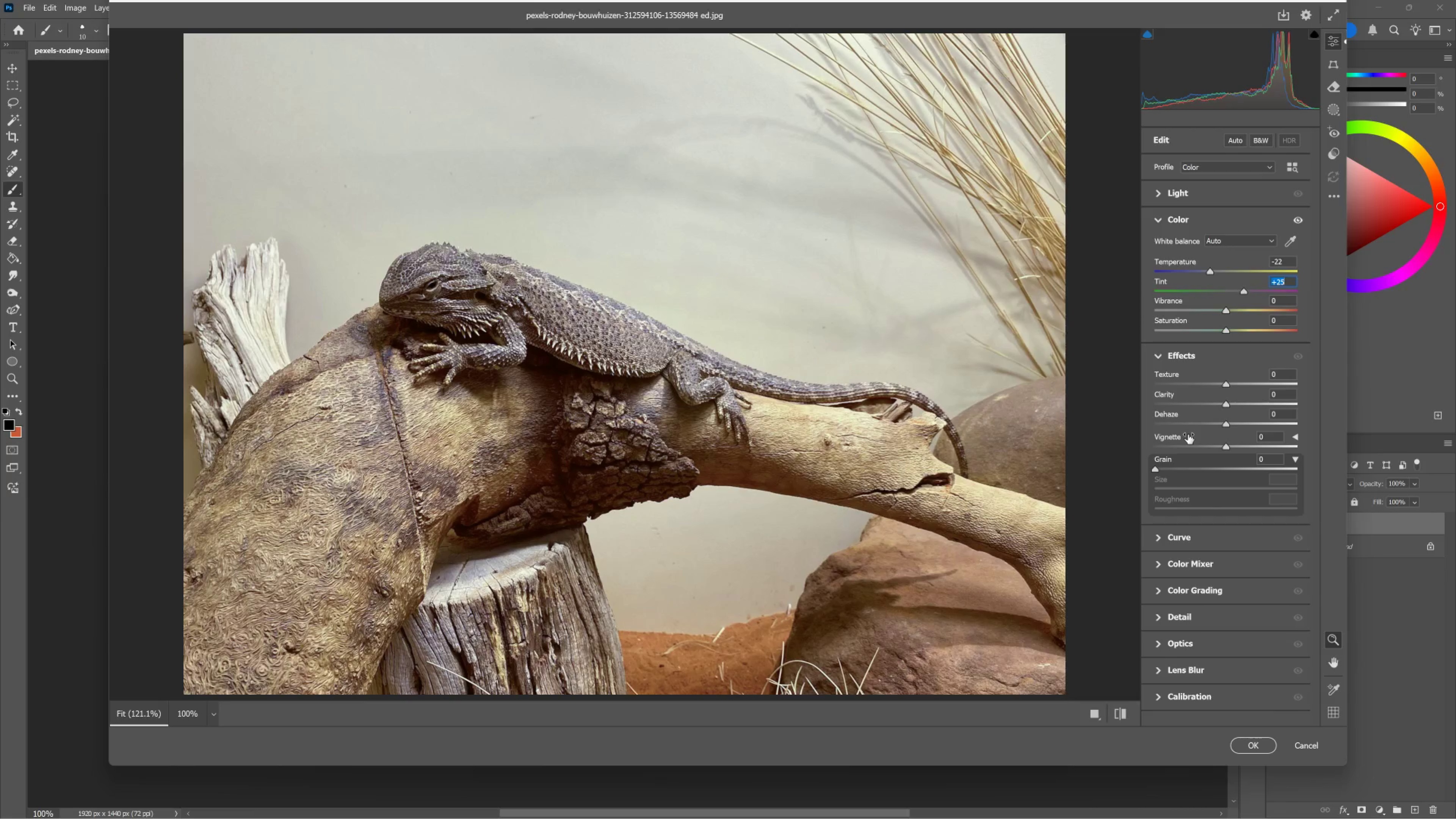 
key(Control+Shift+Z)
 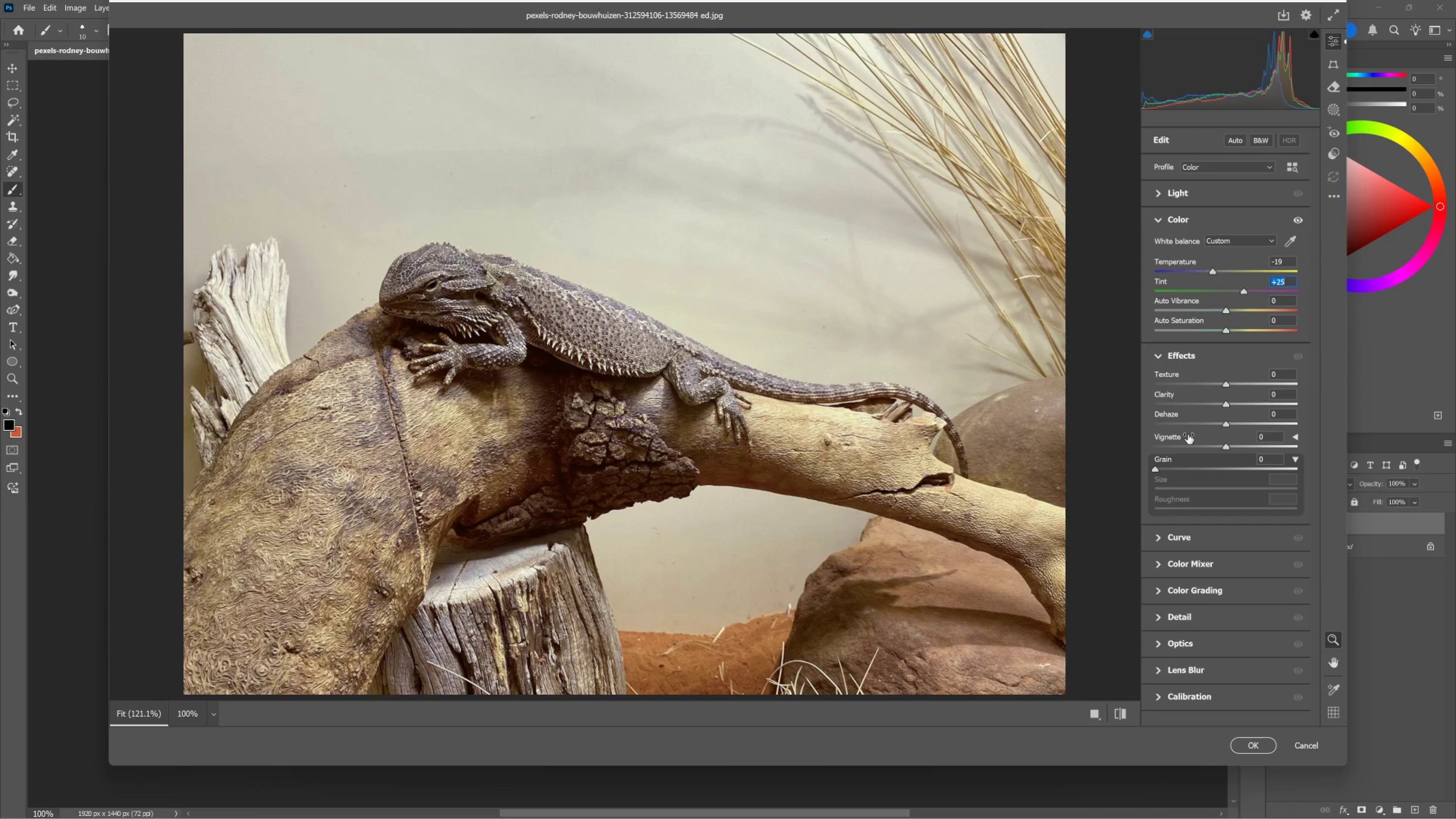 
key(Control+Z)
 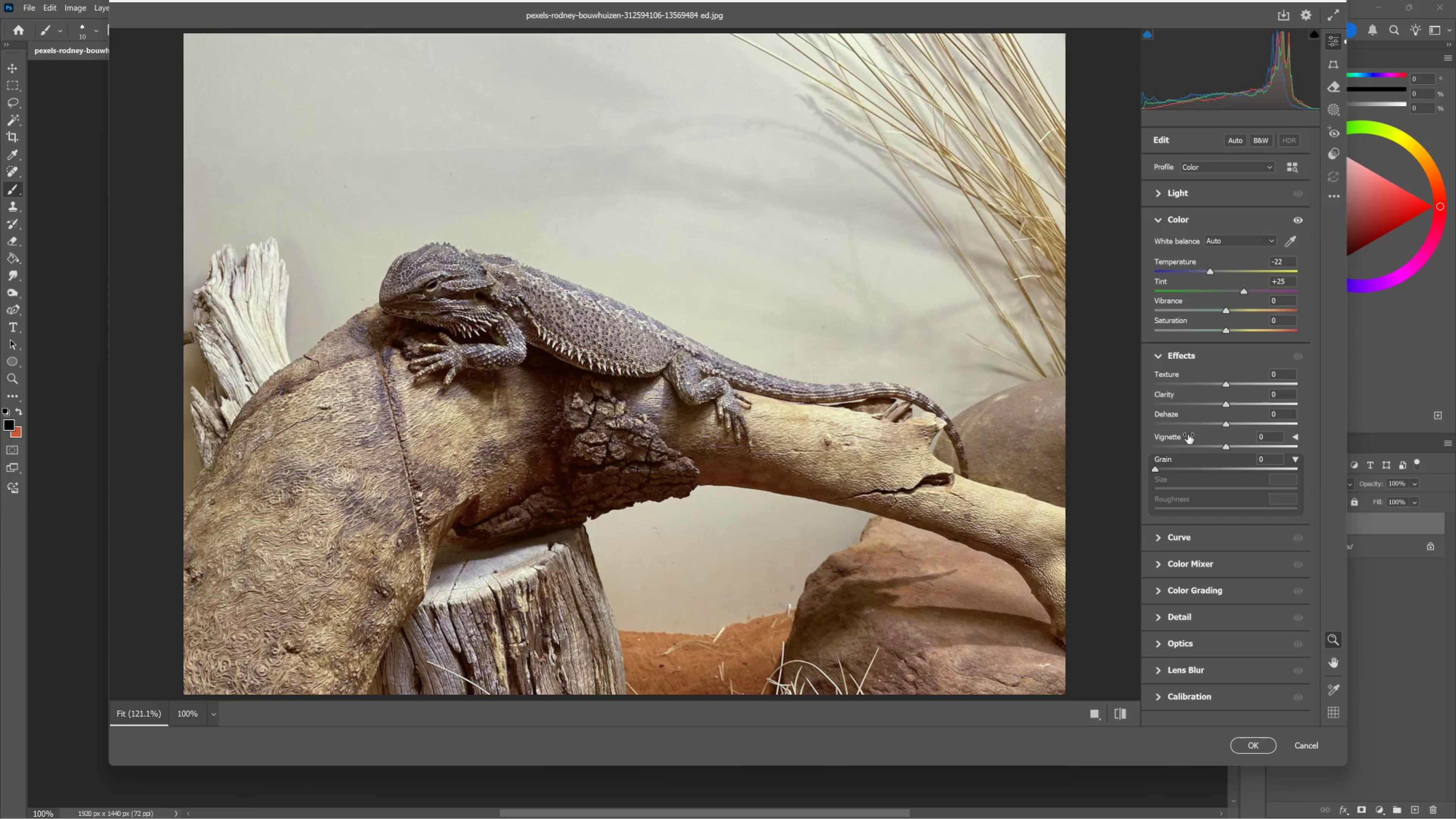 
key(Control+Shift+Z)
 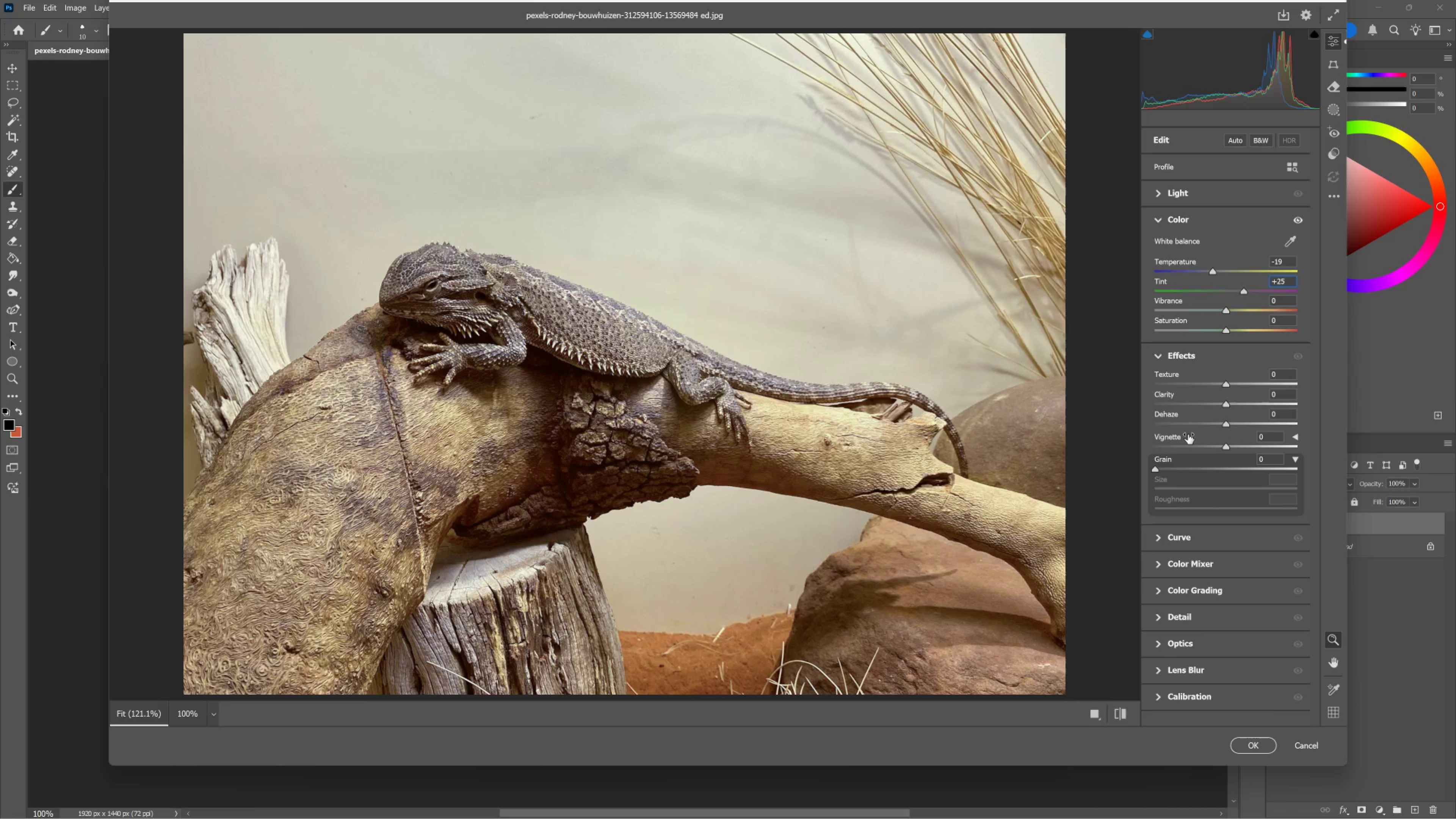 
key(Control+Z)
 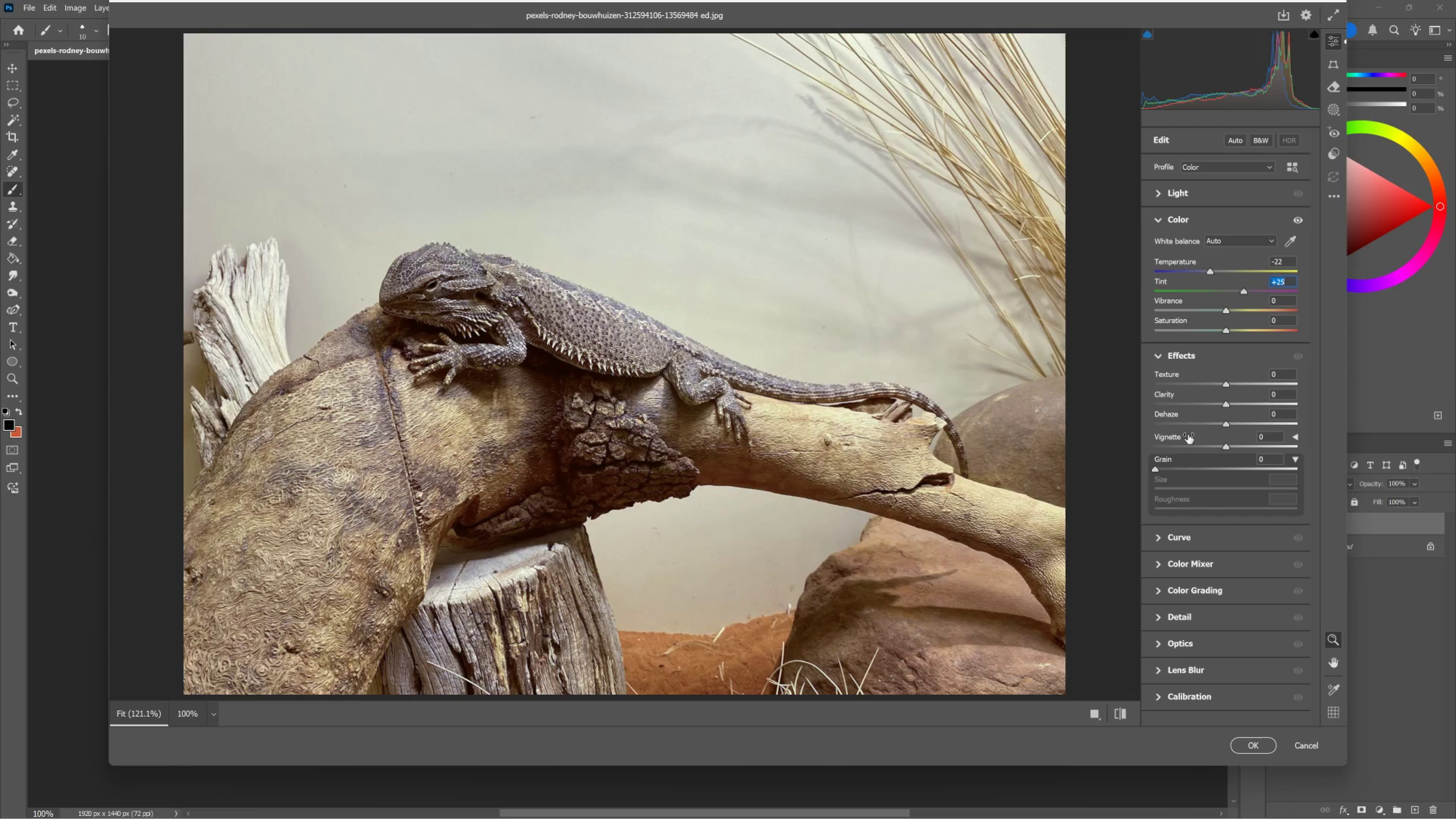 
key(Control+Shift+Z)
 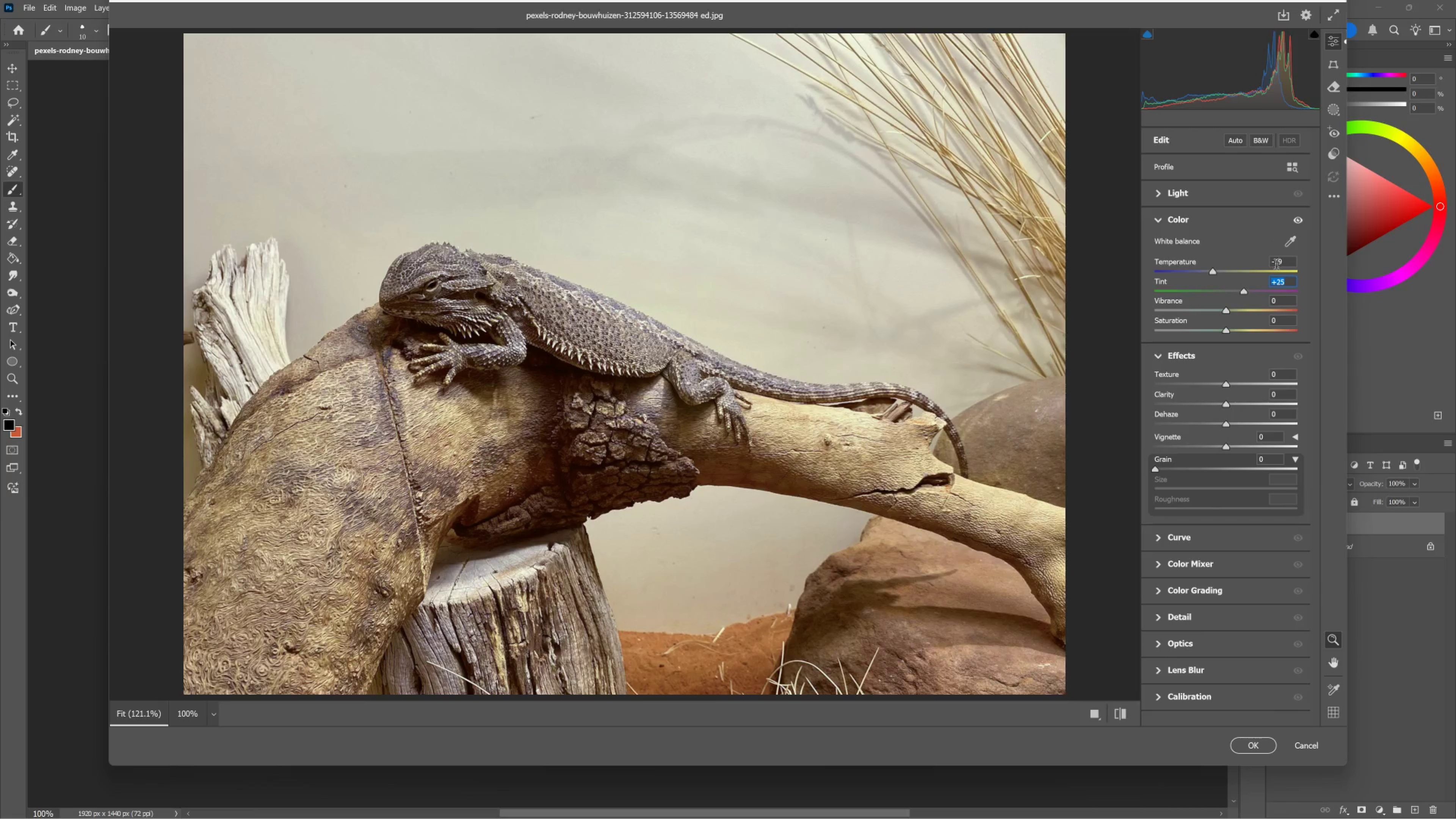 
mouse_move([1229, 271])
 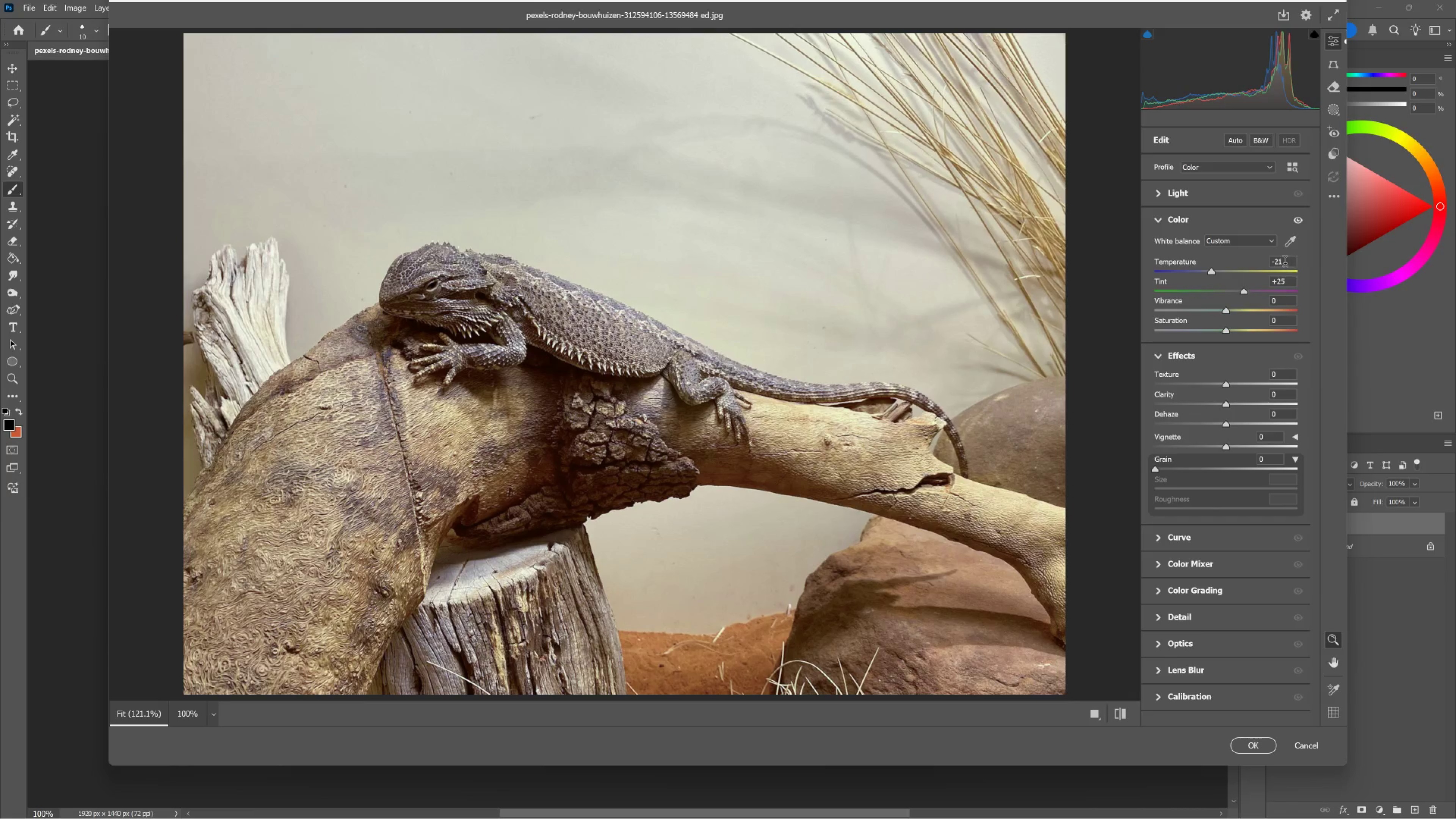 
left_click_drag(start_coordinate=[1284, 263], to_coordinate=[1239, 262])
 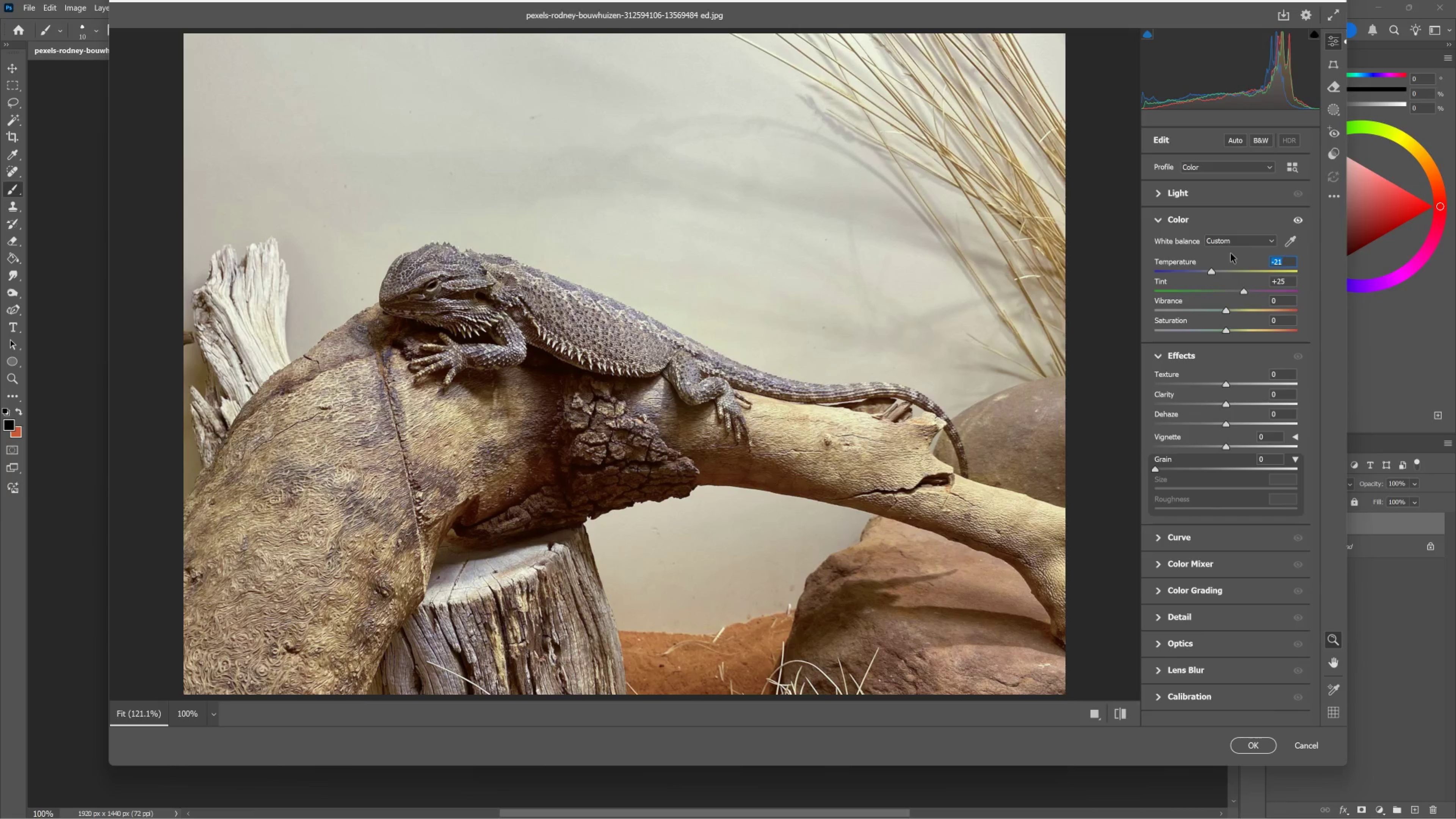 
key(NumpadSubtract)
 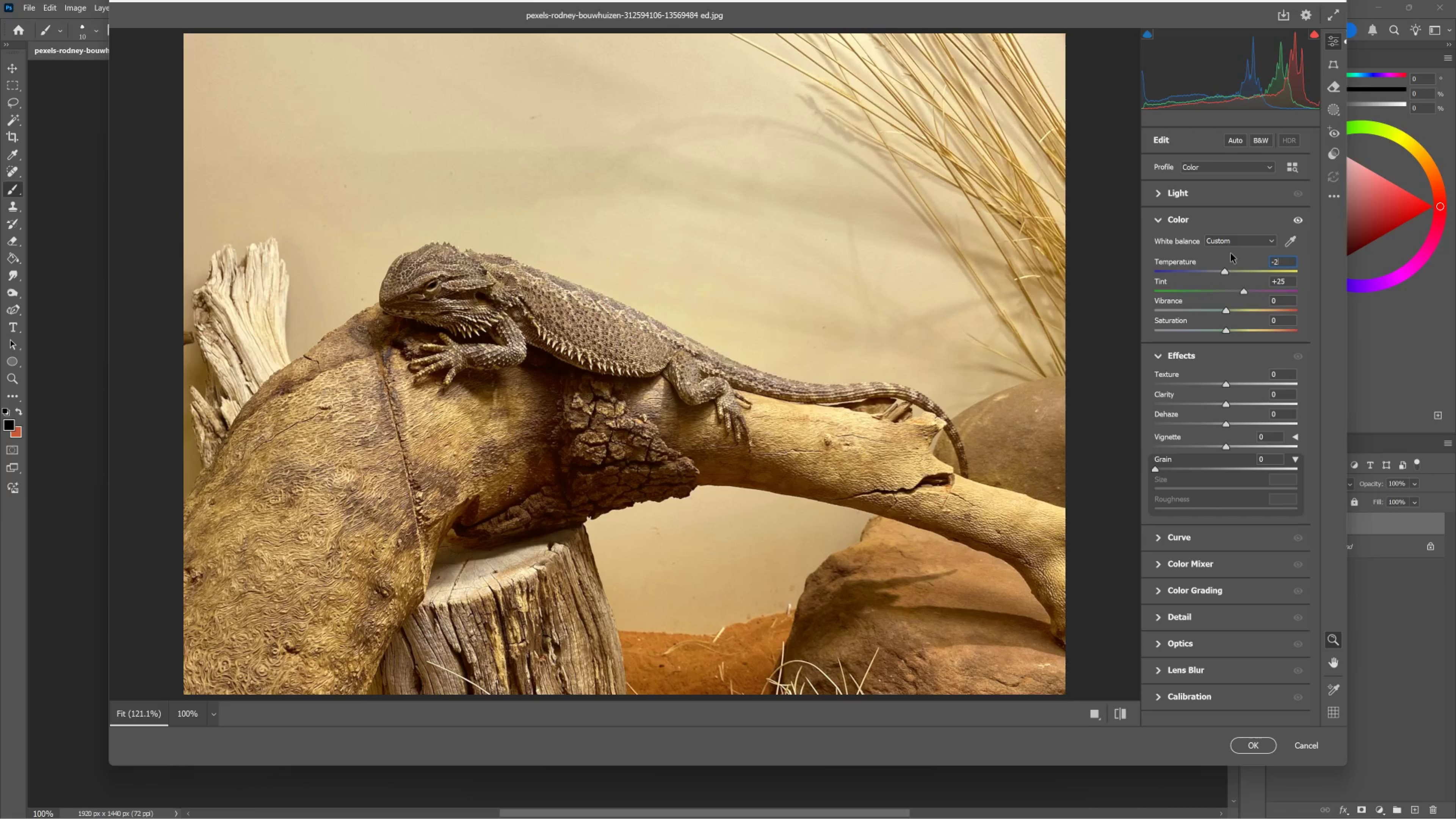 
key(Numpad2)
 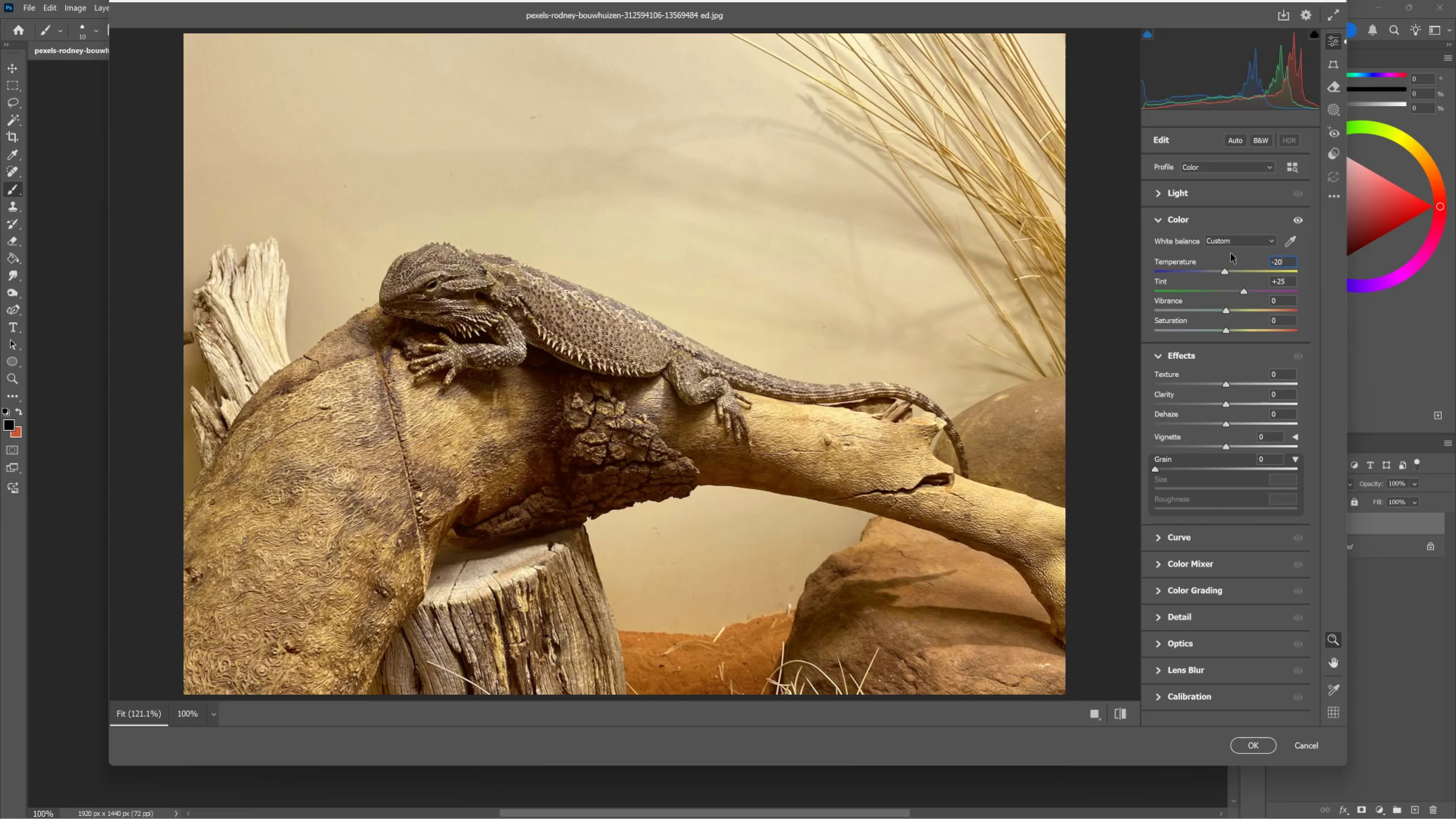 
key(Numpad0)
 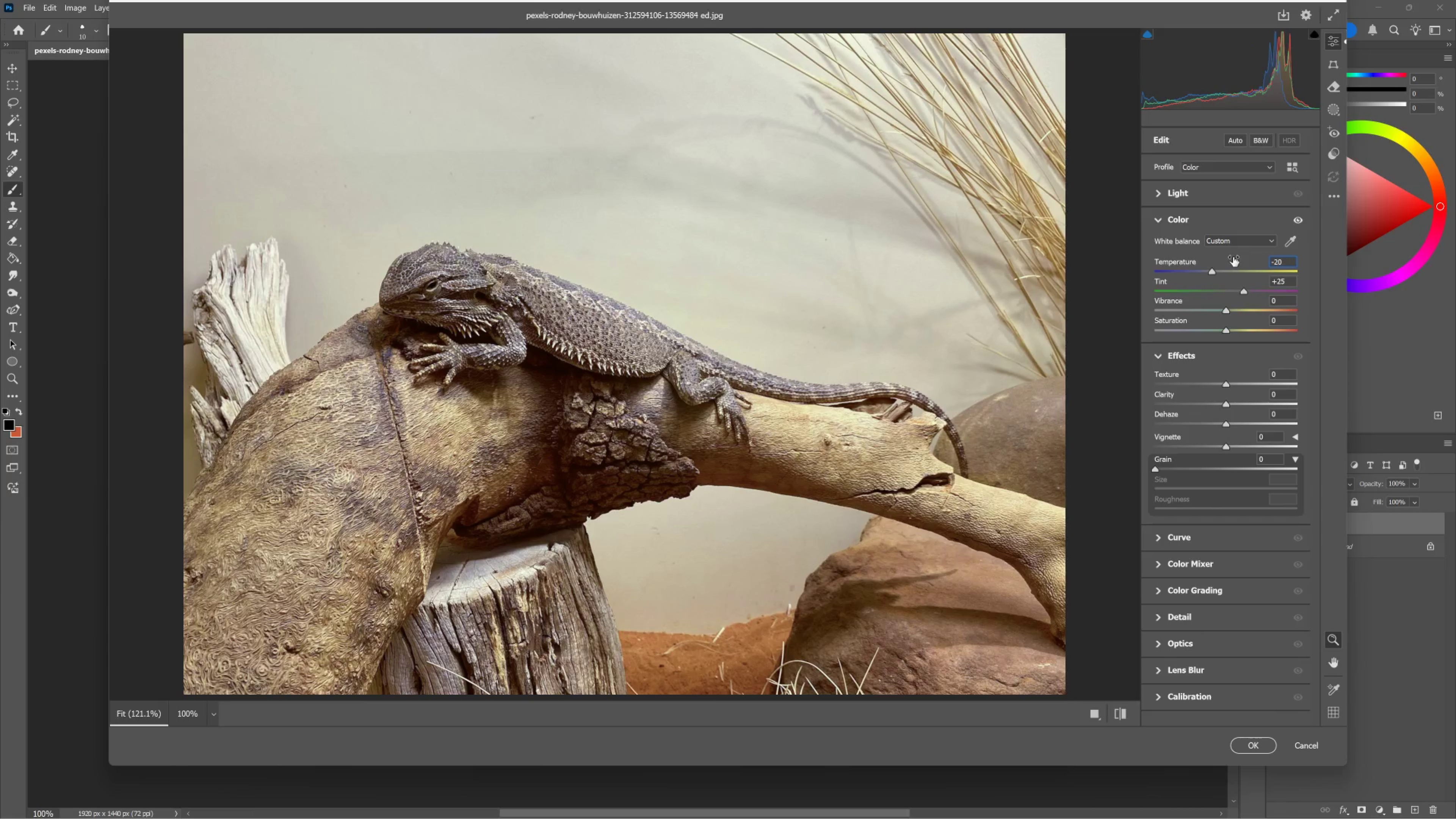 
left_click([1240, 259])
 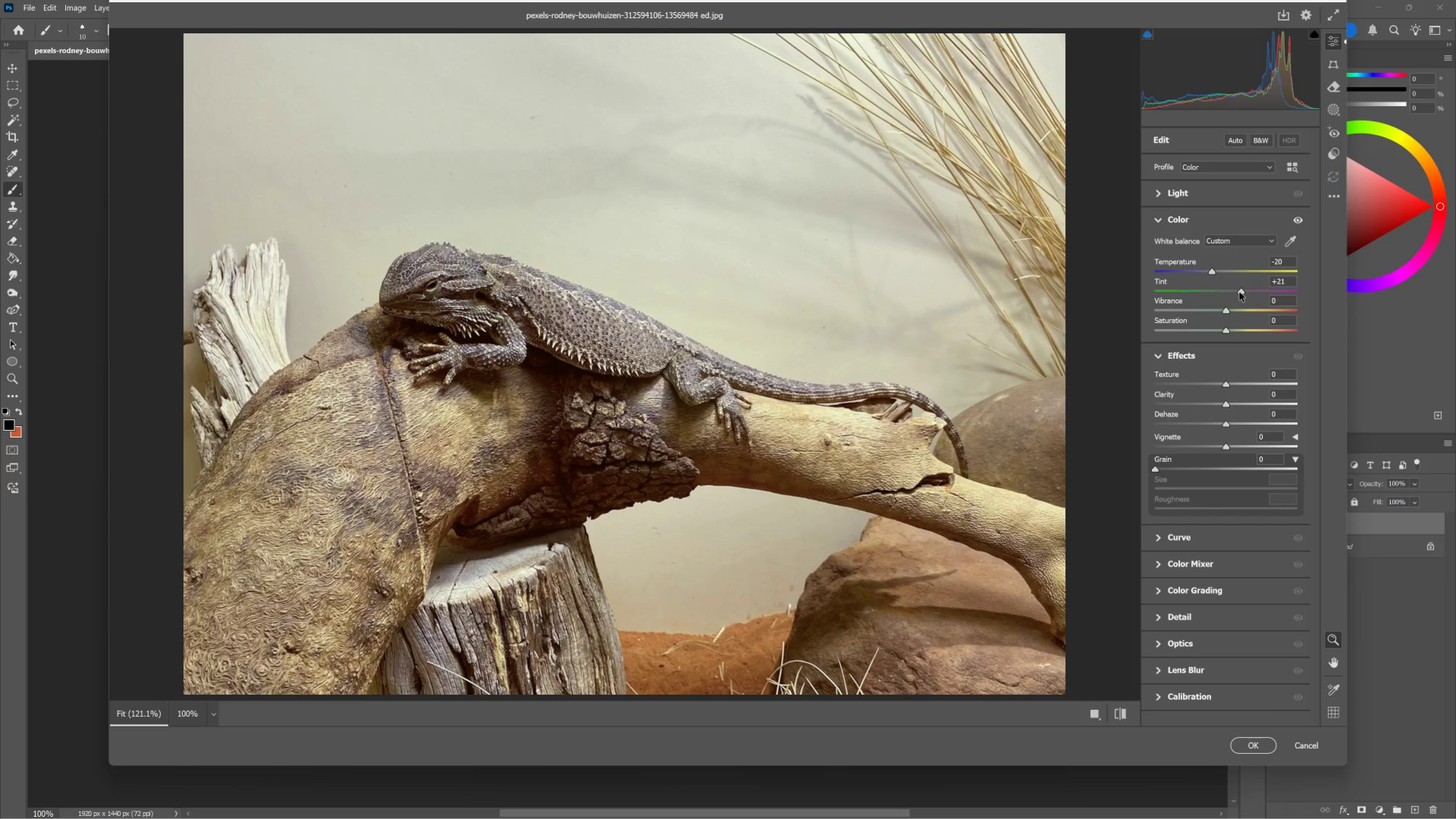 
wait(16.17)
 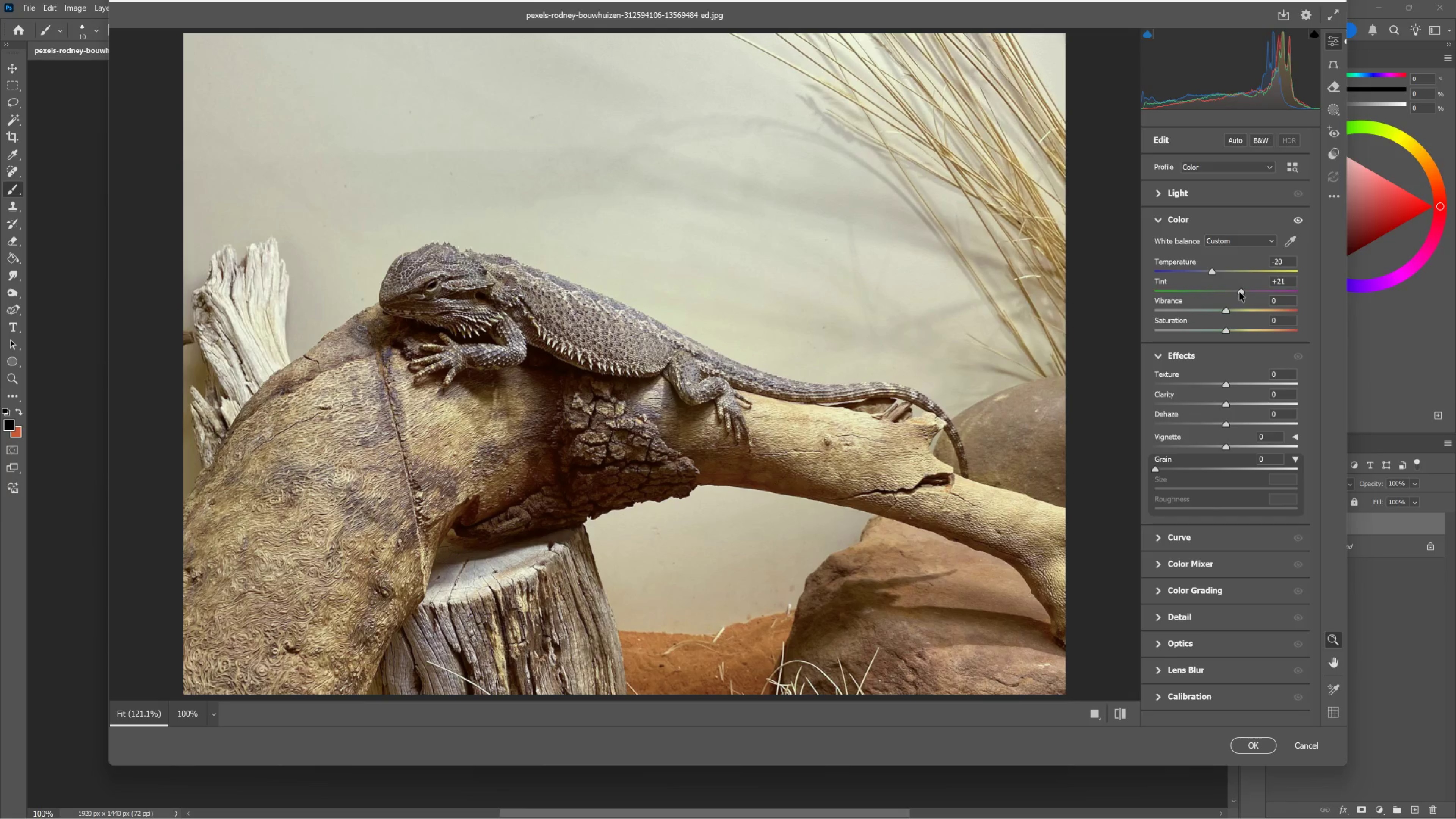 
key(Control+Z)
 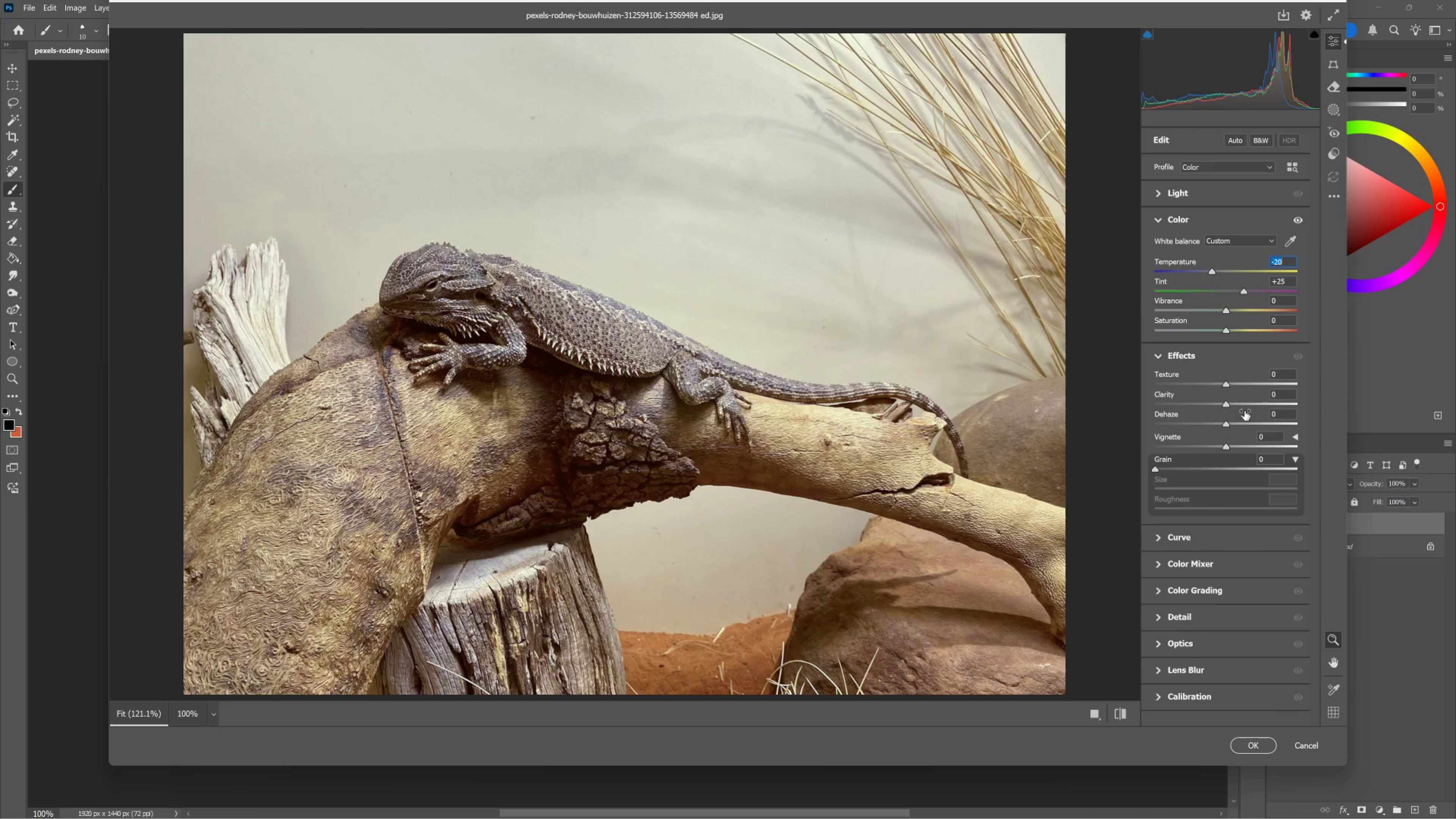 
key(Control+Shift+Z)
 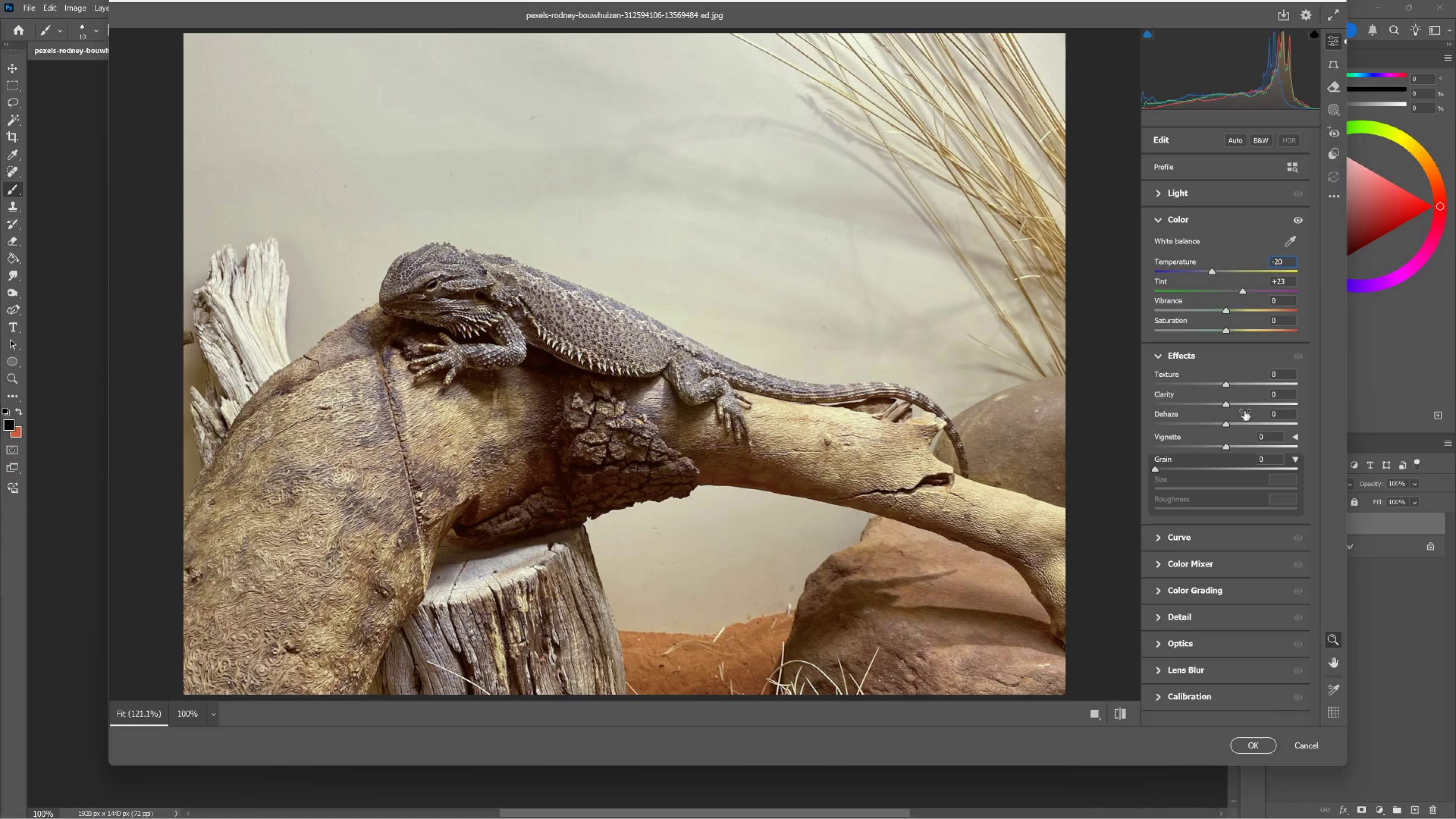 
key(Control+Z)
 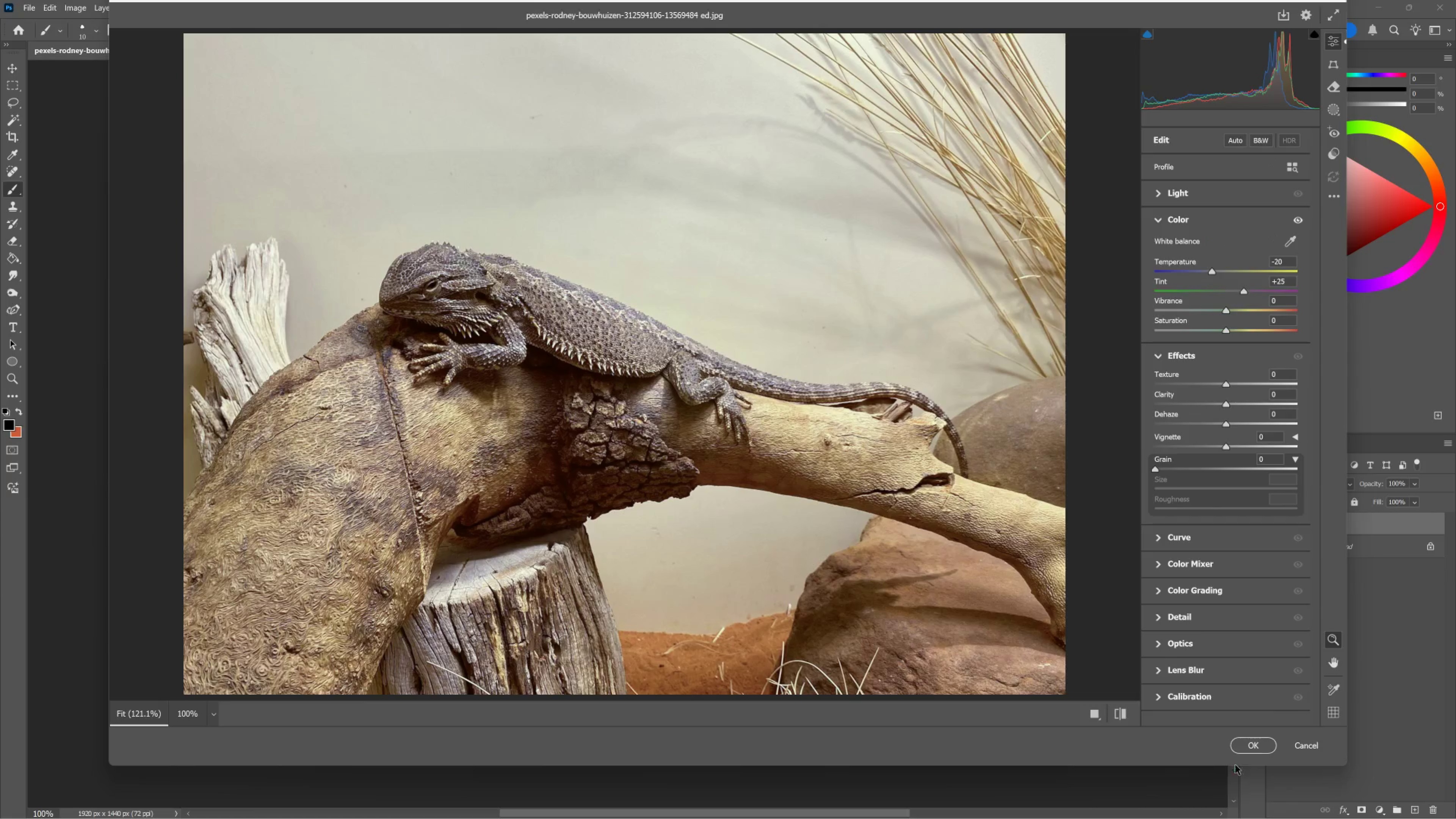 
left_click([1243, 745])
 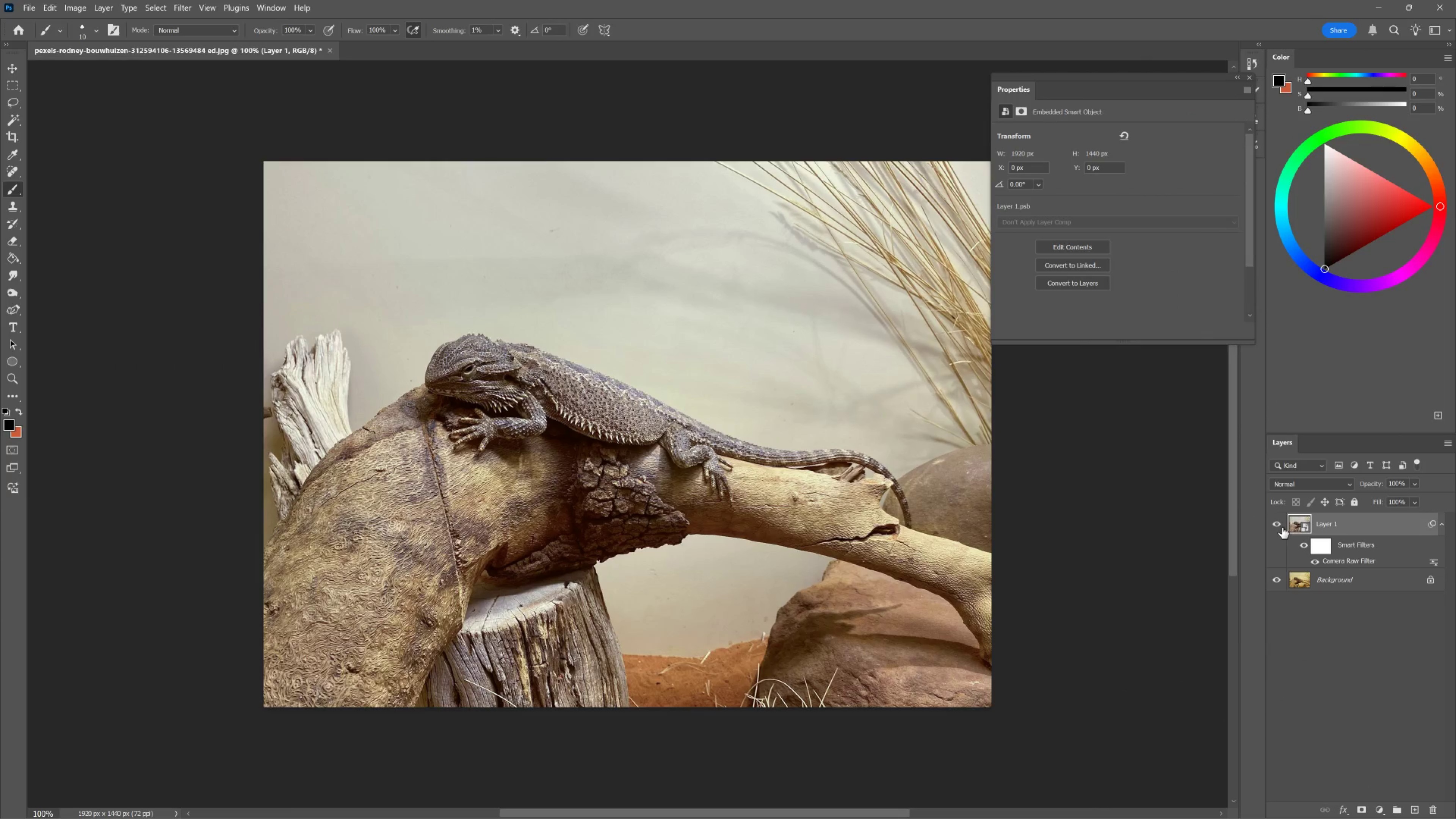 
left_click([1279, 523])
 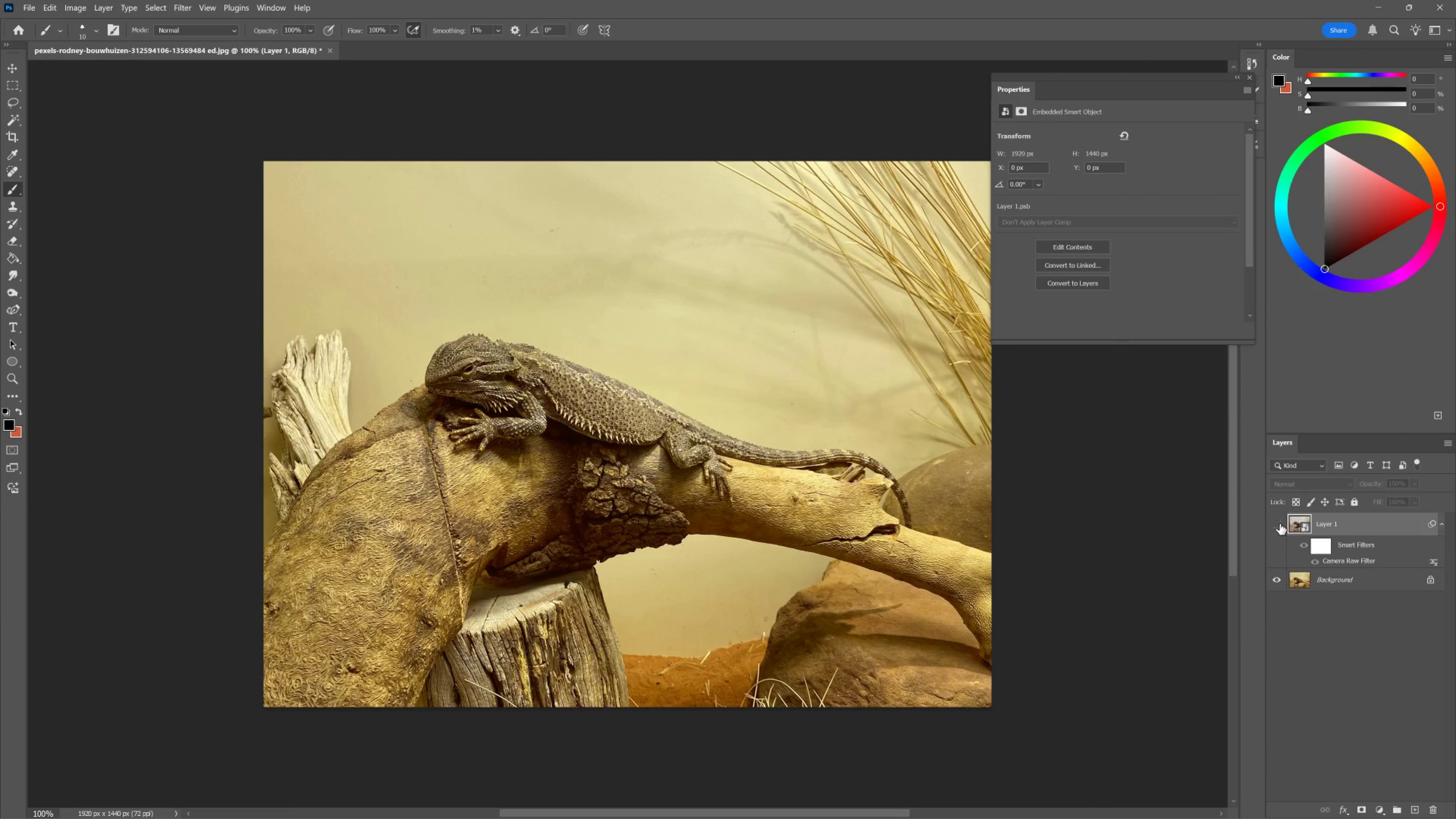 
left_click([1279, 523])
 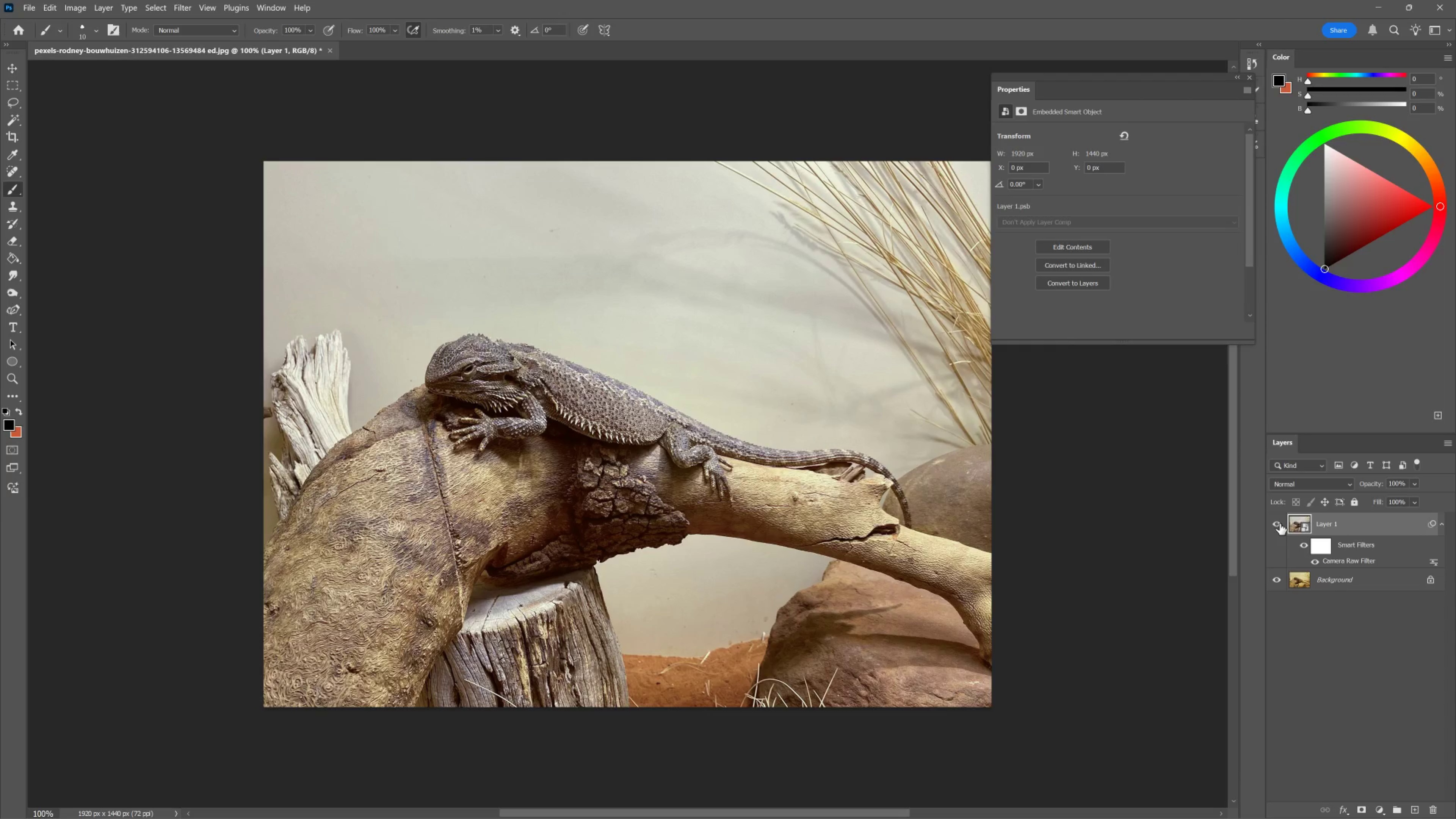 
left_click([1279, 523])
 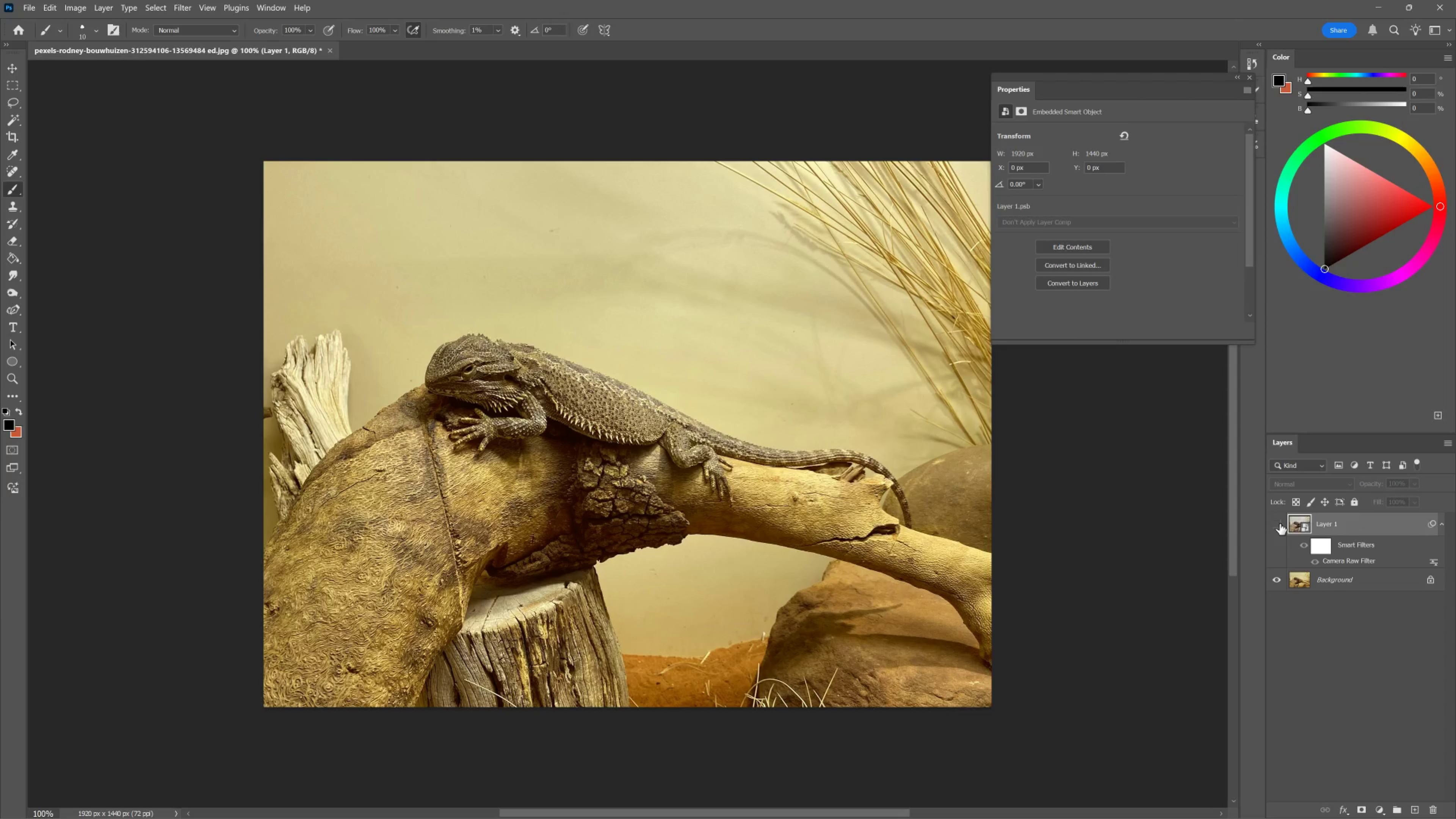 
left_click([1279, 523])
 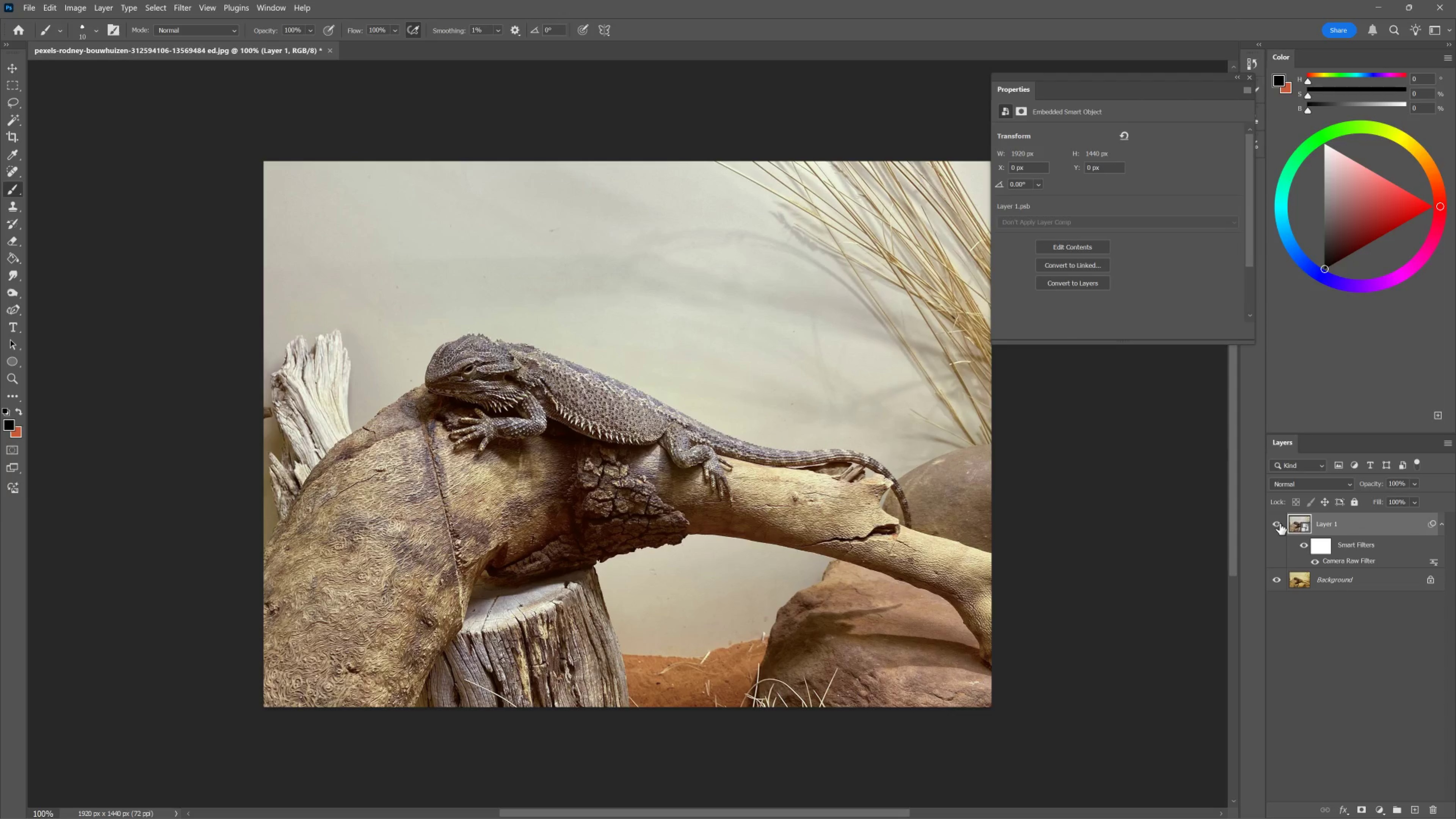 
left_click([1279, 523])
 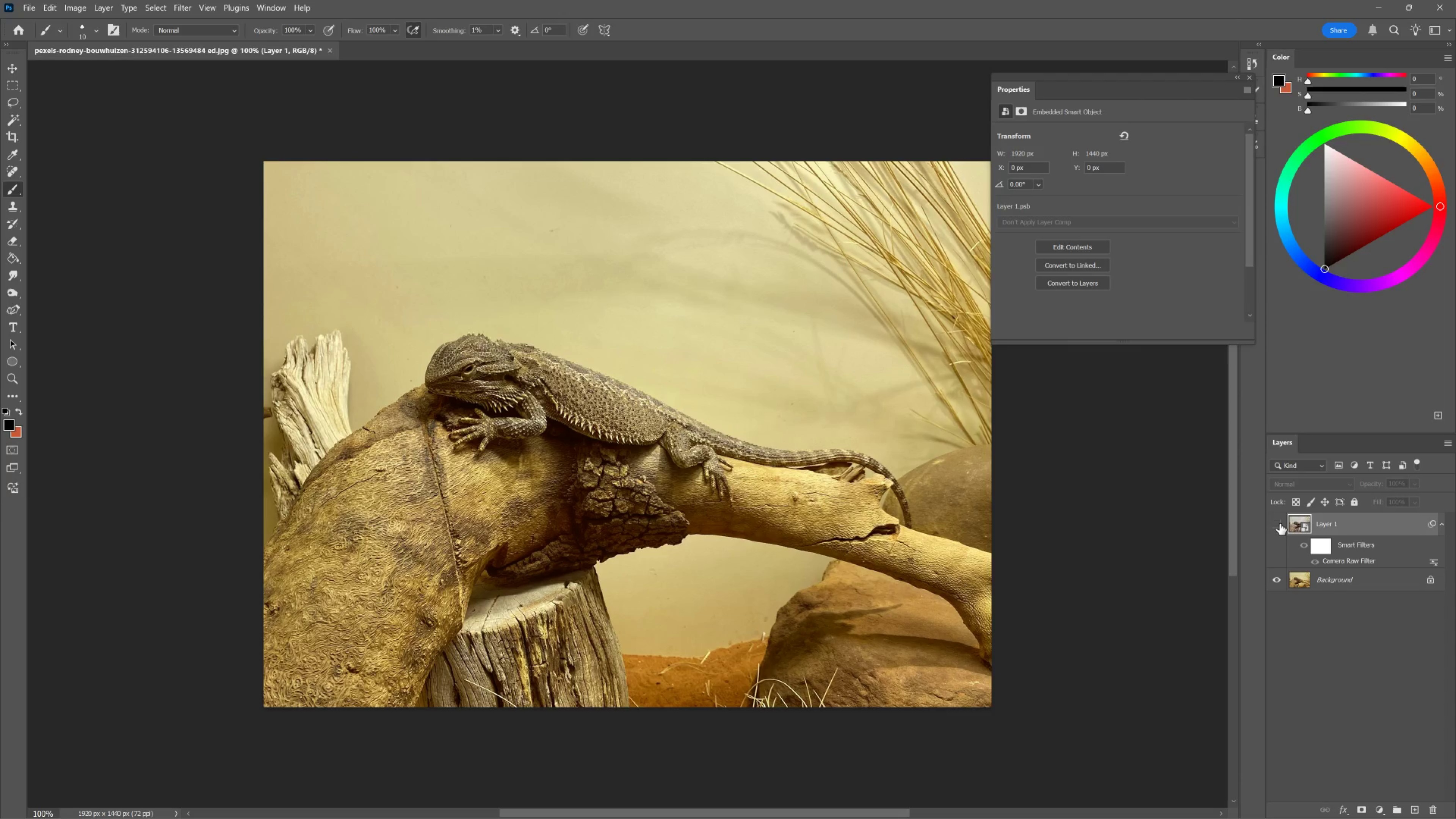 
left_click([1279, 523])
 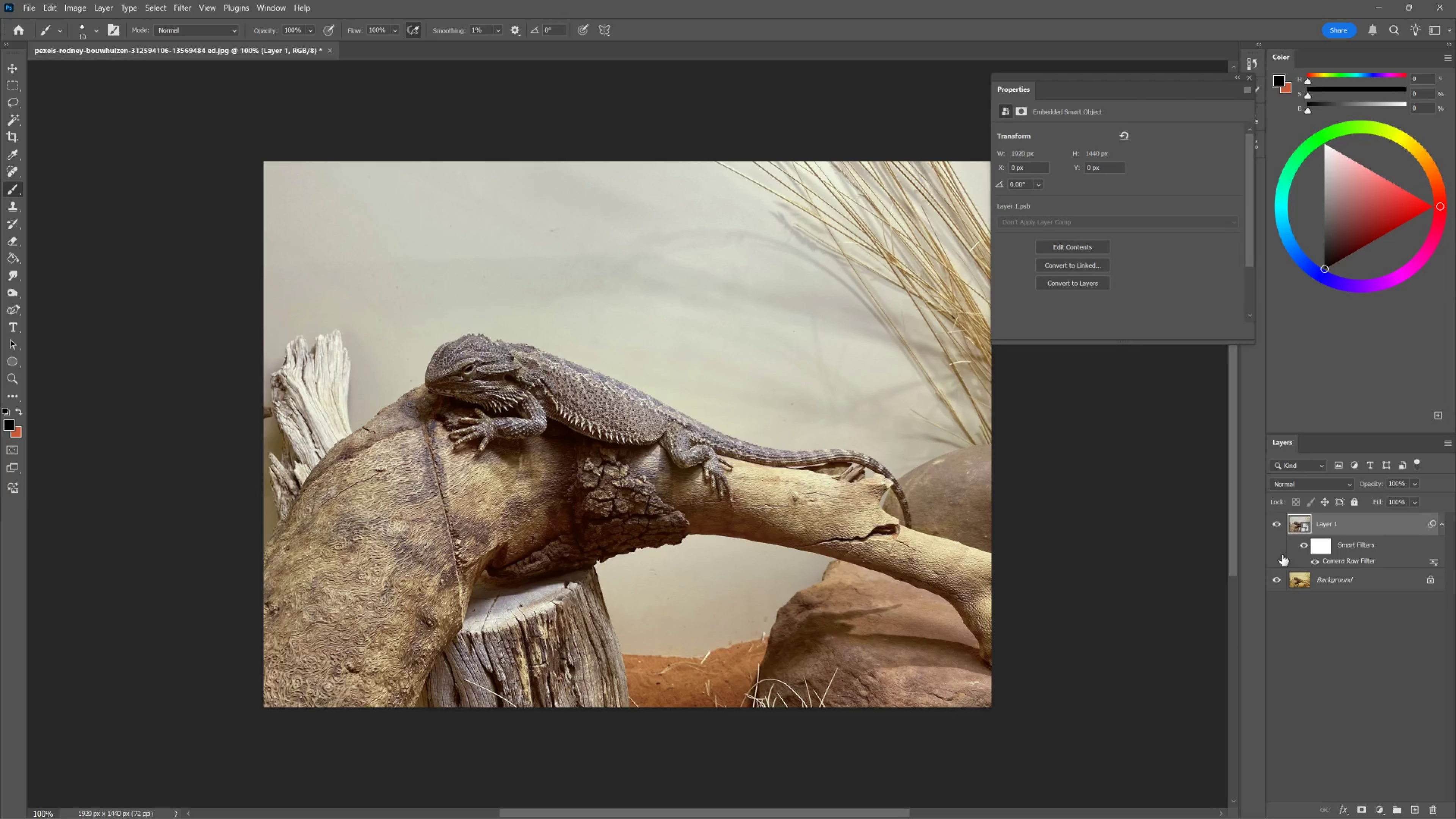 
left_click([1378, 806])
 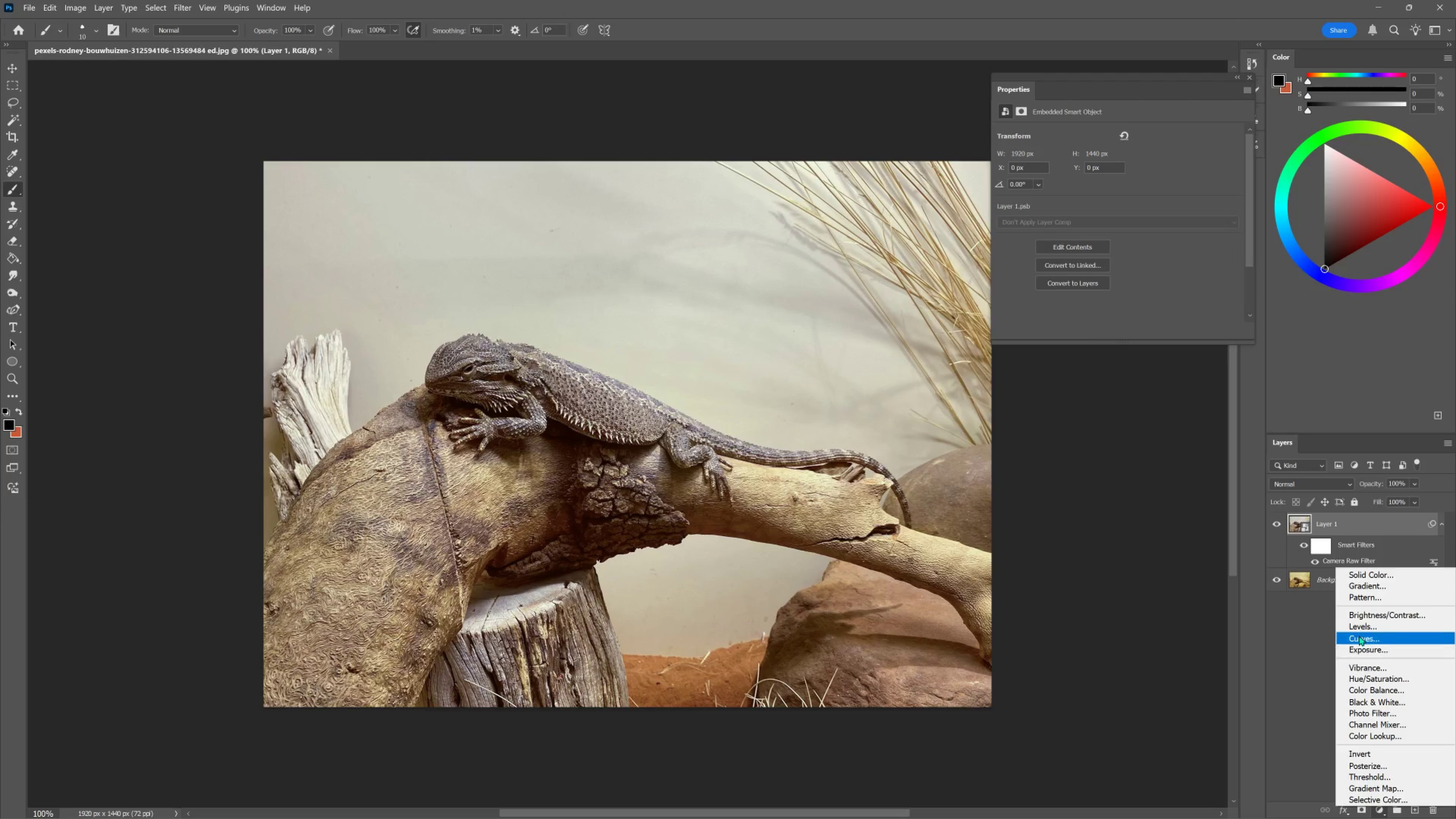 
left_click([1359, 635])
 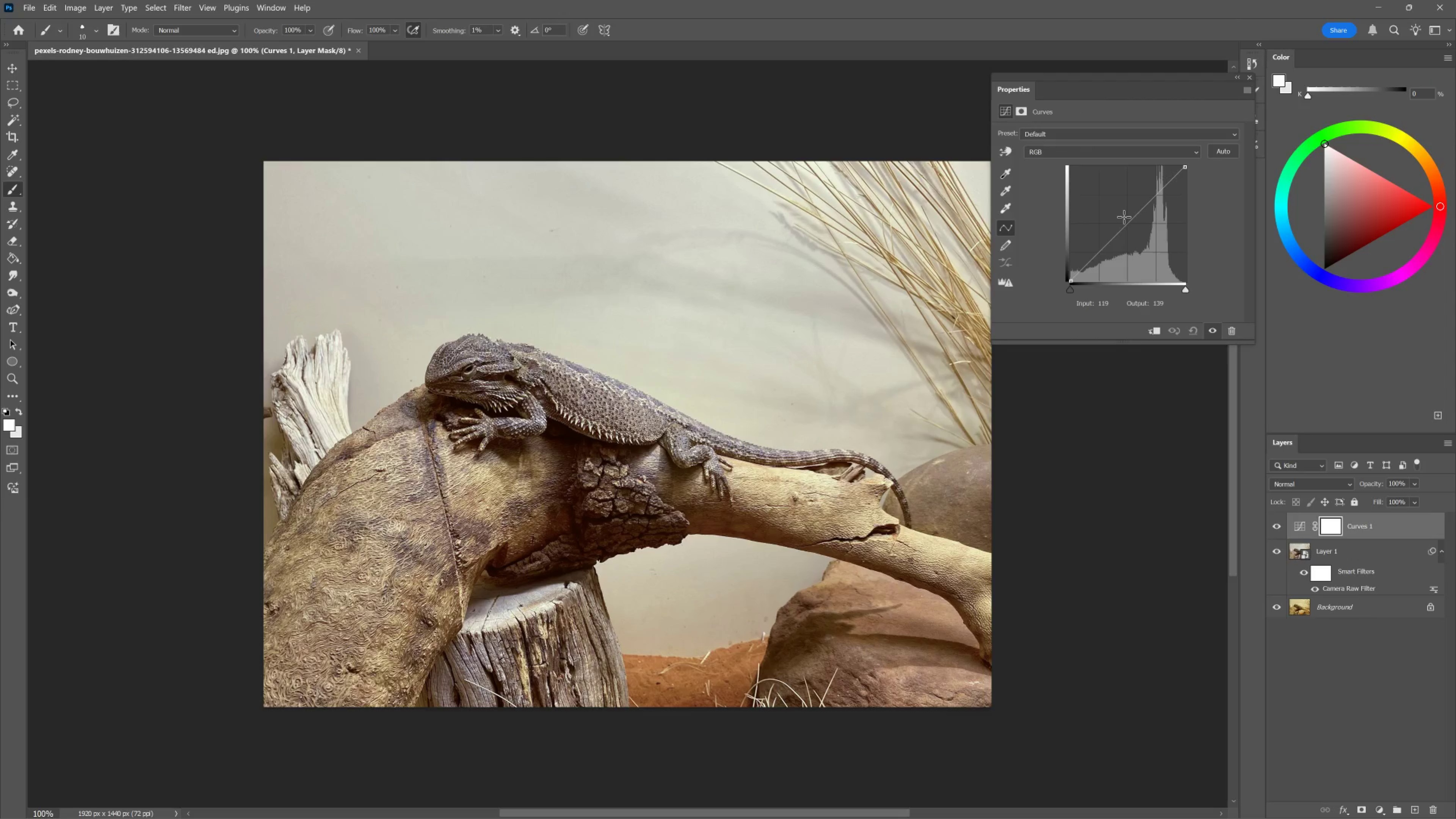 
left_click_drag(start_coordinate=[1126, 226], to_coordinate=[1127, 229])
 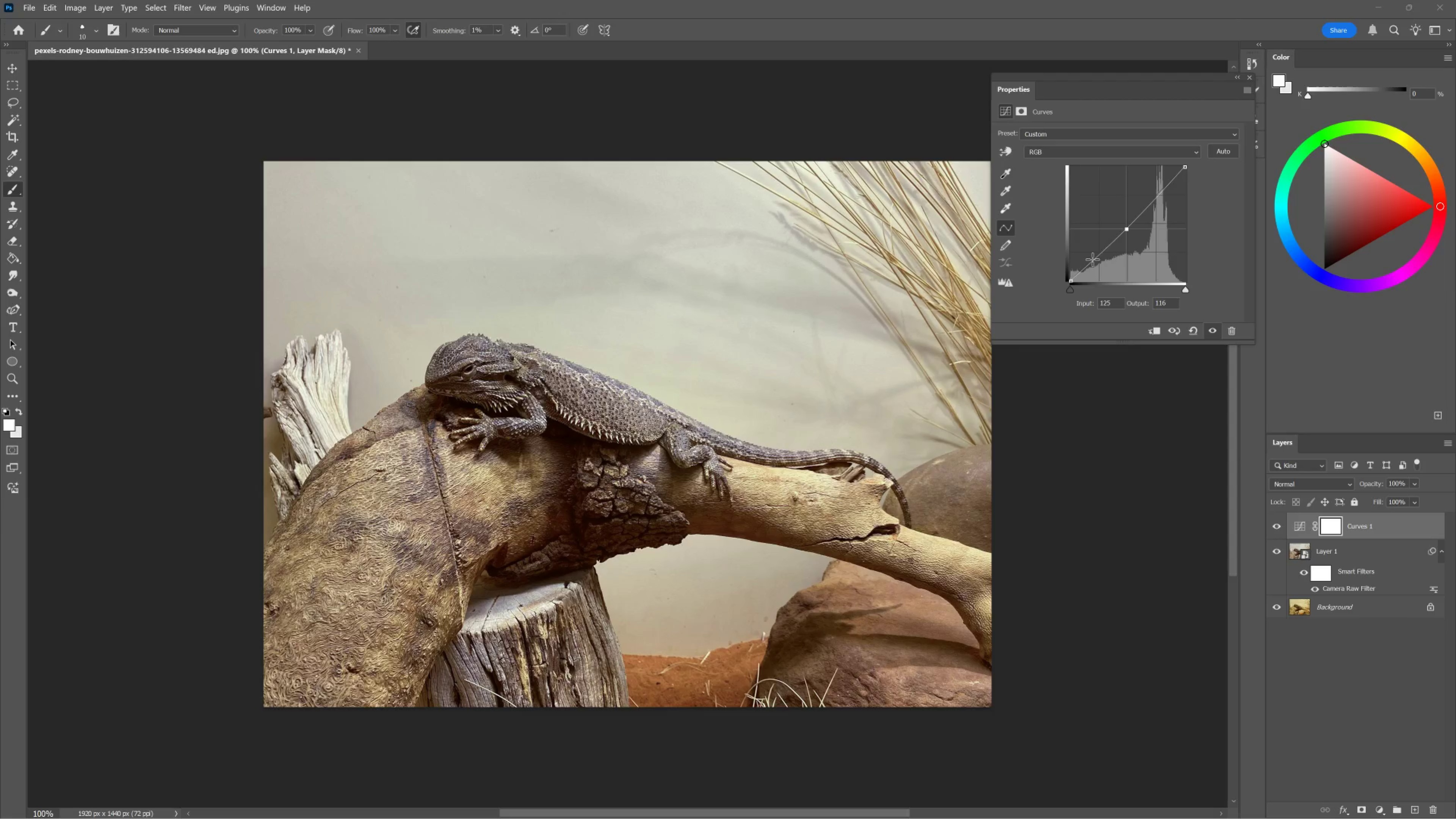 
left_click_drag(start_coordinate=[1092, 259], to_coordinate=[1095, 260])
 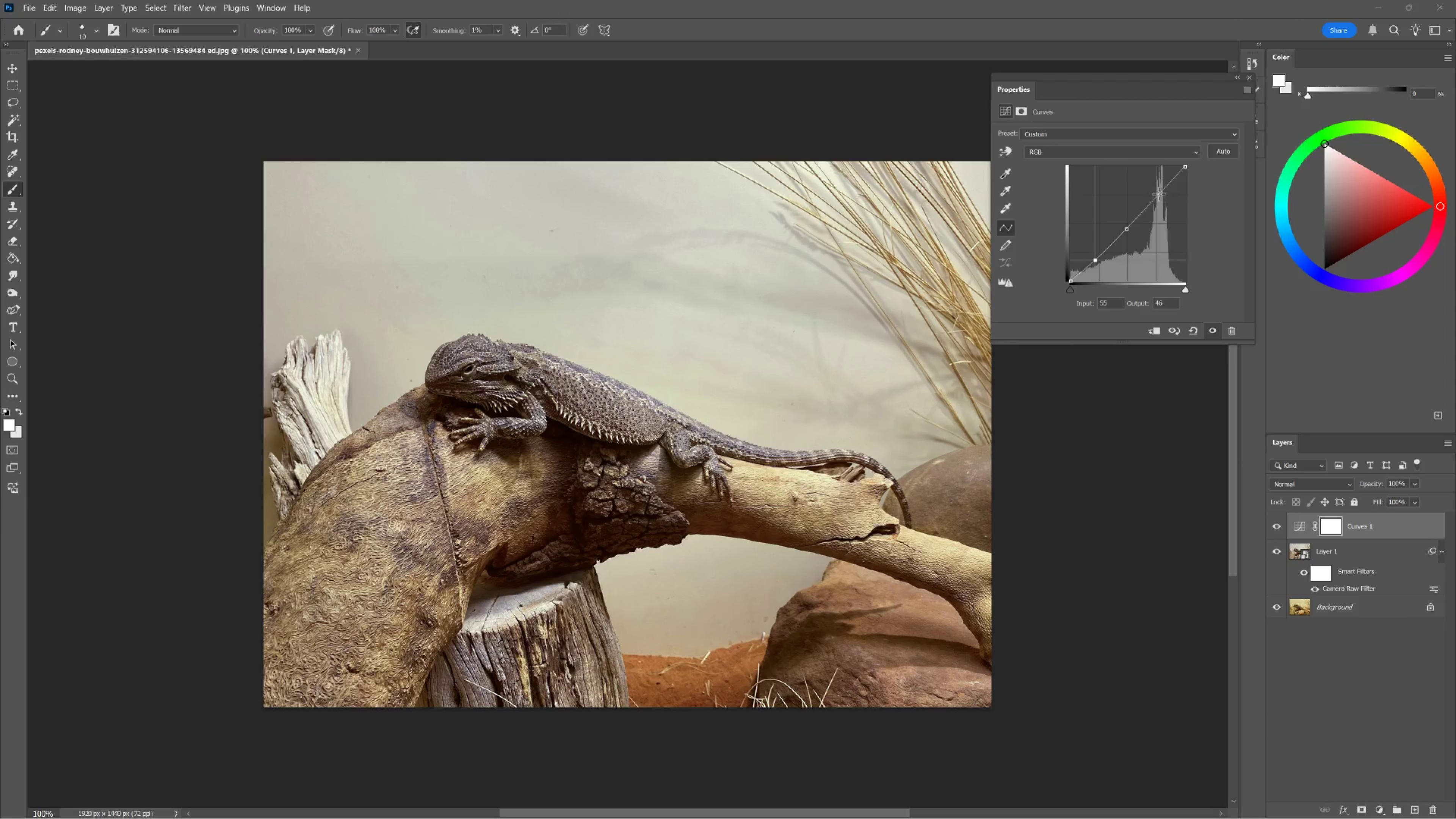 
left_click_drag(start_coordinate=[1159, 191], to_coordinate=[1159, 186])
 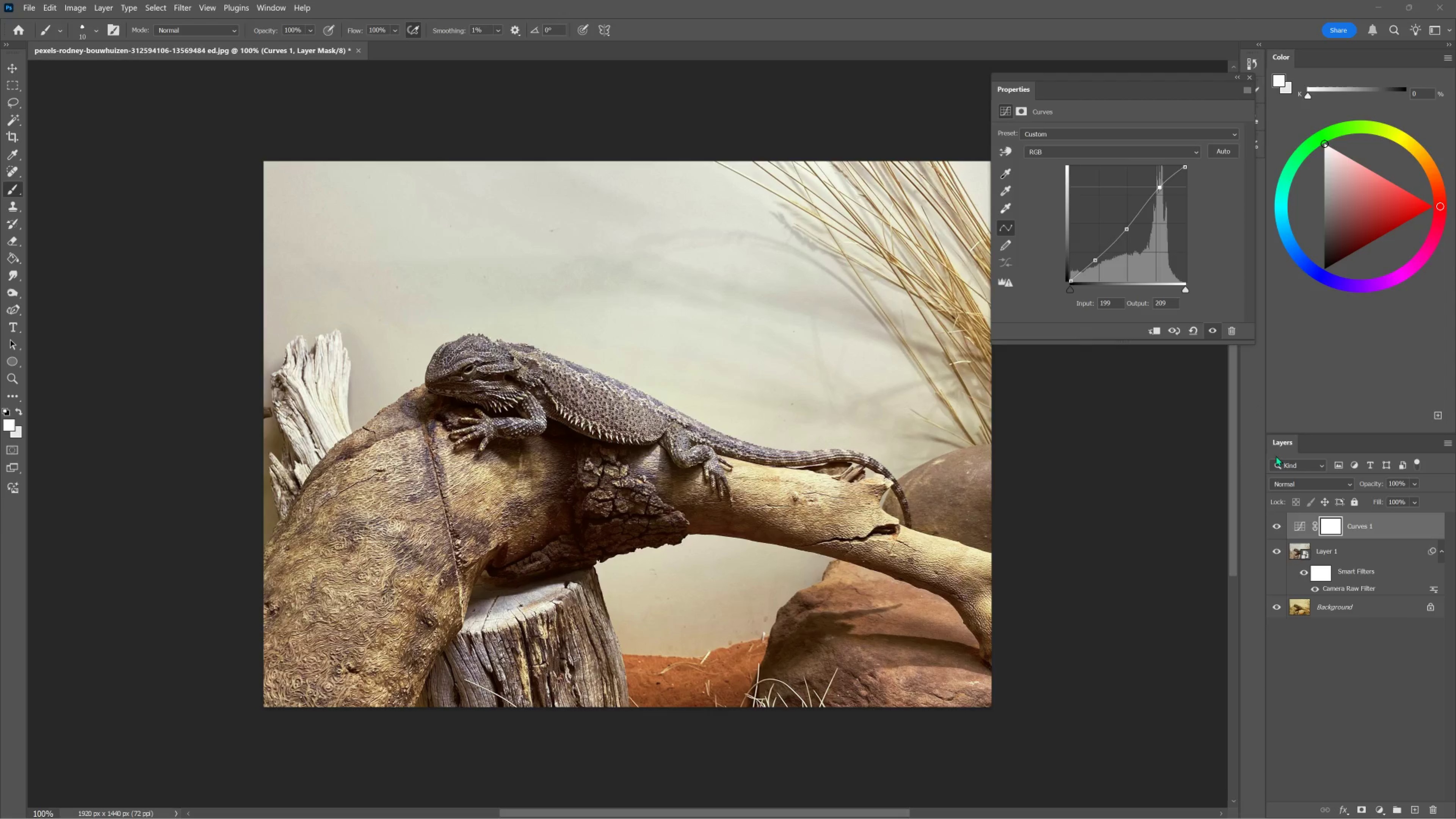 
right_click([1159, 186])
 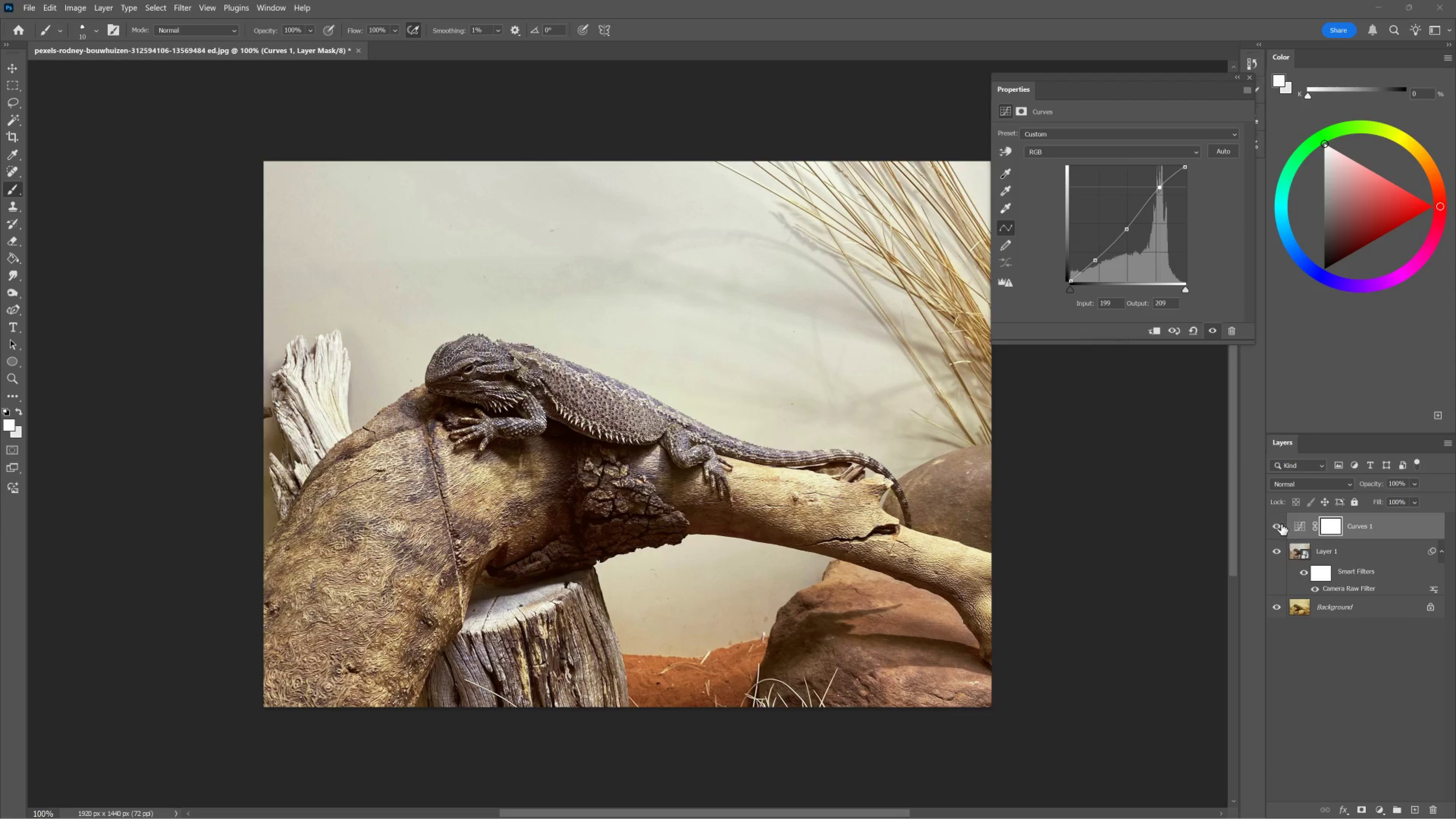 
left_click([1159, 186])
 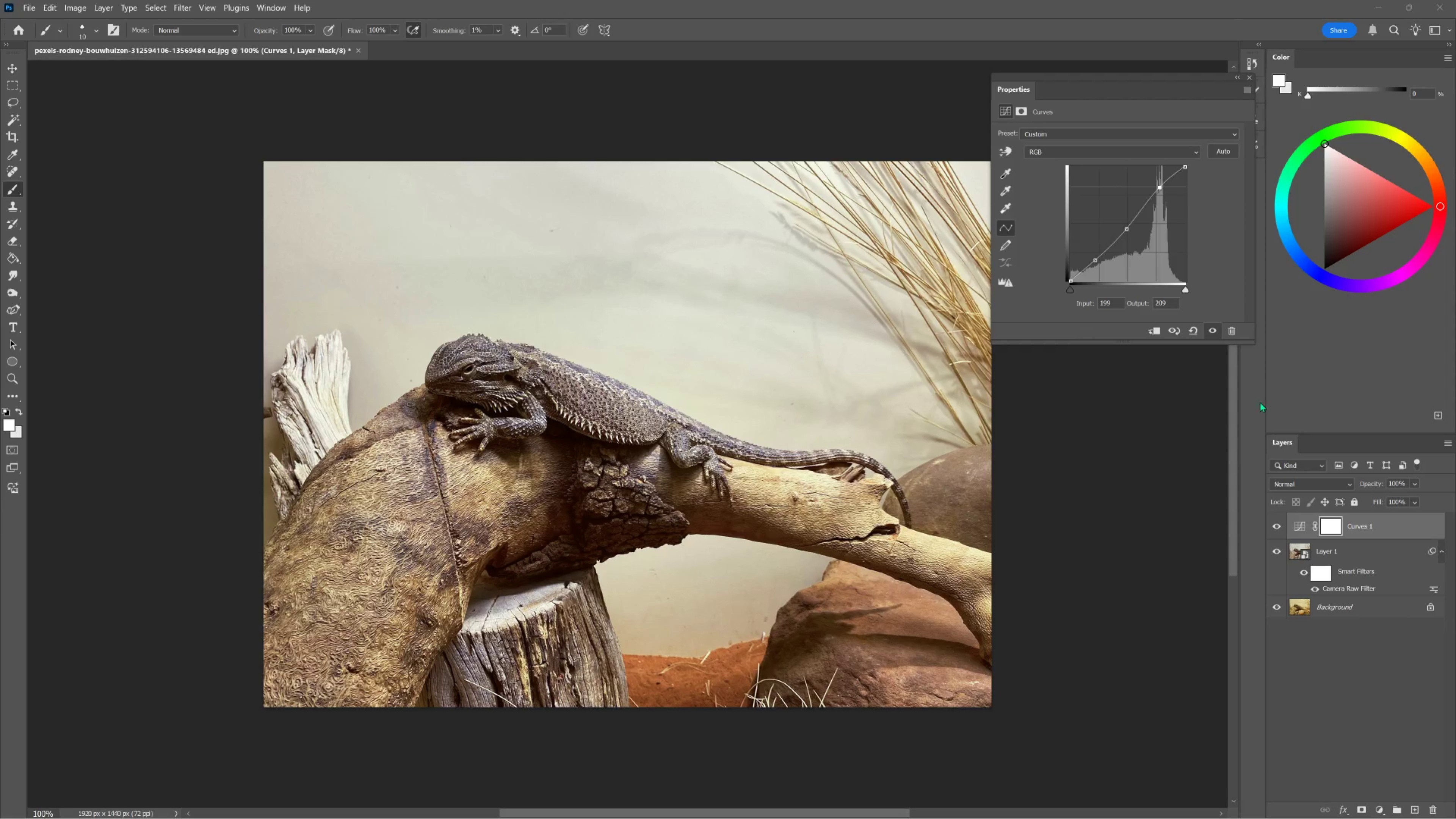 
left_click([1279, 523])
 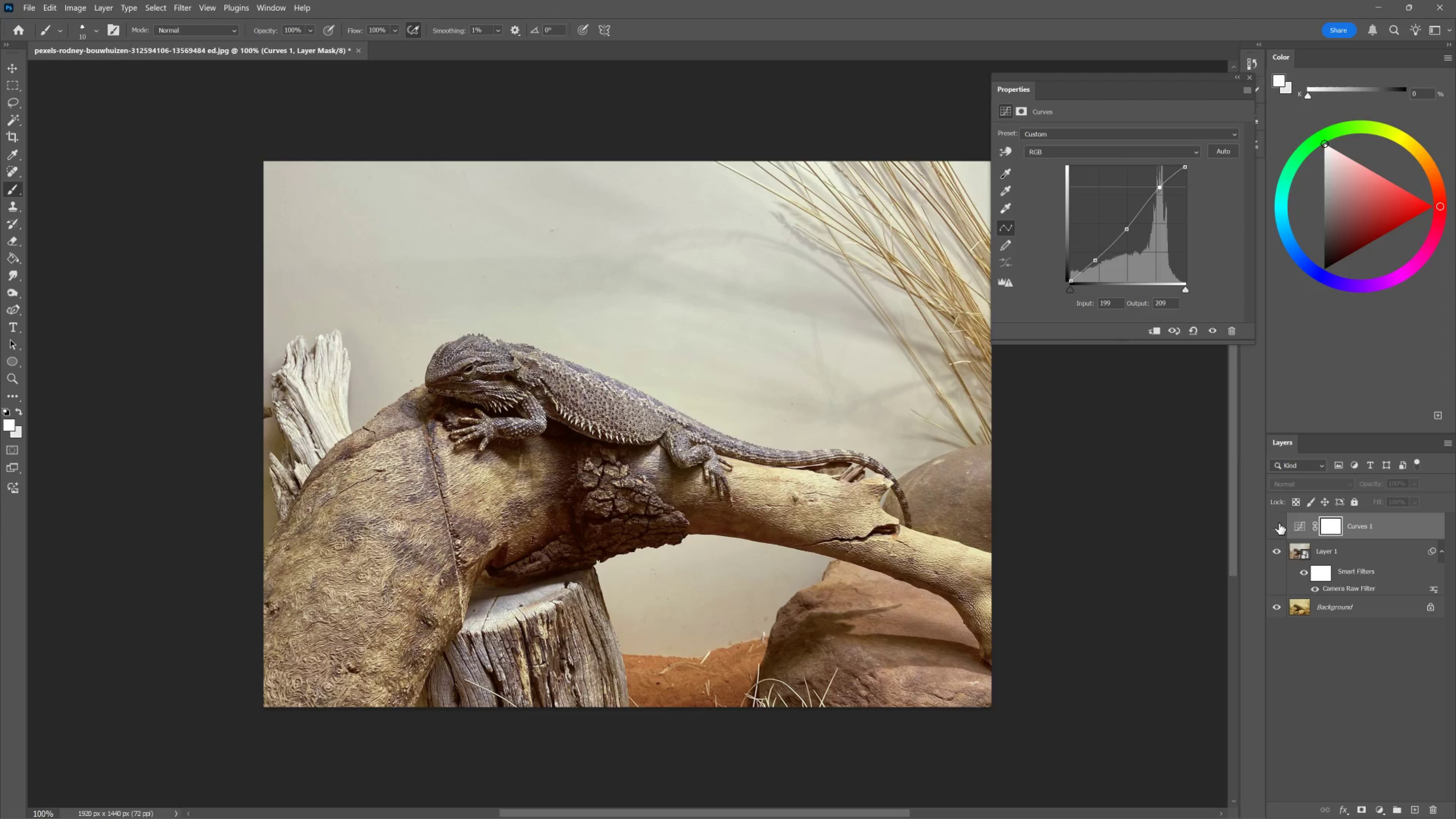 
left_click([1279, 523])
 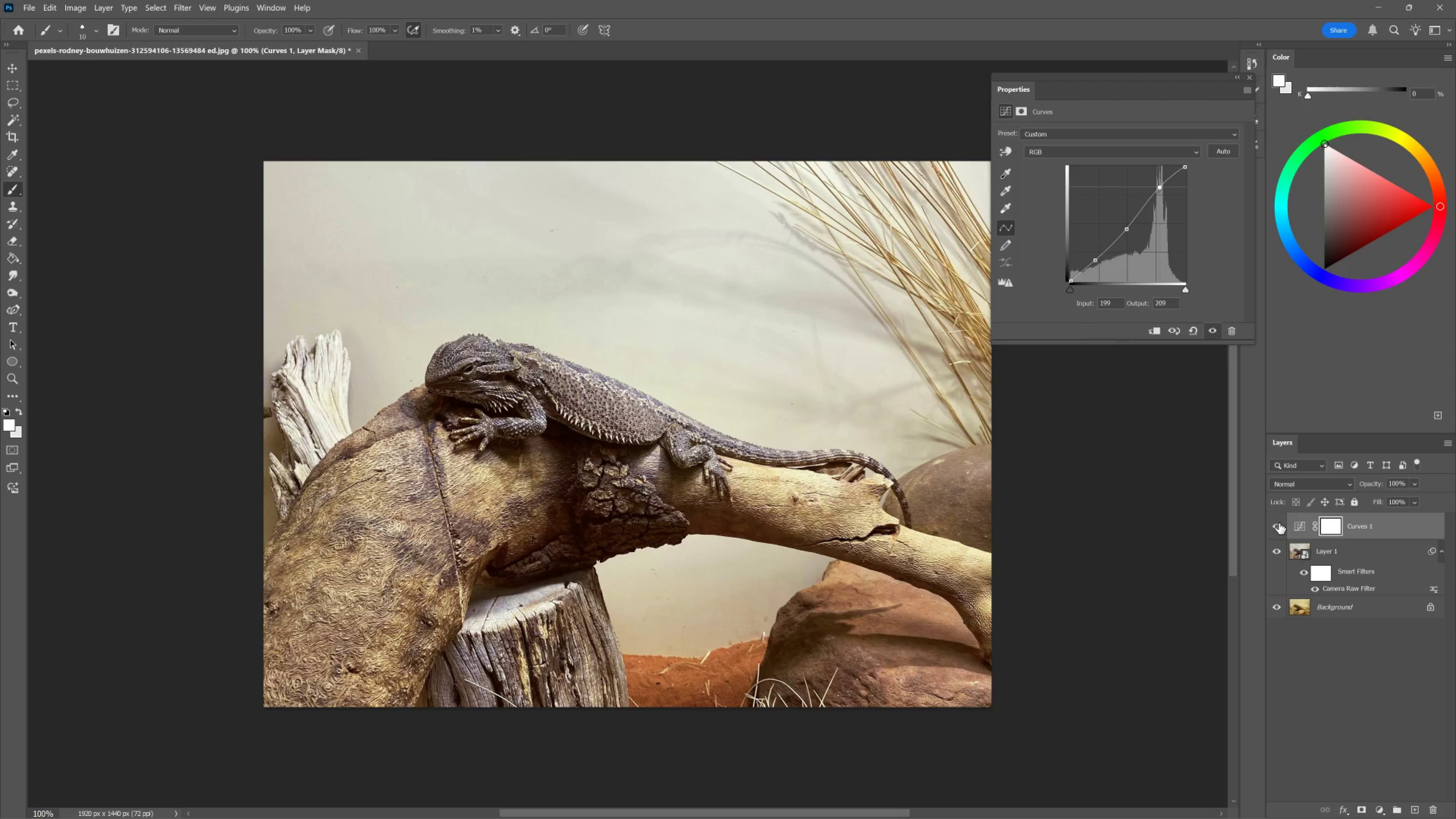 
left_click([1279, 523])
 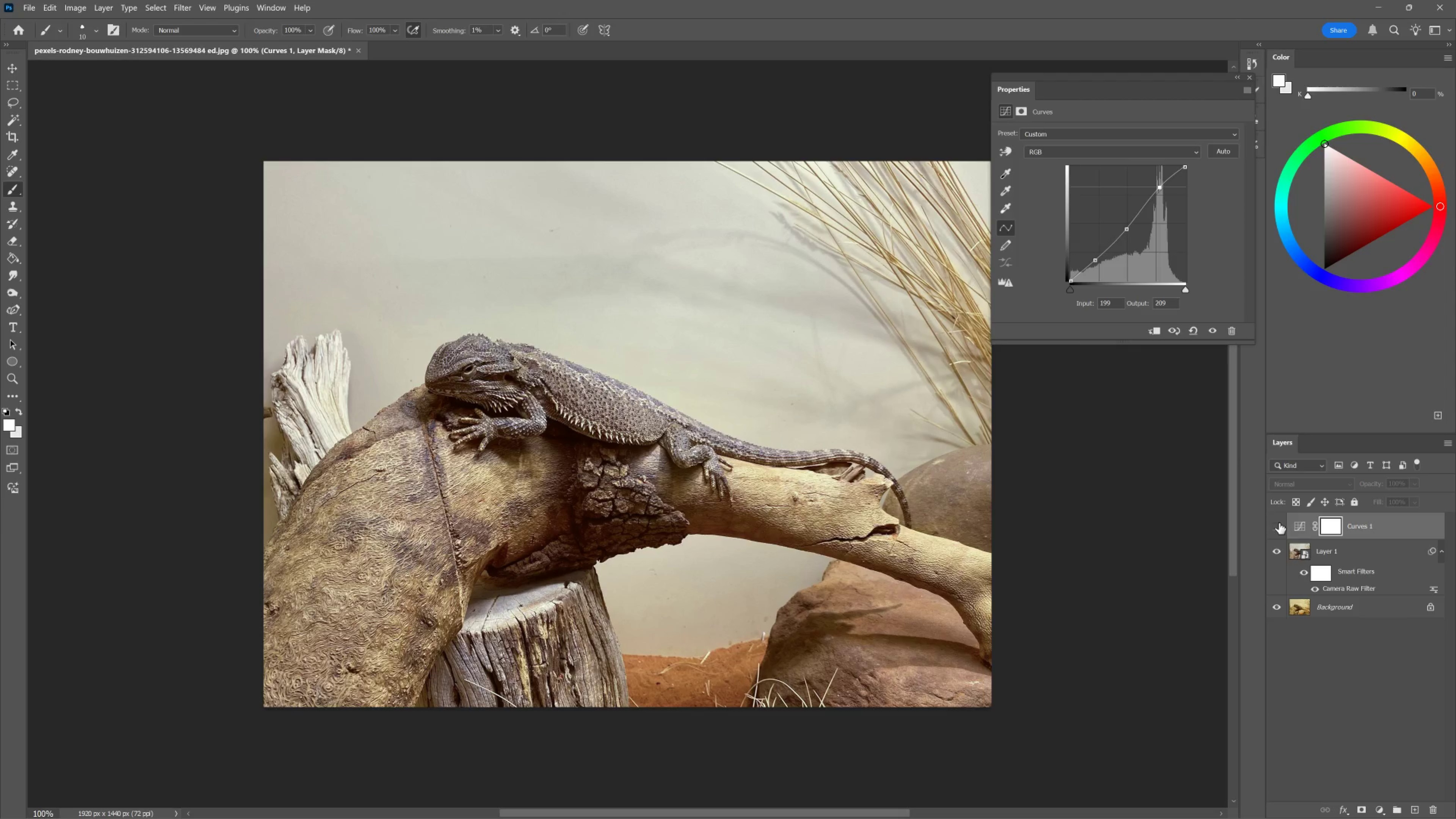 
left_click([1279, 523])
 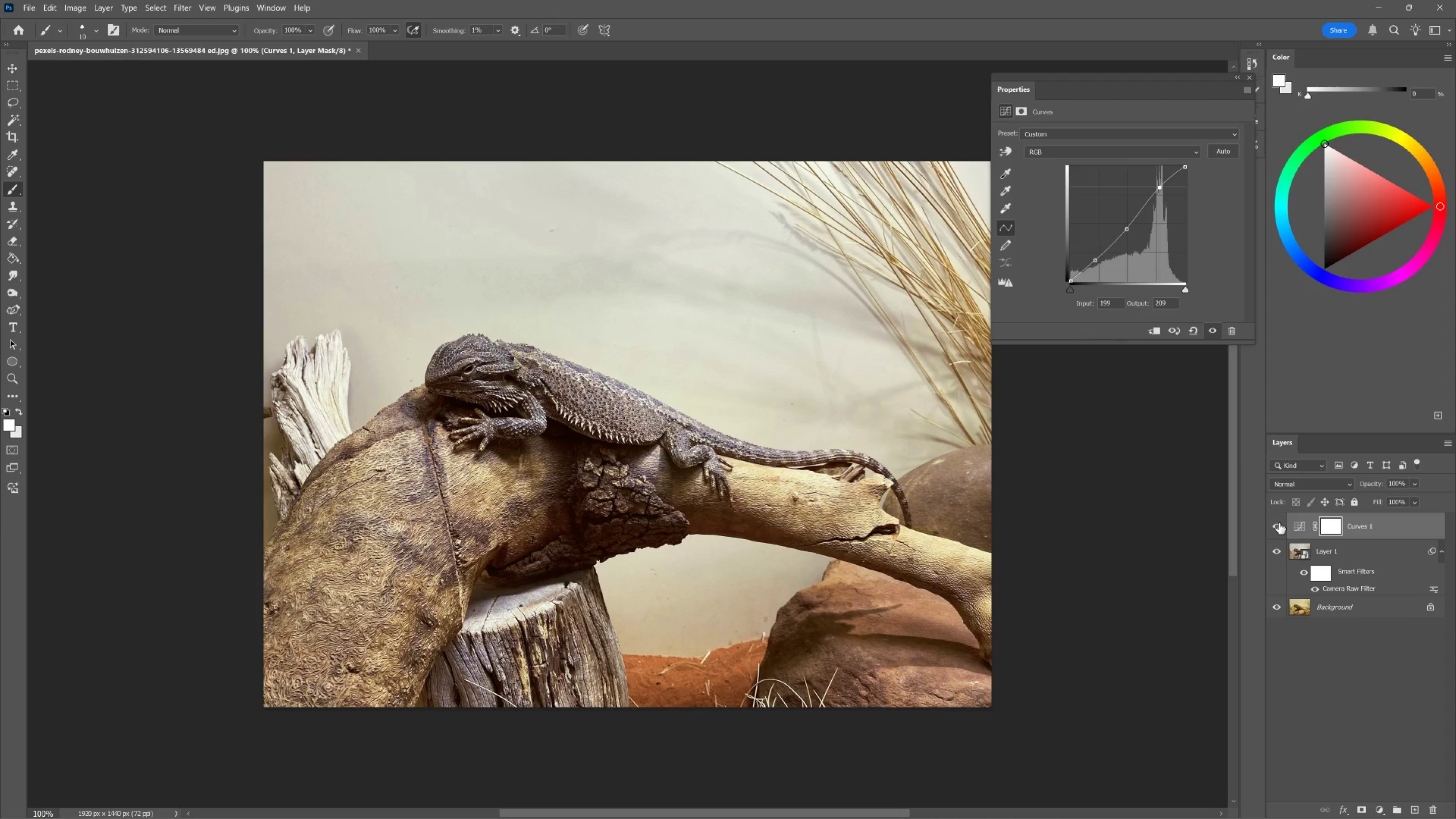 
left_click([1279, 523])
 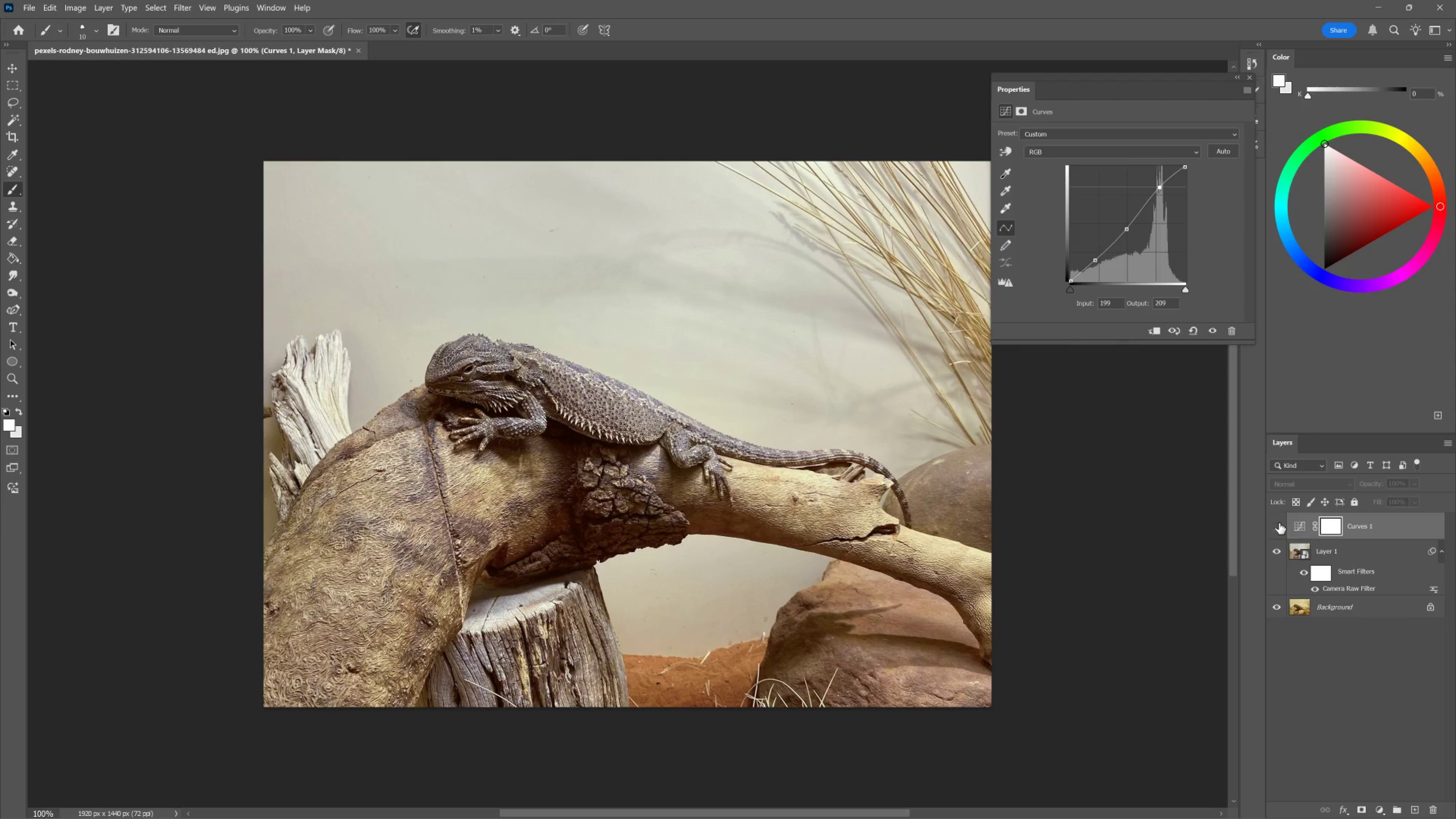 
left_click([1279, 523])
 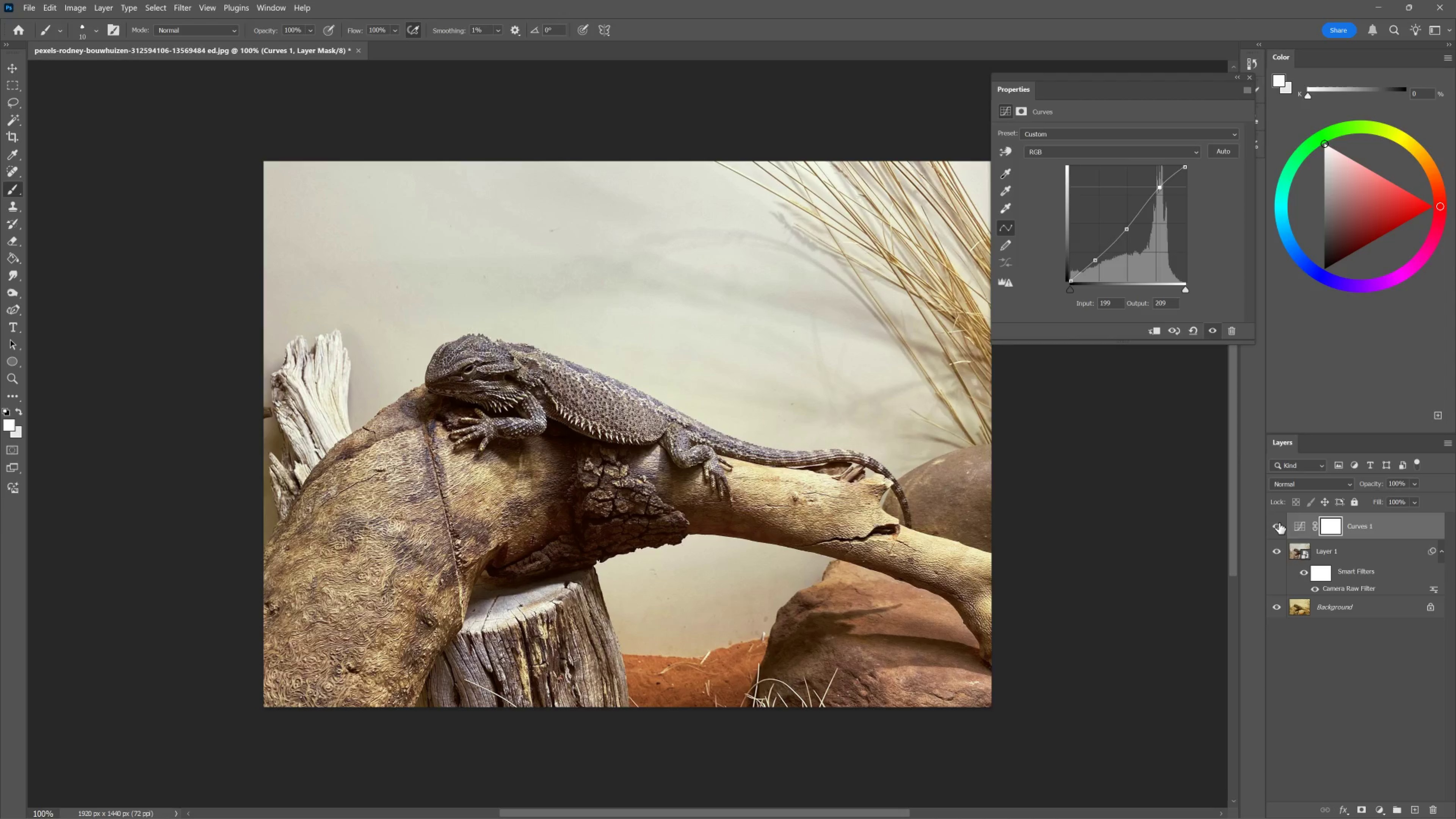 
left_click([1279, 523])
 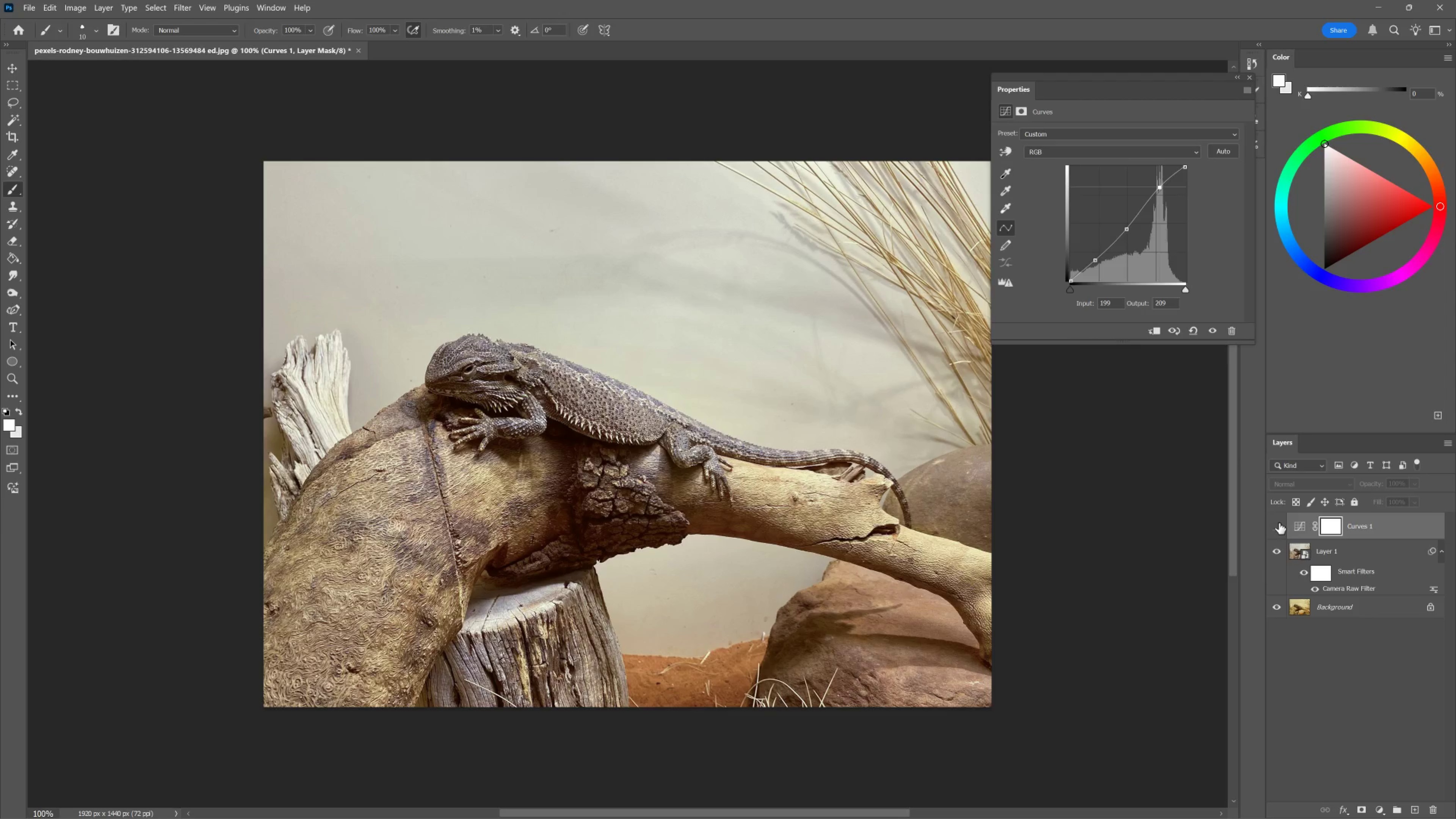 
left_click([1279, 523])
 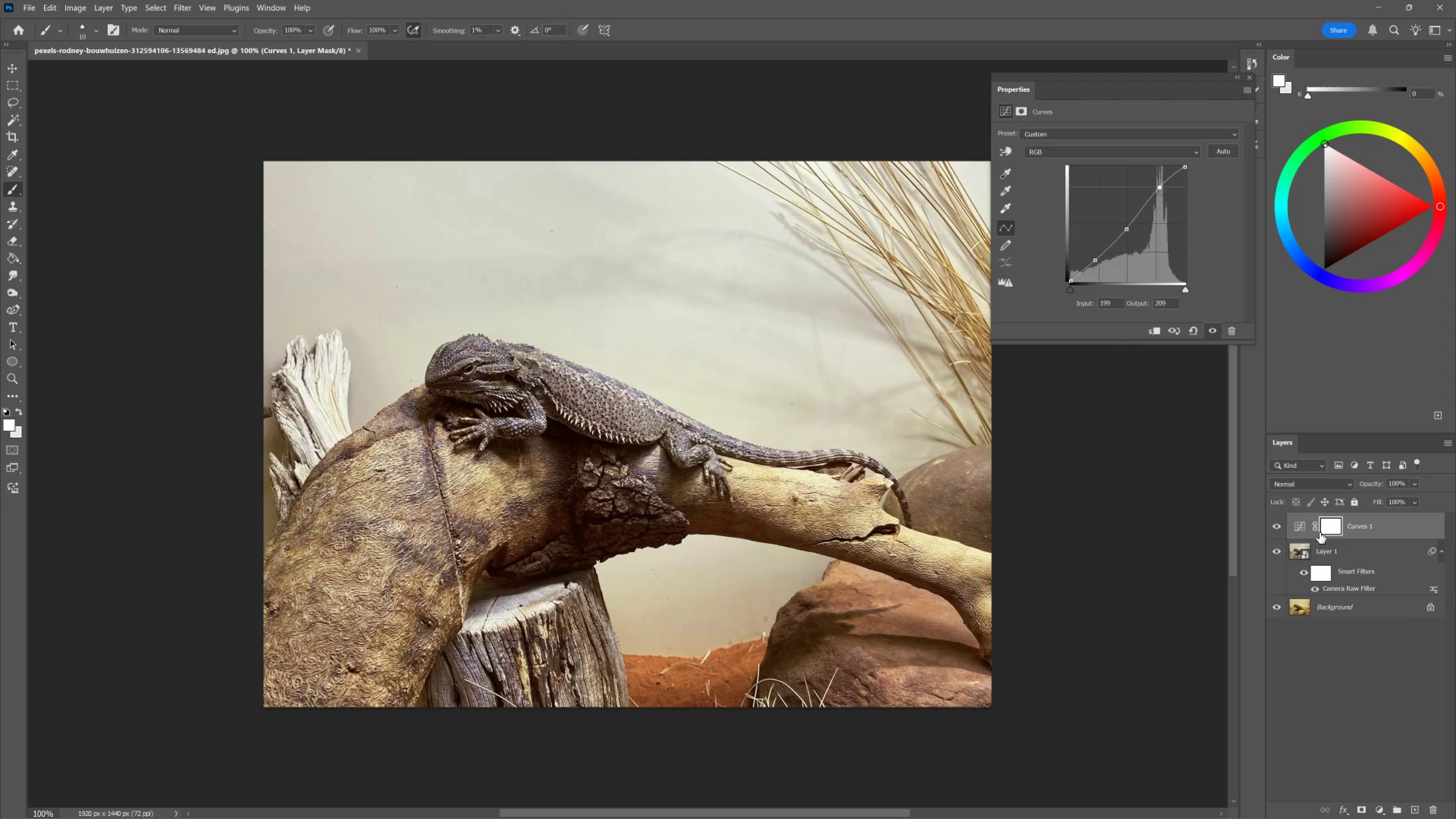 
left_click([1379, 525])
 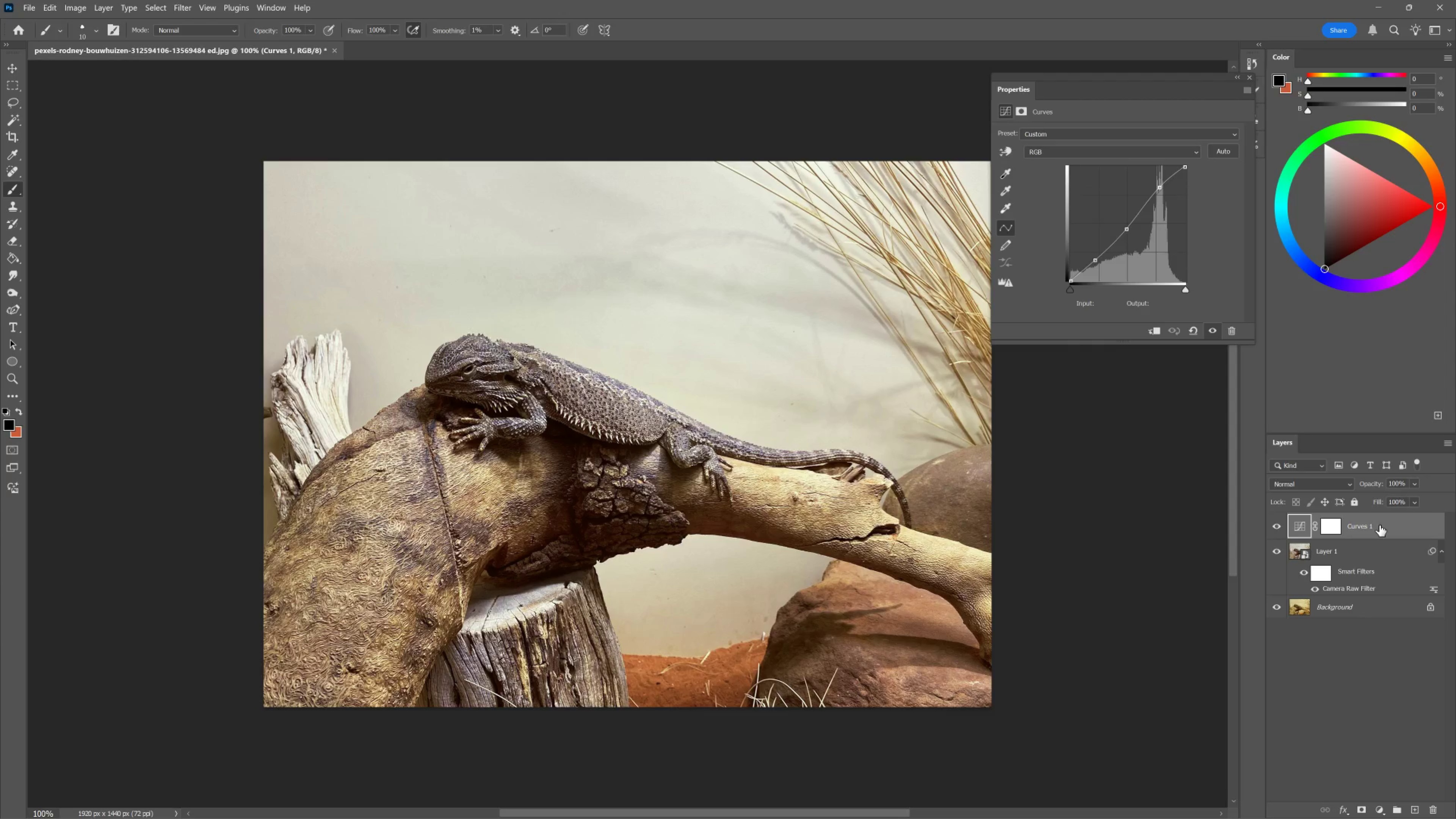 
key(V)
 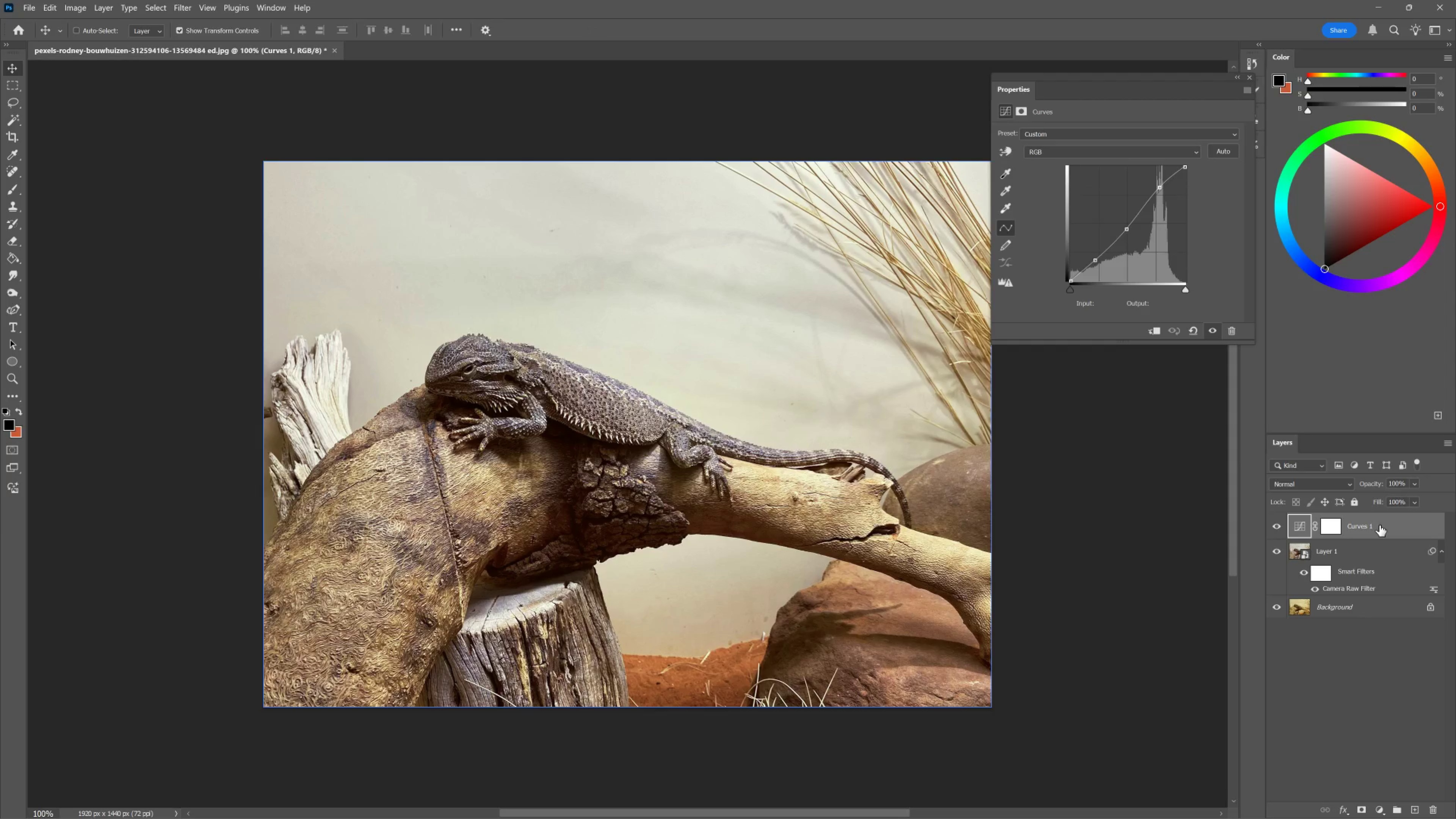 
key(Numpad8)
 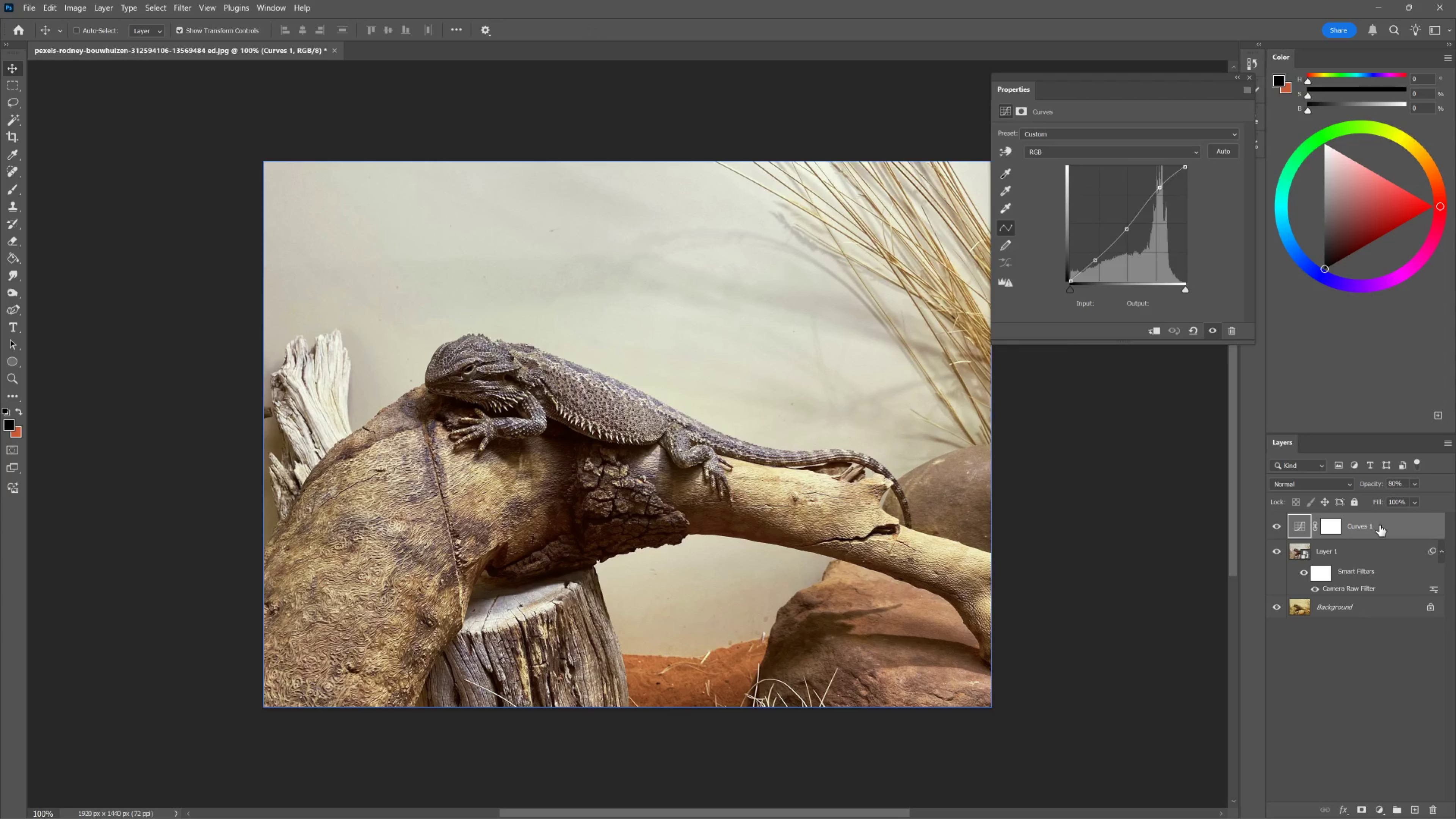 
key(Numpad7)
 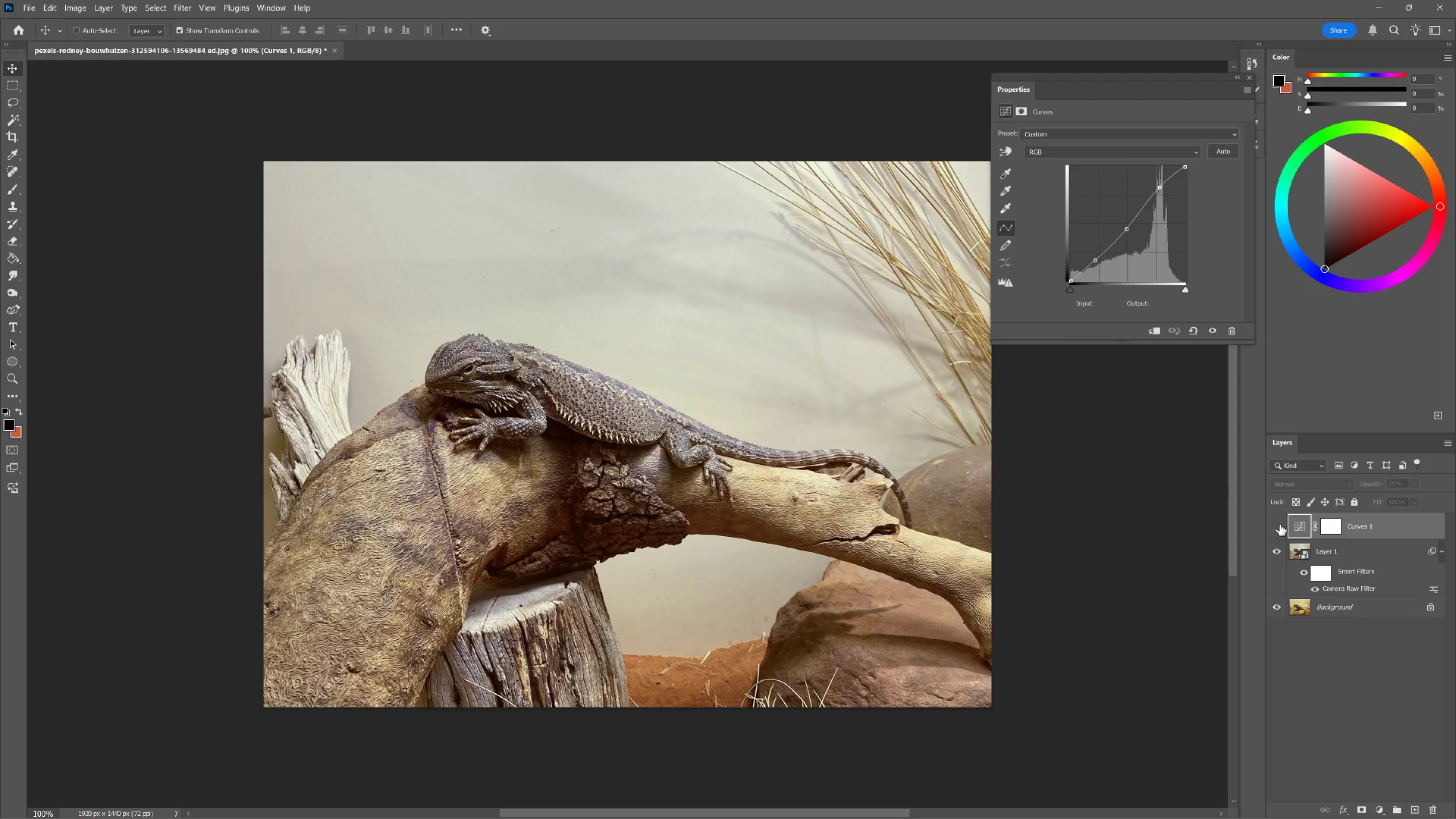 
wait(6.07)
 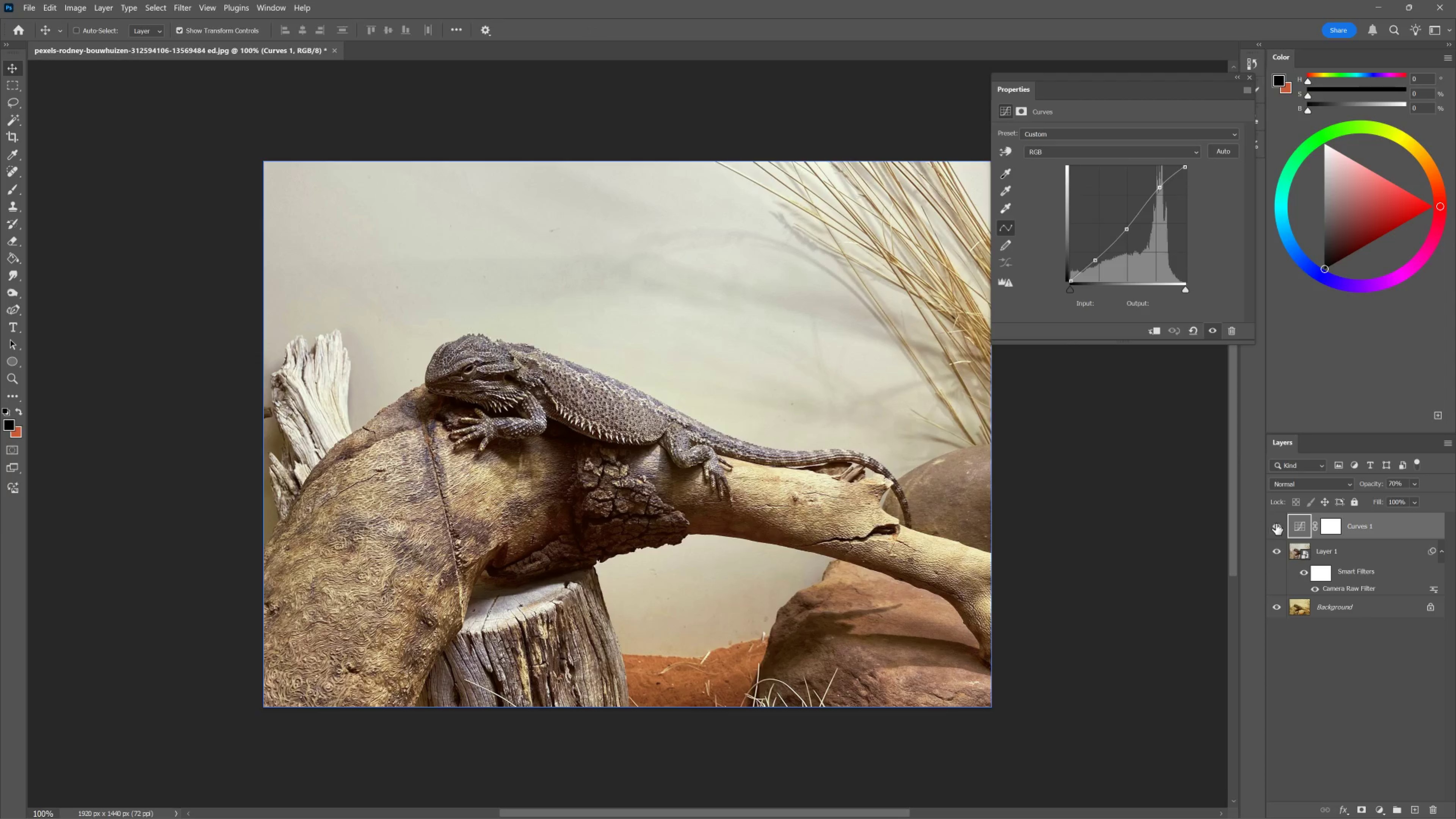 
left_click([1280, 523])
 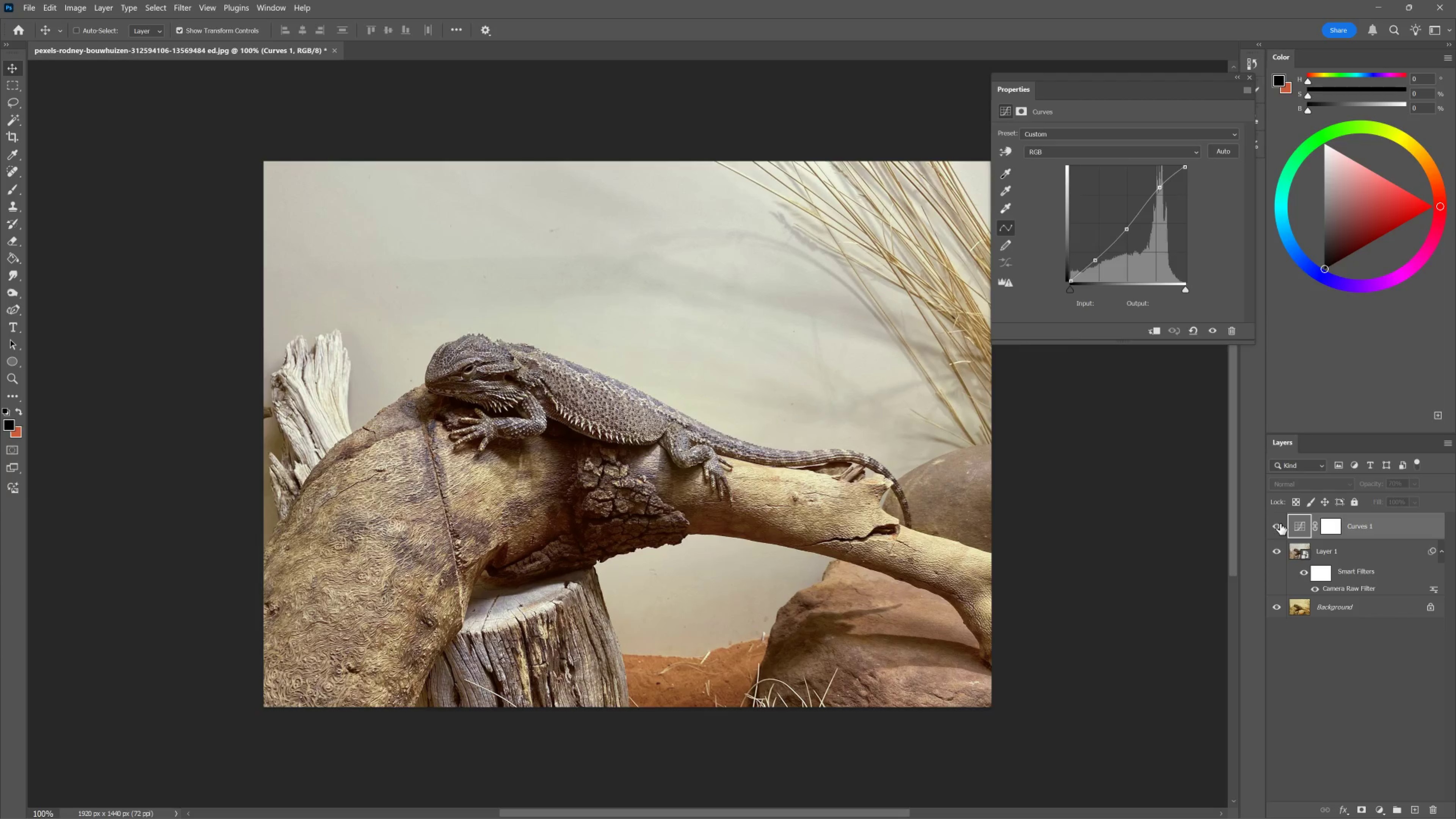 
left_click([1280, 523])
 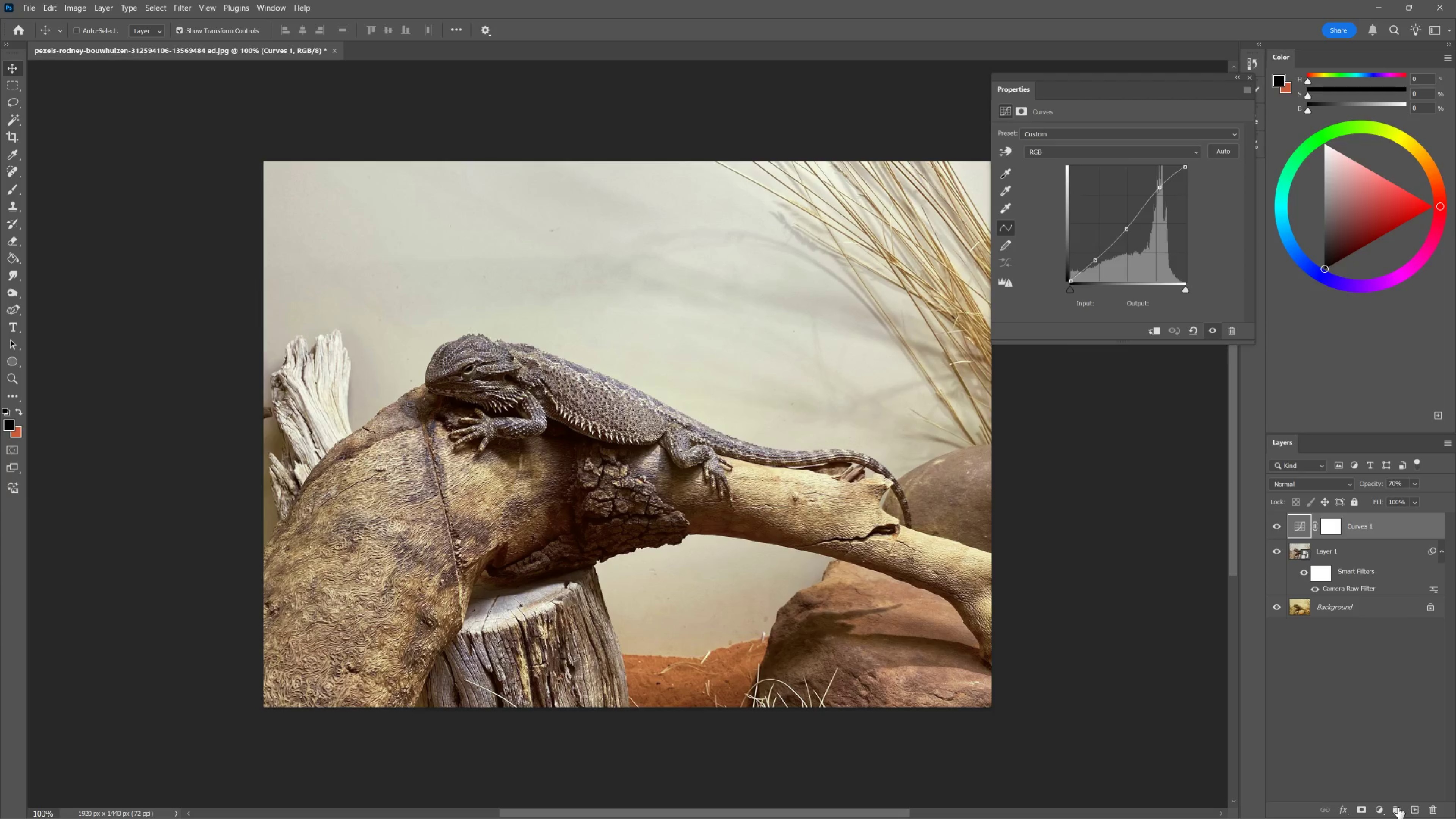 
left_click([1379, 811])
 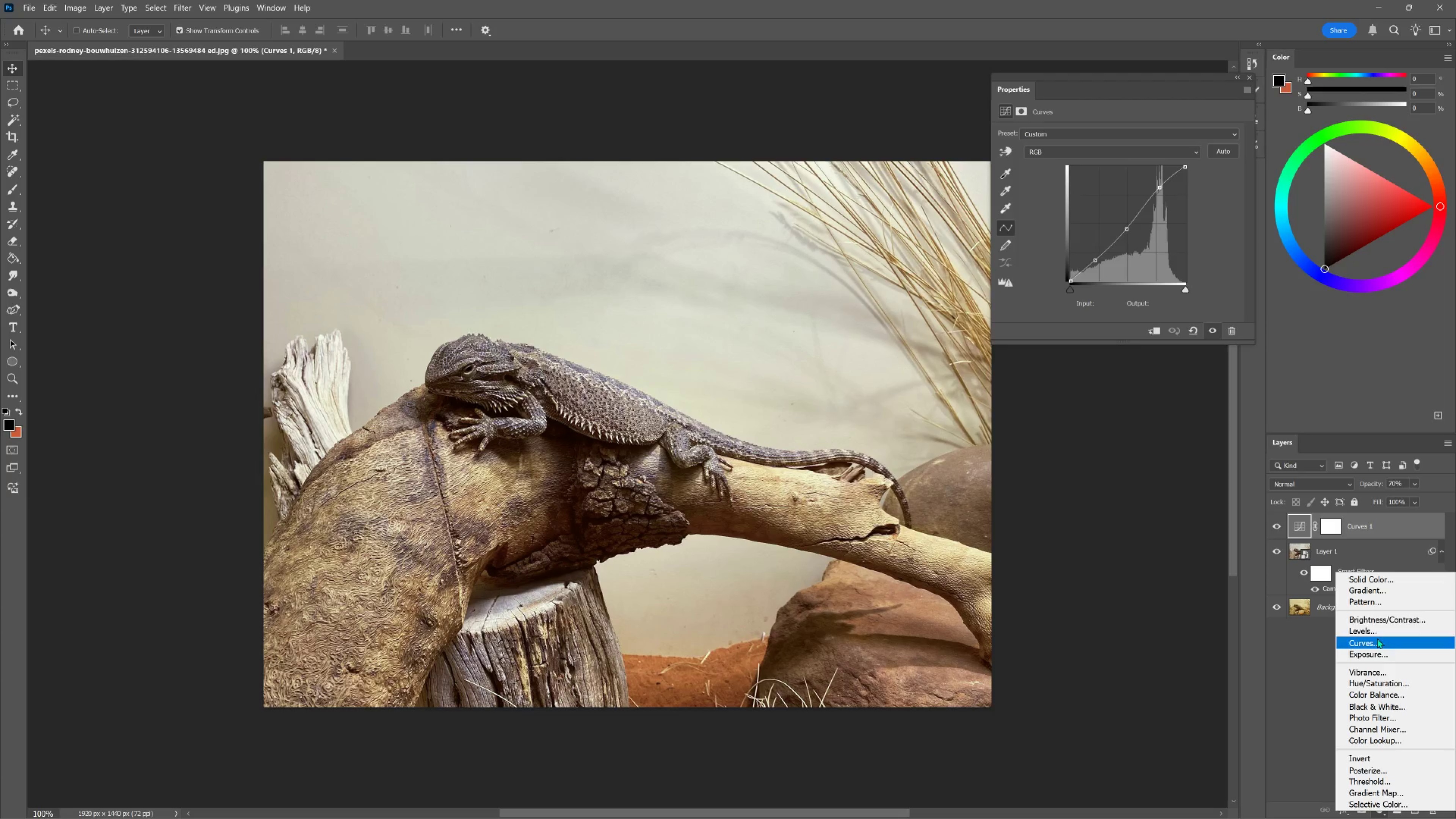 
left_click([1377, 632])
 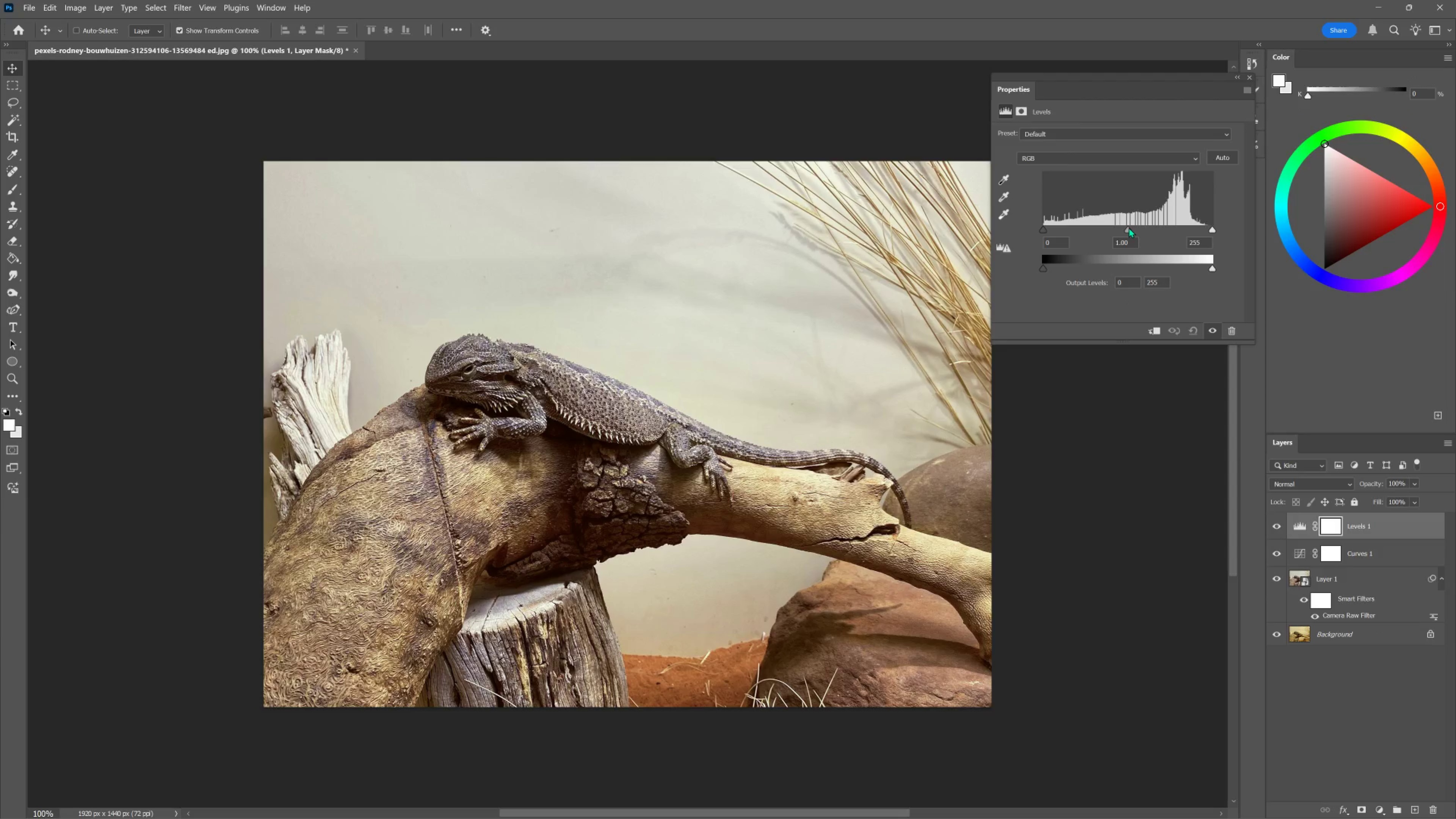 
left_click_drag(start_coordinate=[1128, 228], to_coordinate=[1127, 230])
 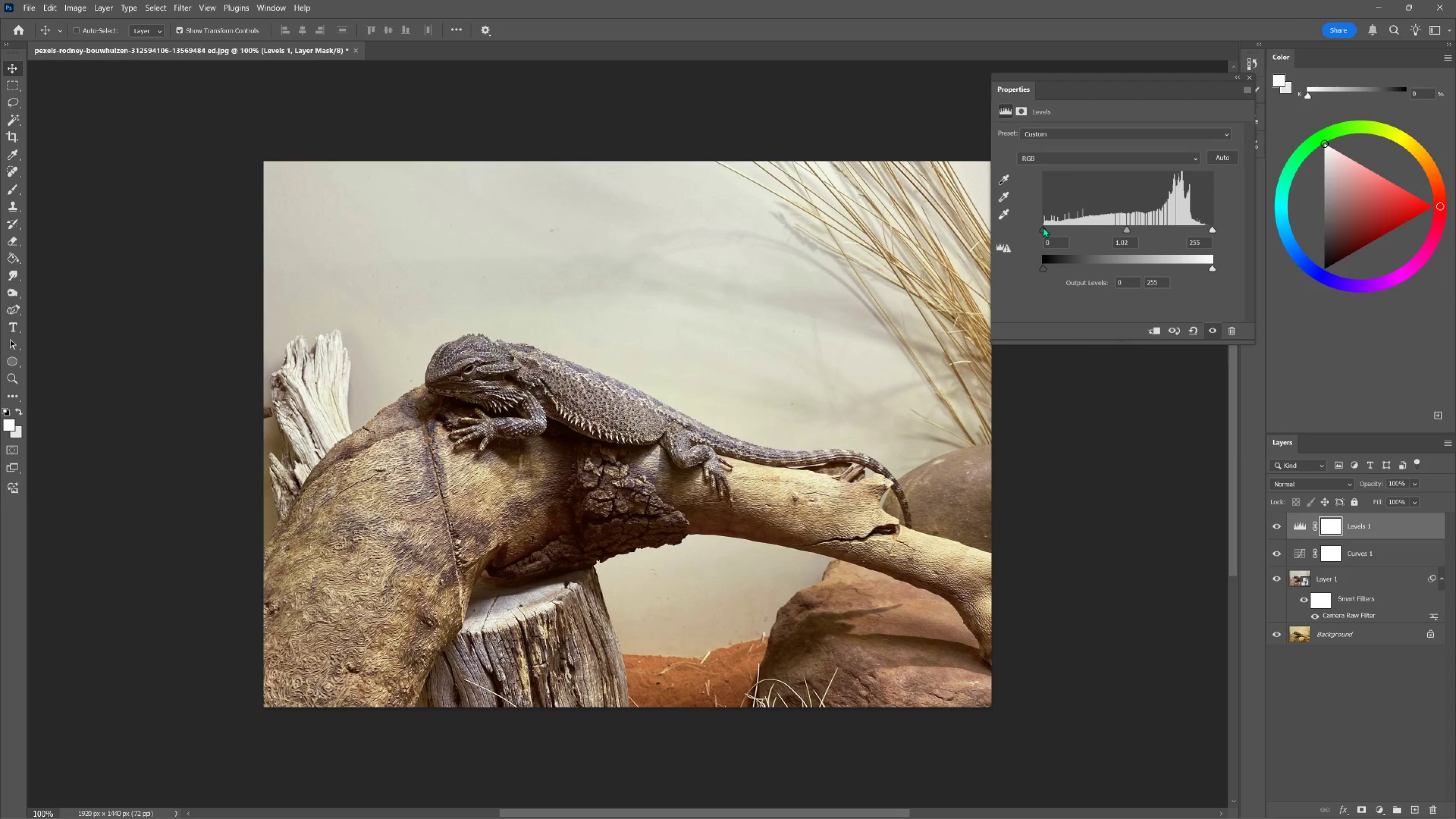 
left_click_drag(start_coordinate=[1043, 227], to_coordinate=[1033, 226])
 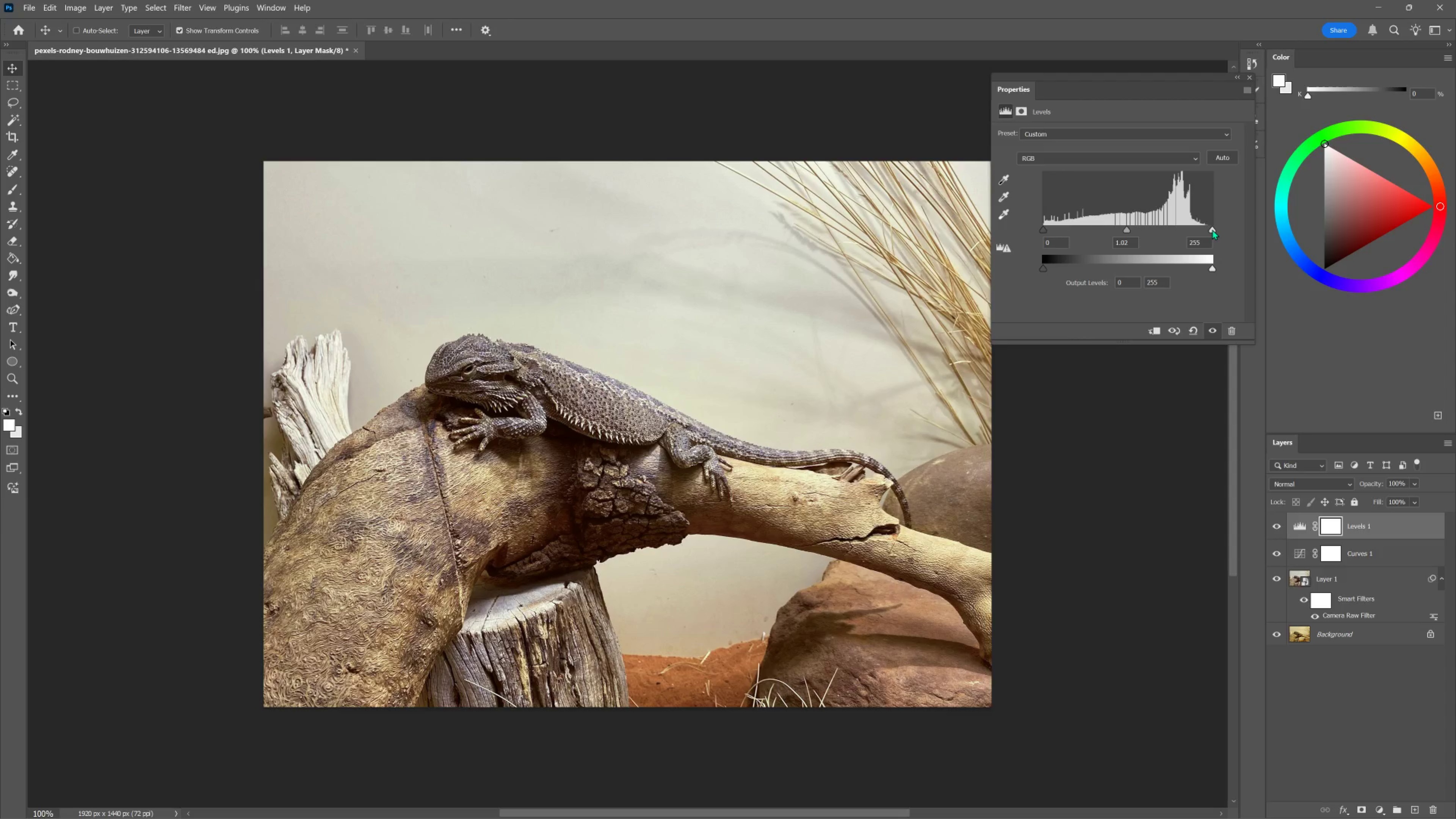 
left_click_drag(start_coordinate=[1212, 229], to_coordinate=[1218, 230])
 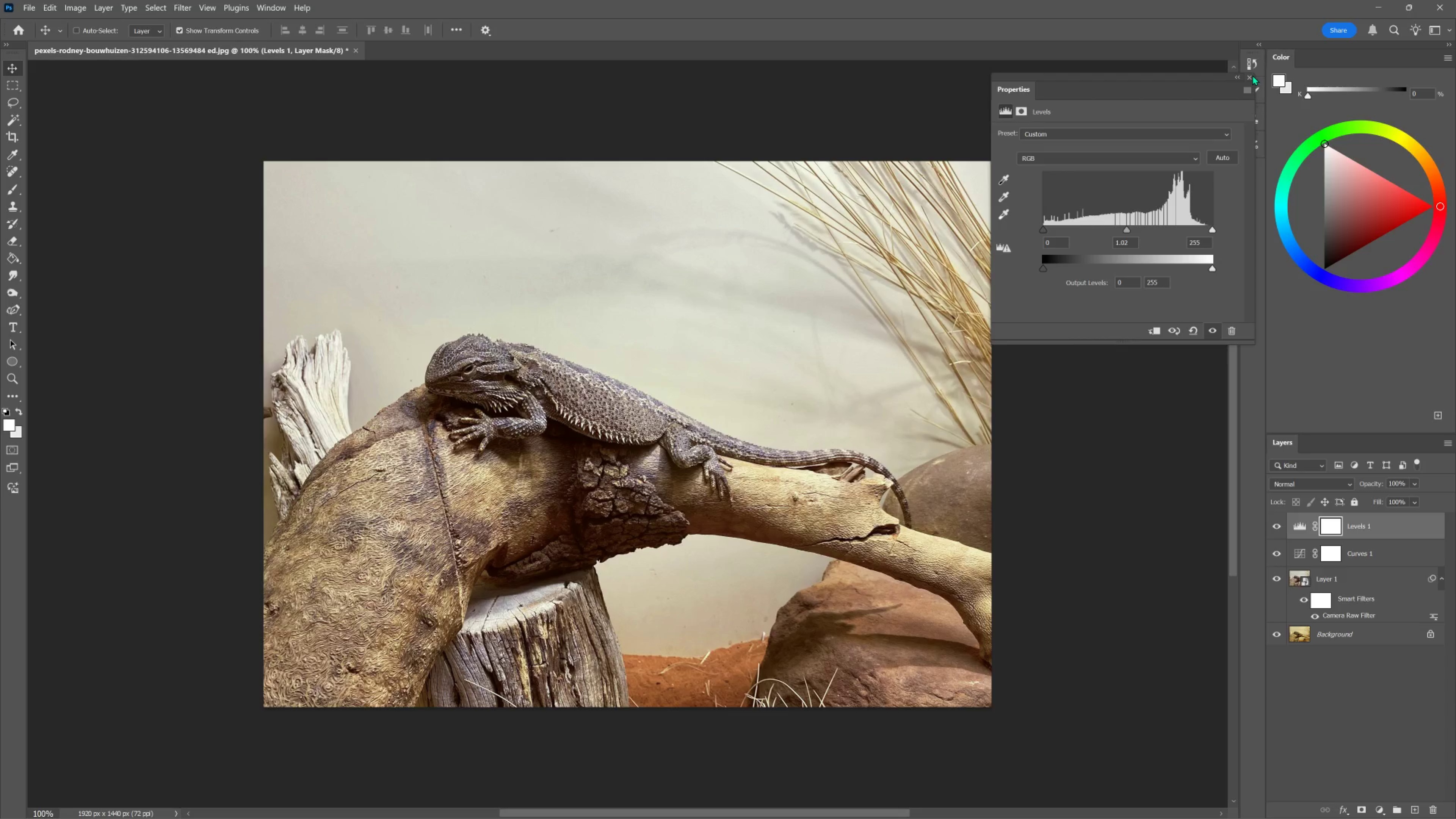 
left_click([1252, 75])
 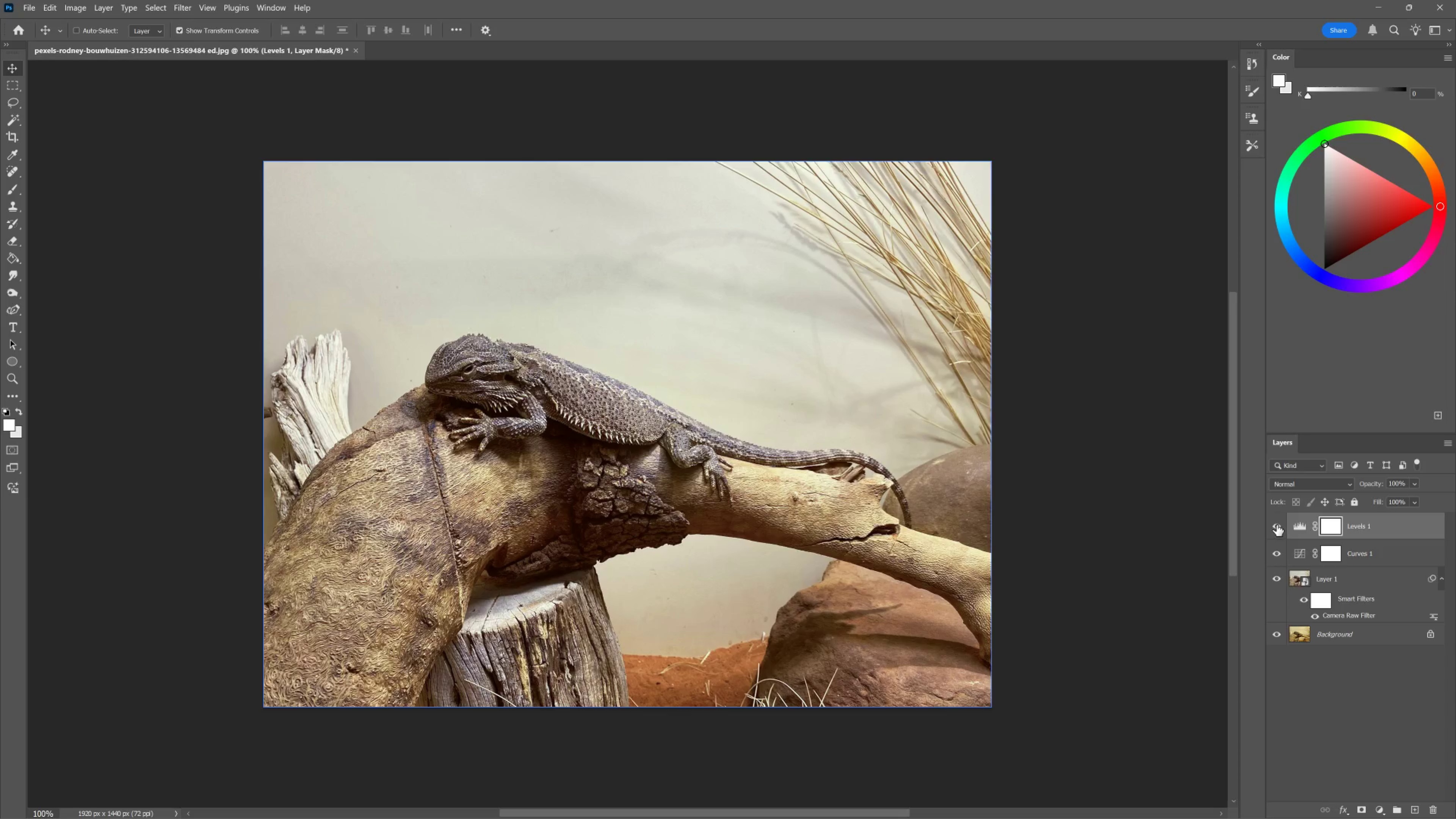 
left_click([1276, 525])
 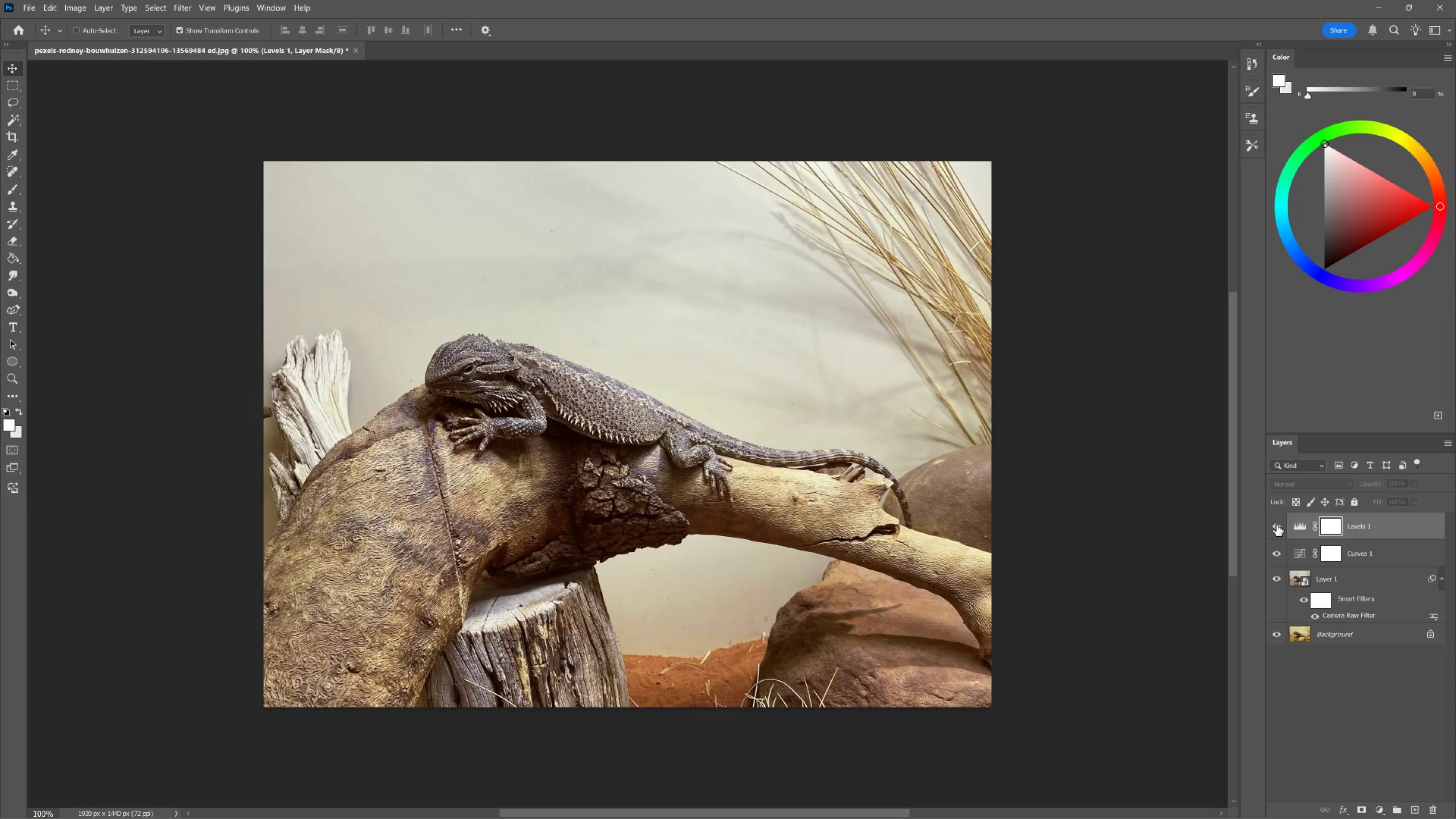 
left_click([1276, 525])
 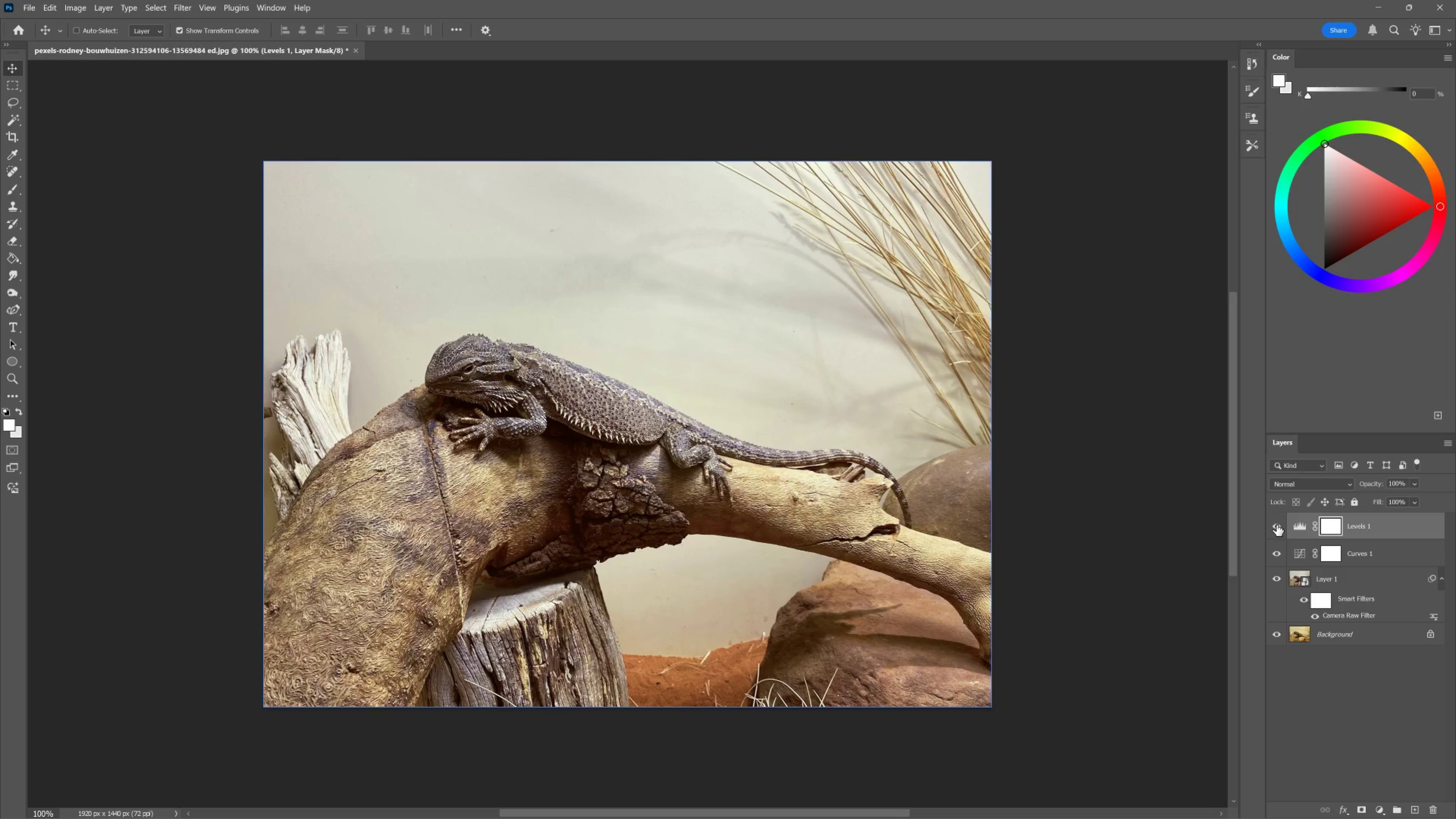 
left_click([1276, 525])
 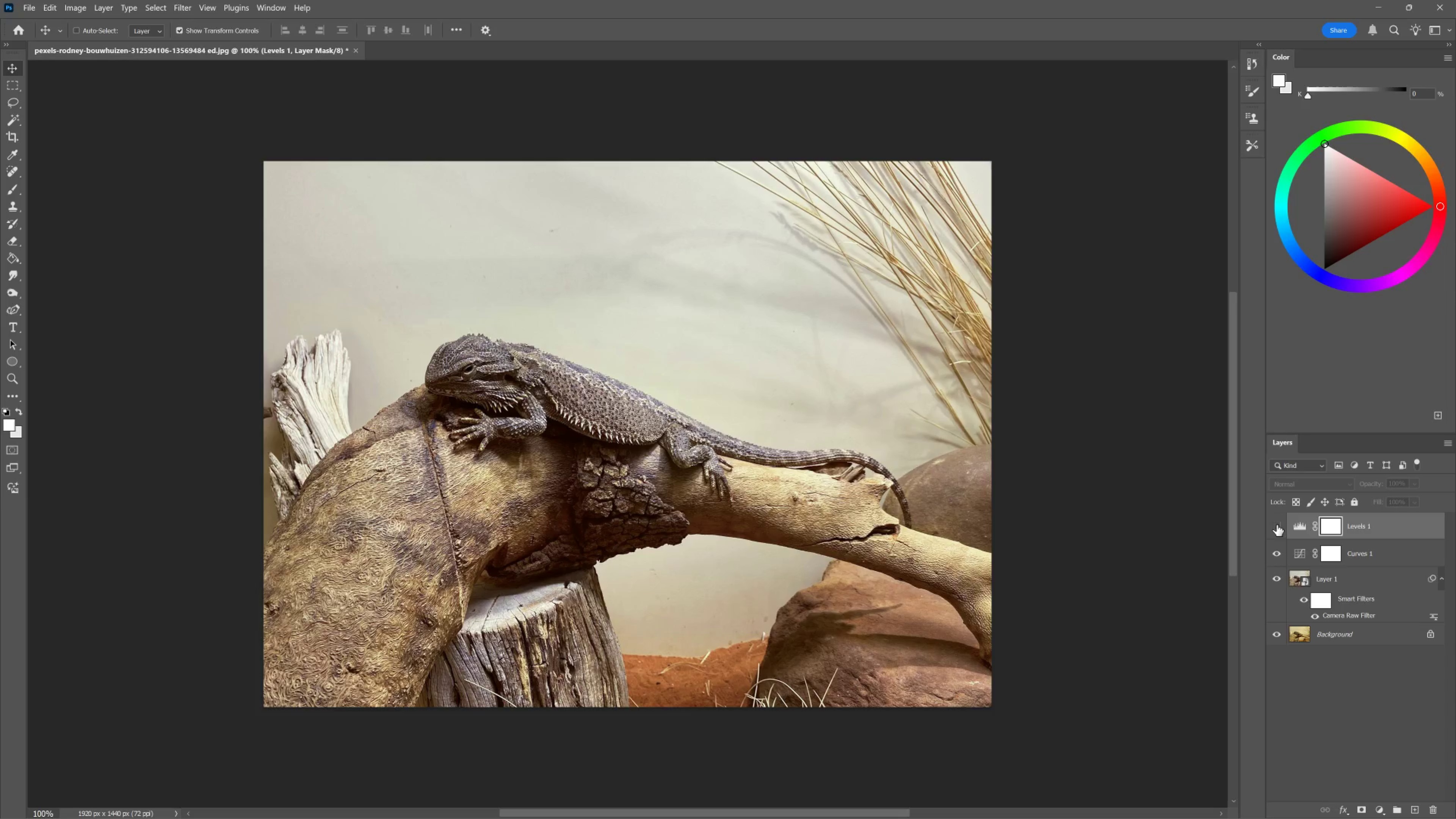 
left_click([1276, 525])
 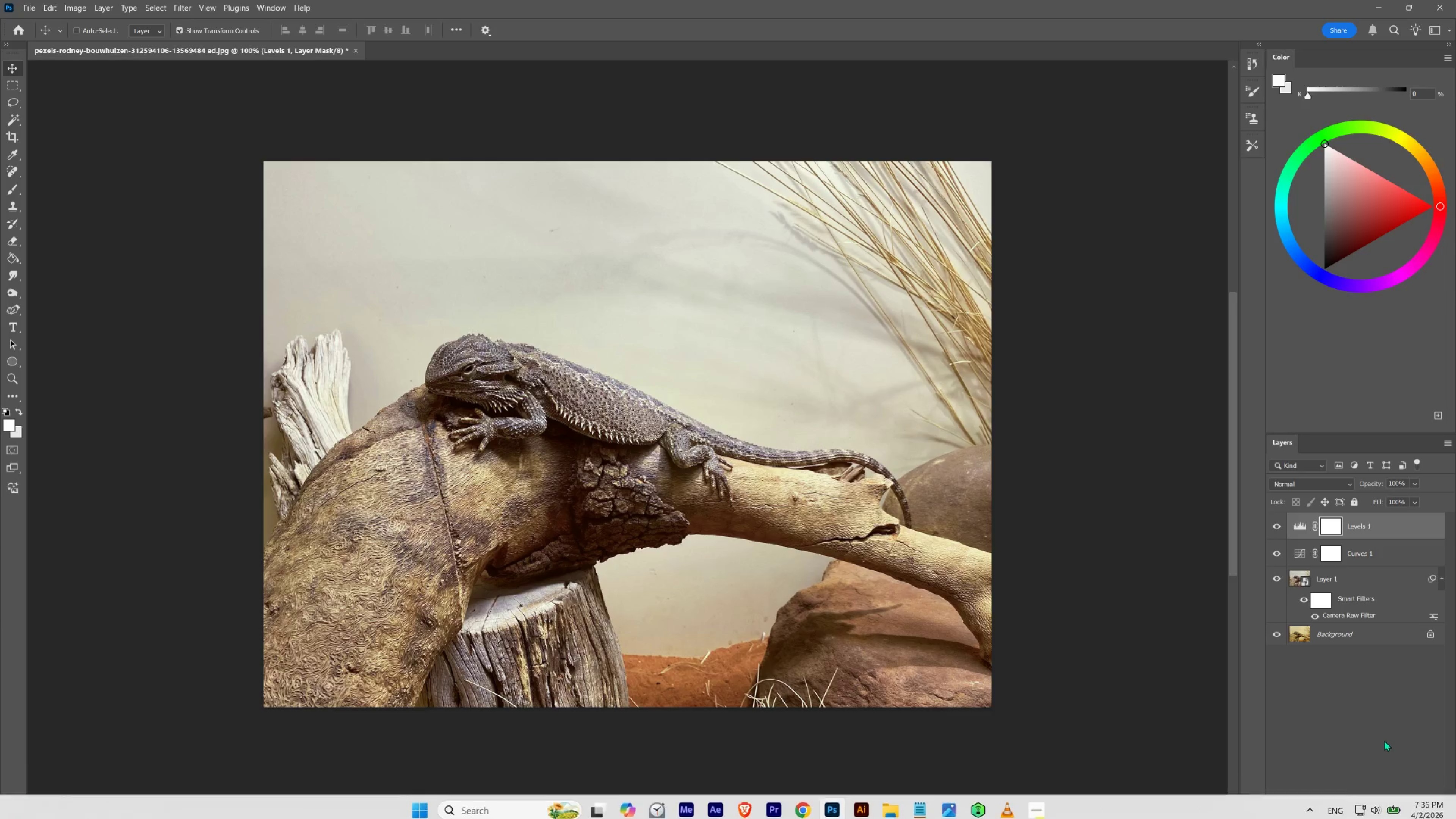 
left_click([1379, 807])
 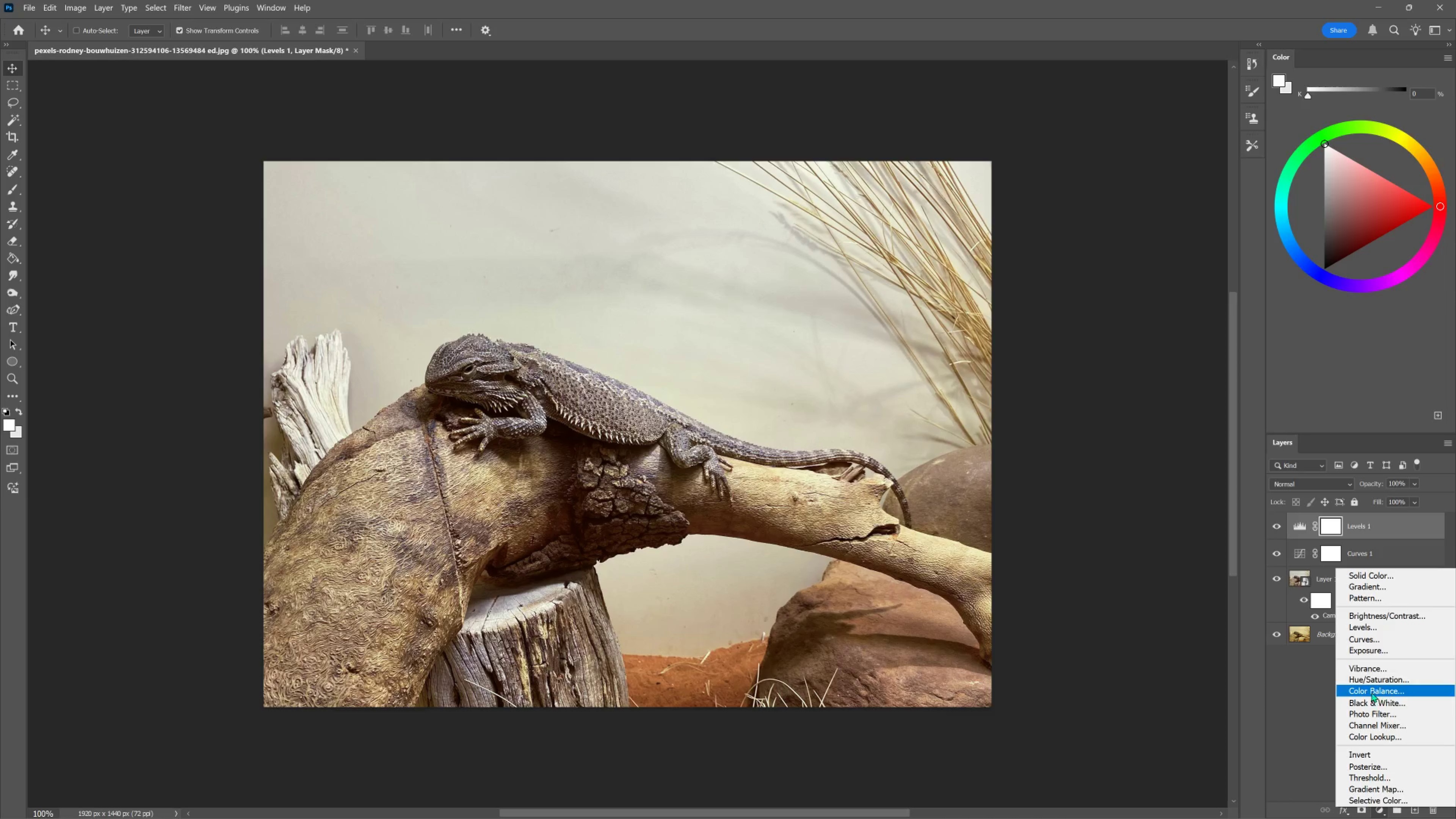 
left_click([1364, 670])
 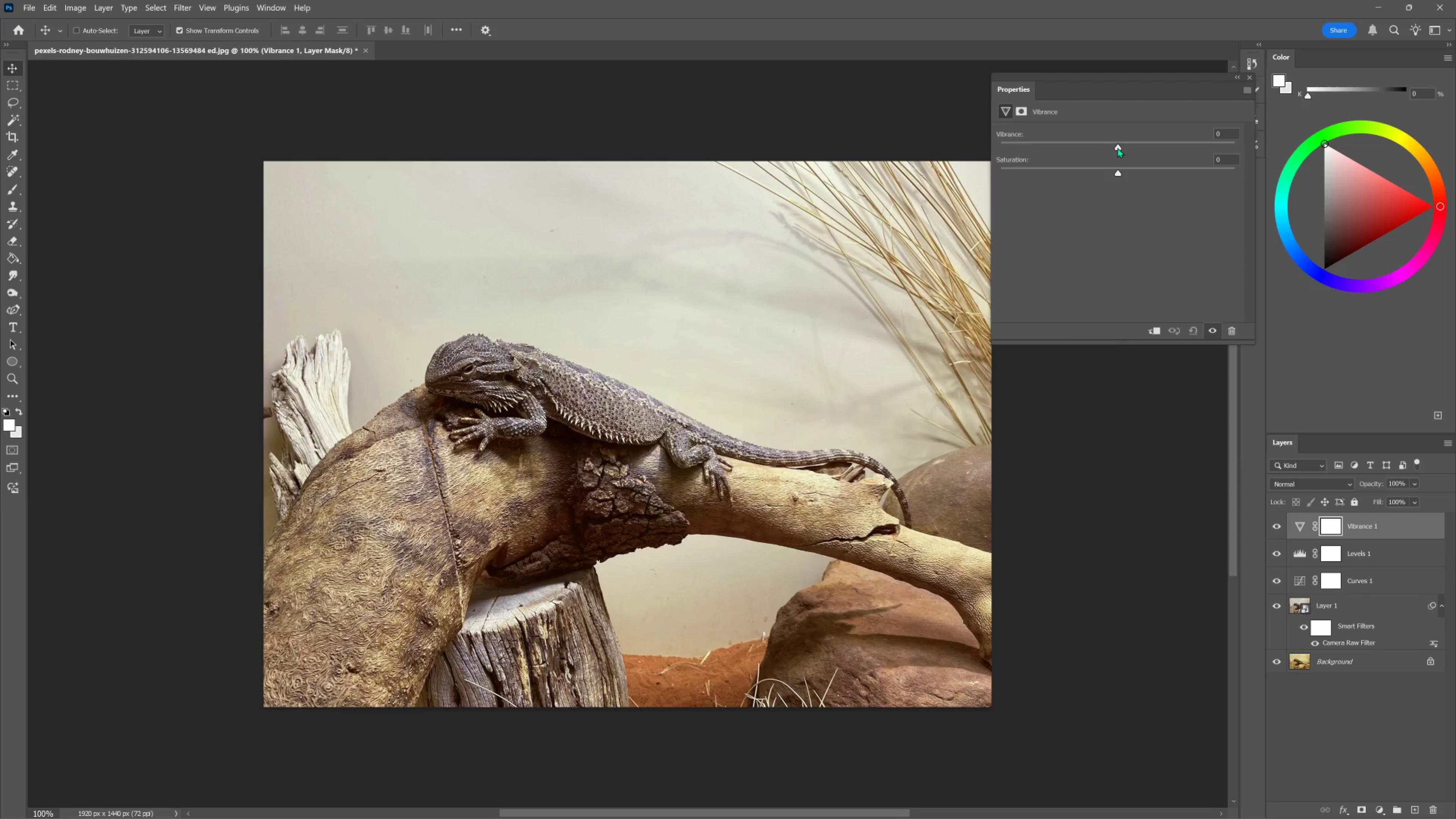 
left_click_drag(start_coordinate=[1117, 147], to_coordinate=[1168, 166])
 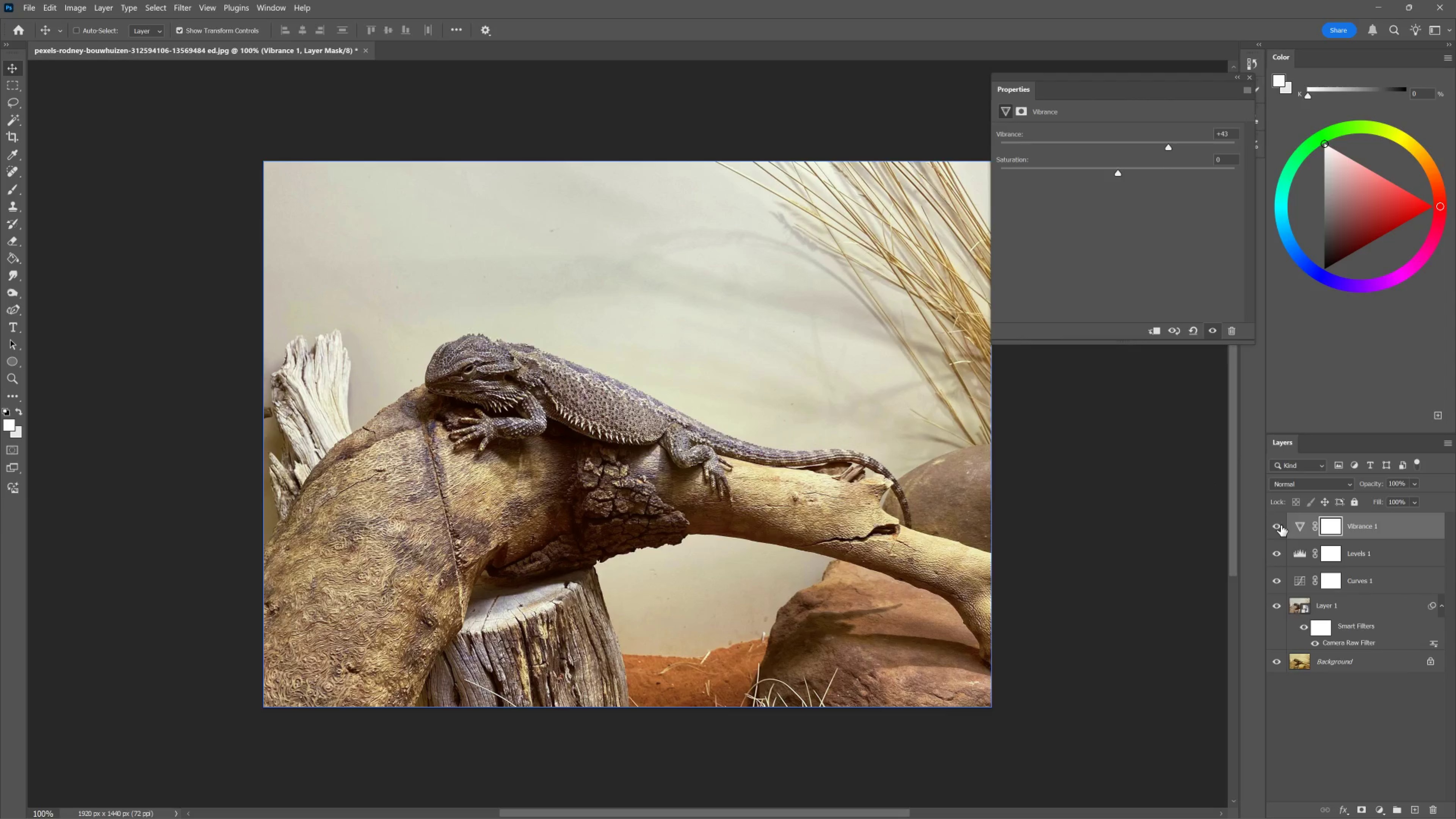 
left_click([1280, 525])
 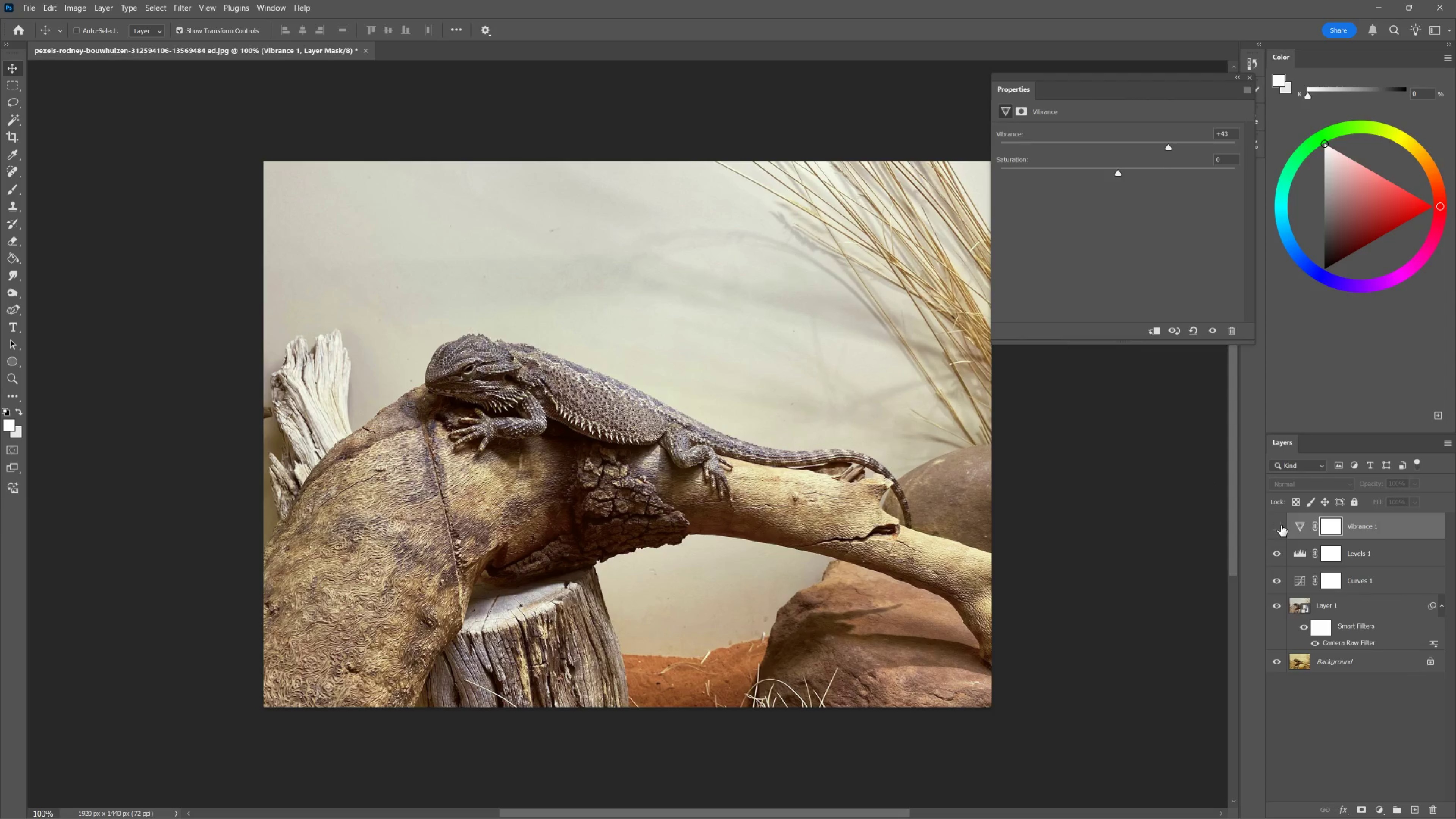 
left_click([1280, 525])
 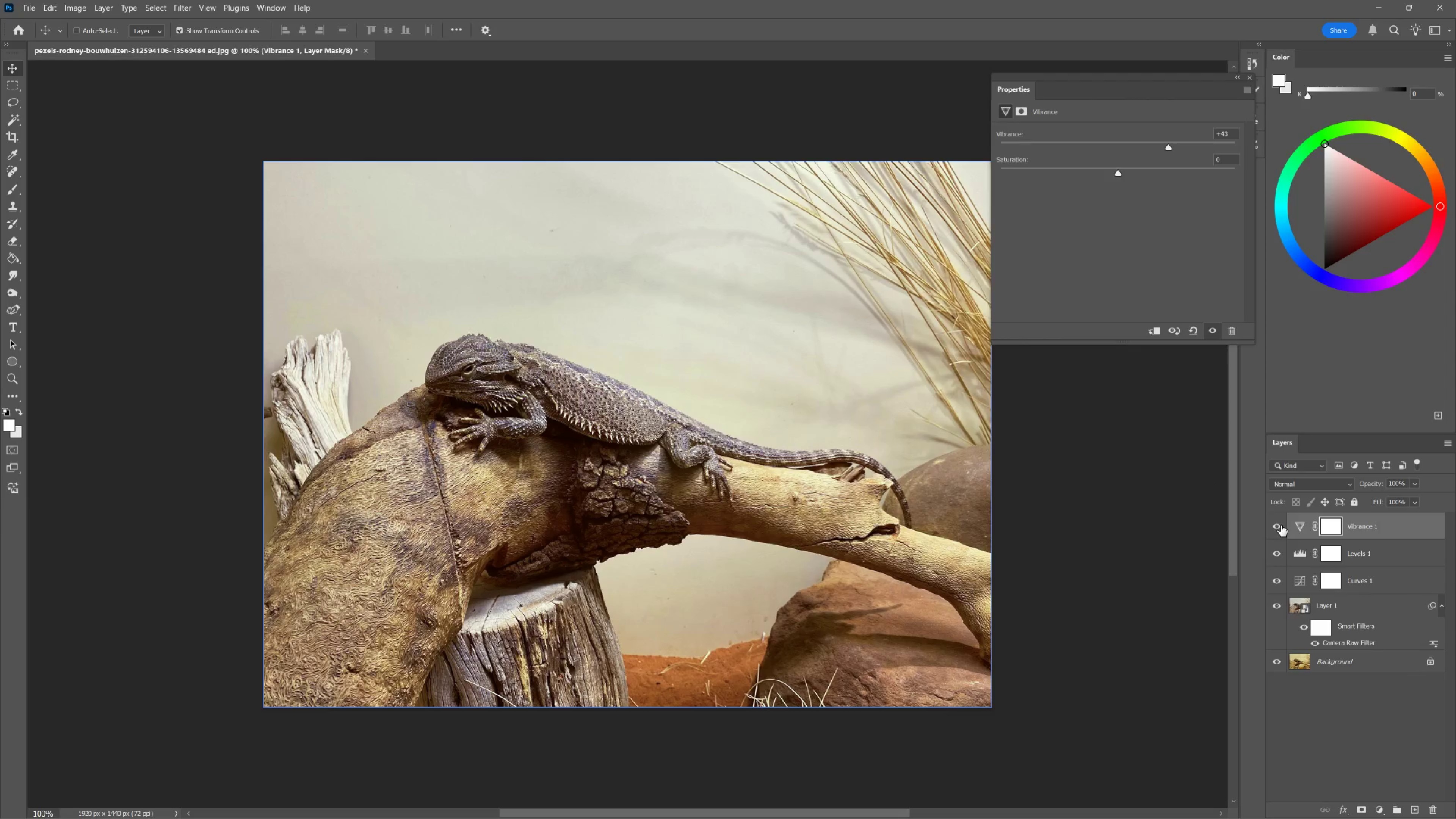 
left_click([1280, 525])
 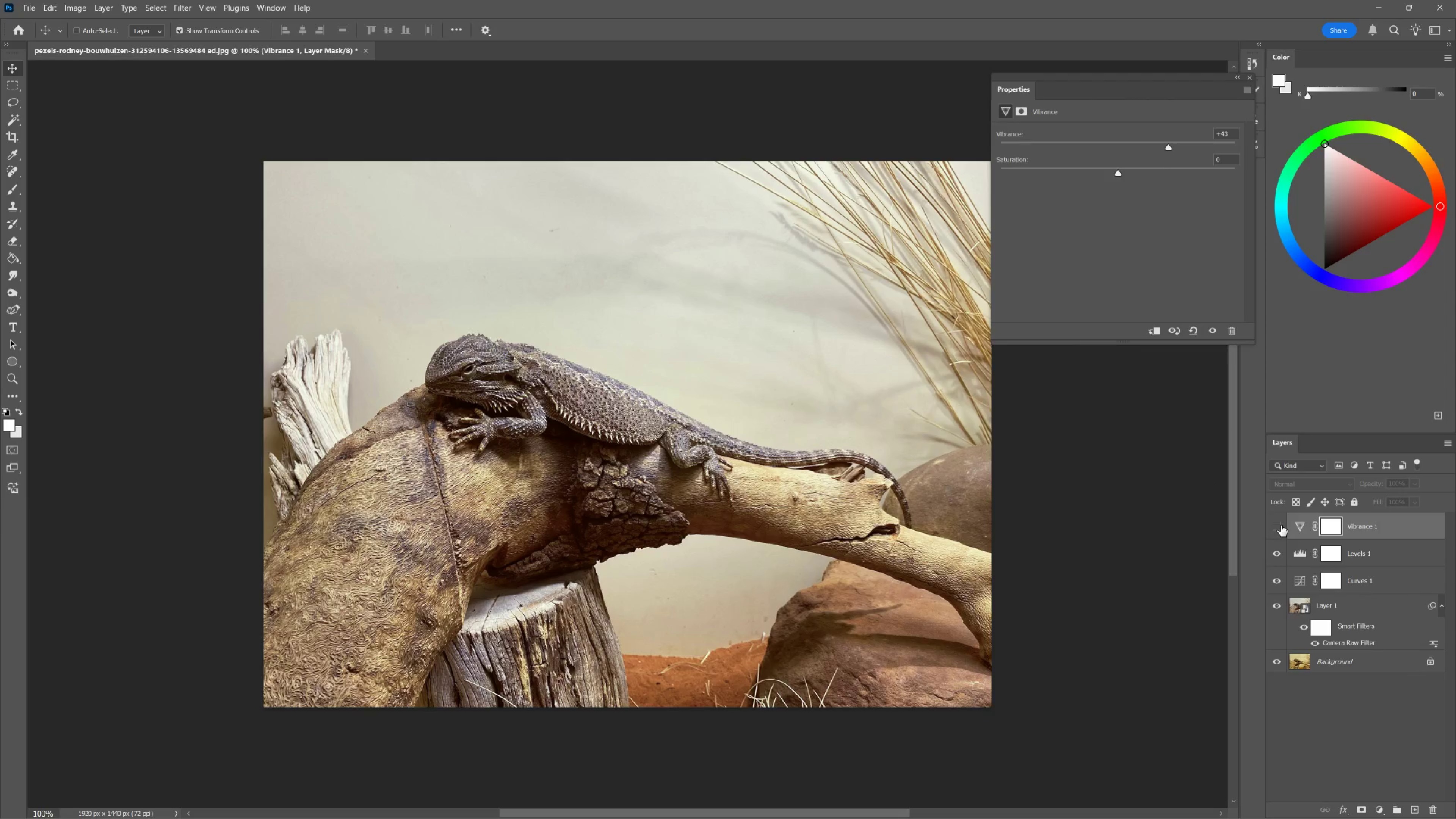 
left_click([1280, 525])
 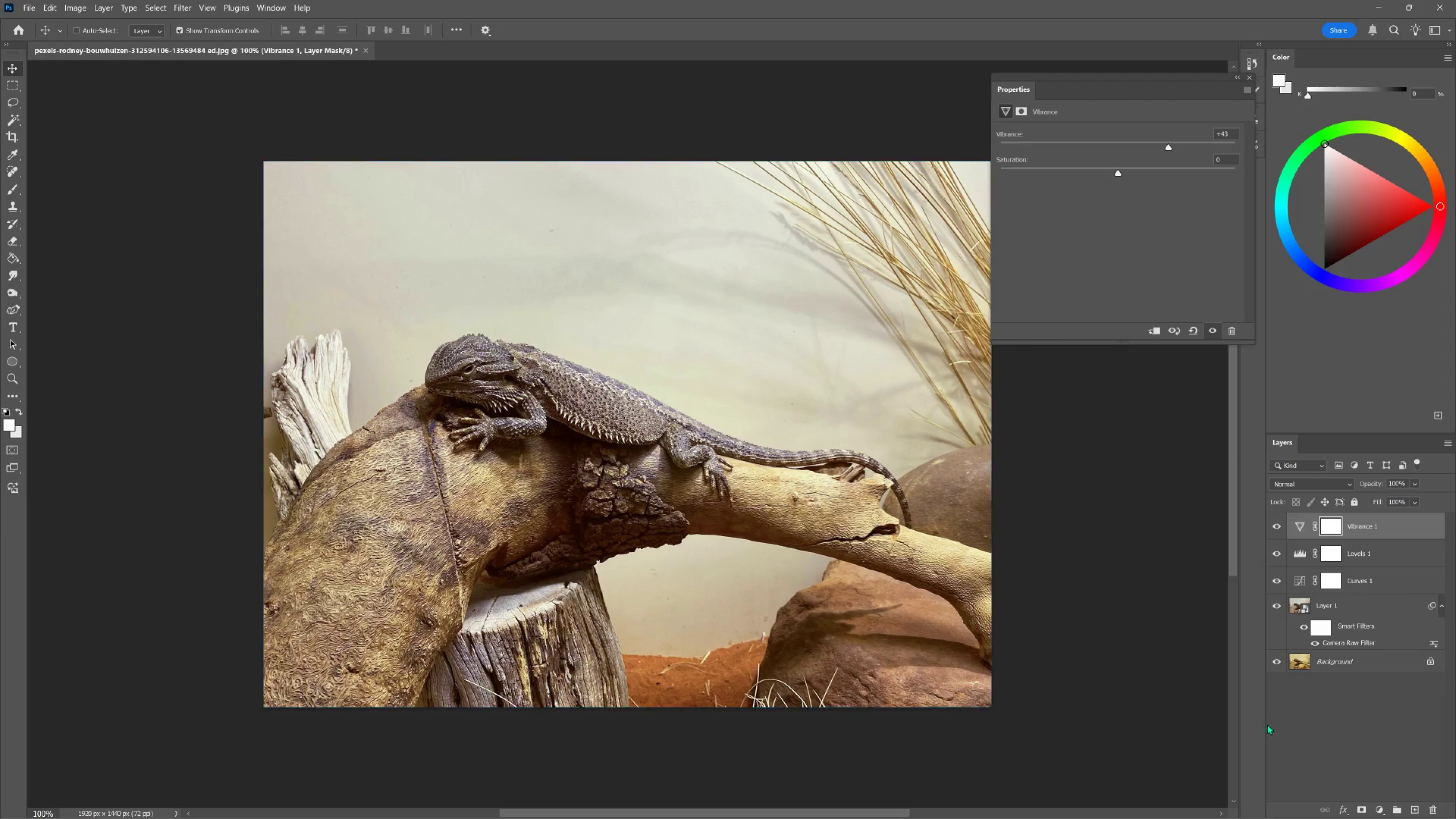 
left_click([1344, 738])
 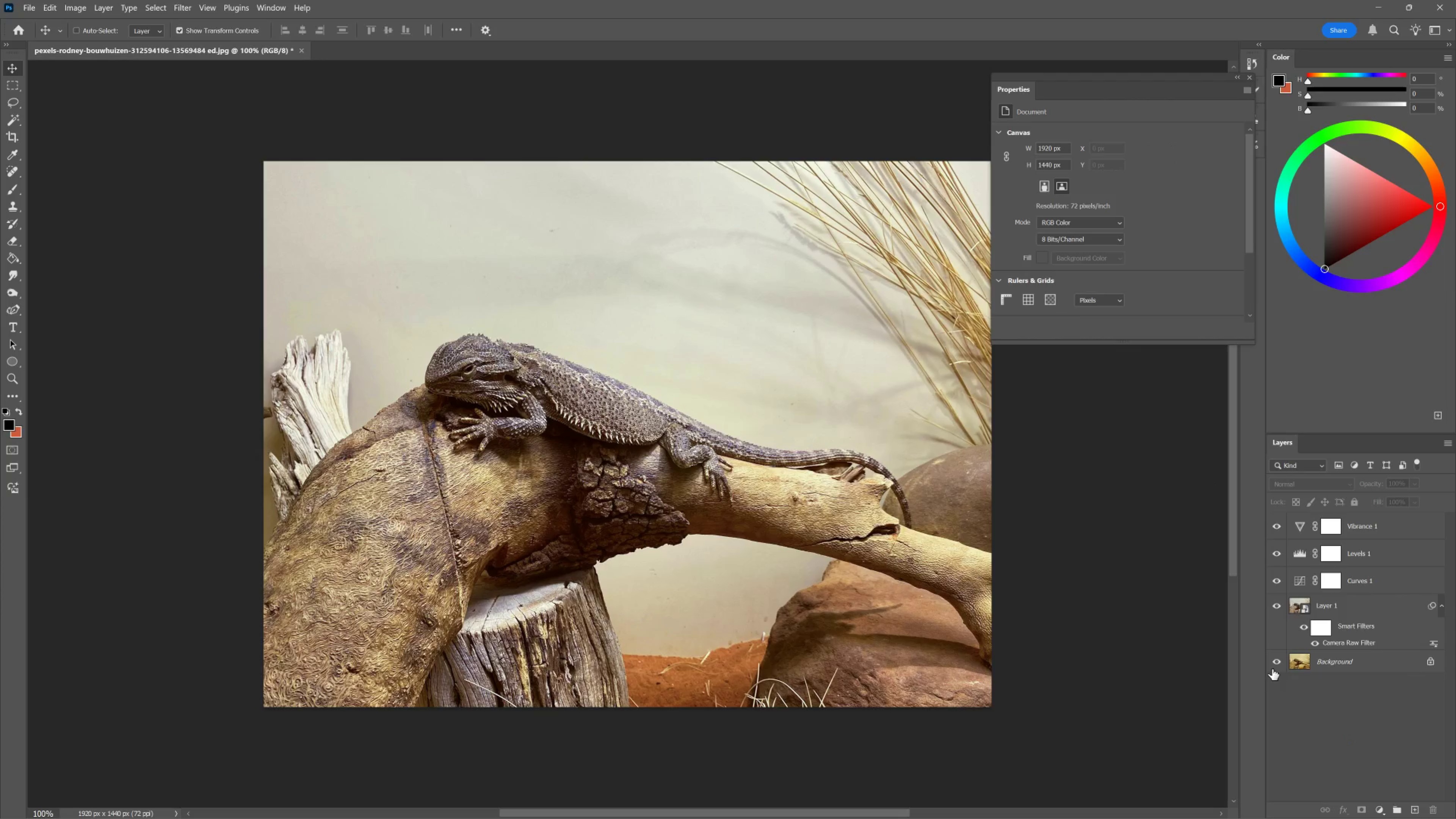 
hold_key(key=AltLeft, duration=1.5)
left_click([1275, 661])
 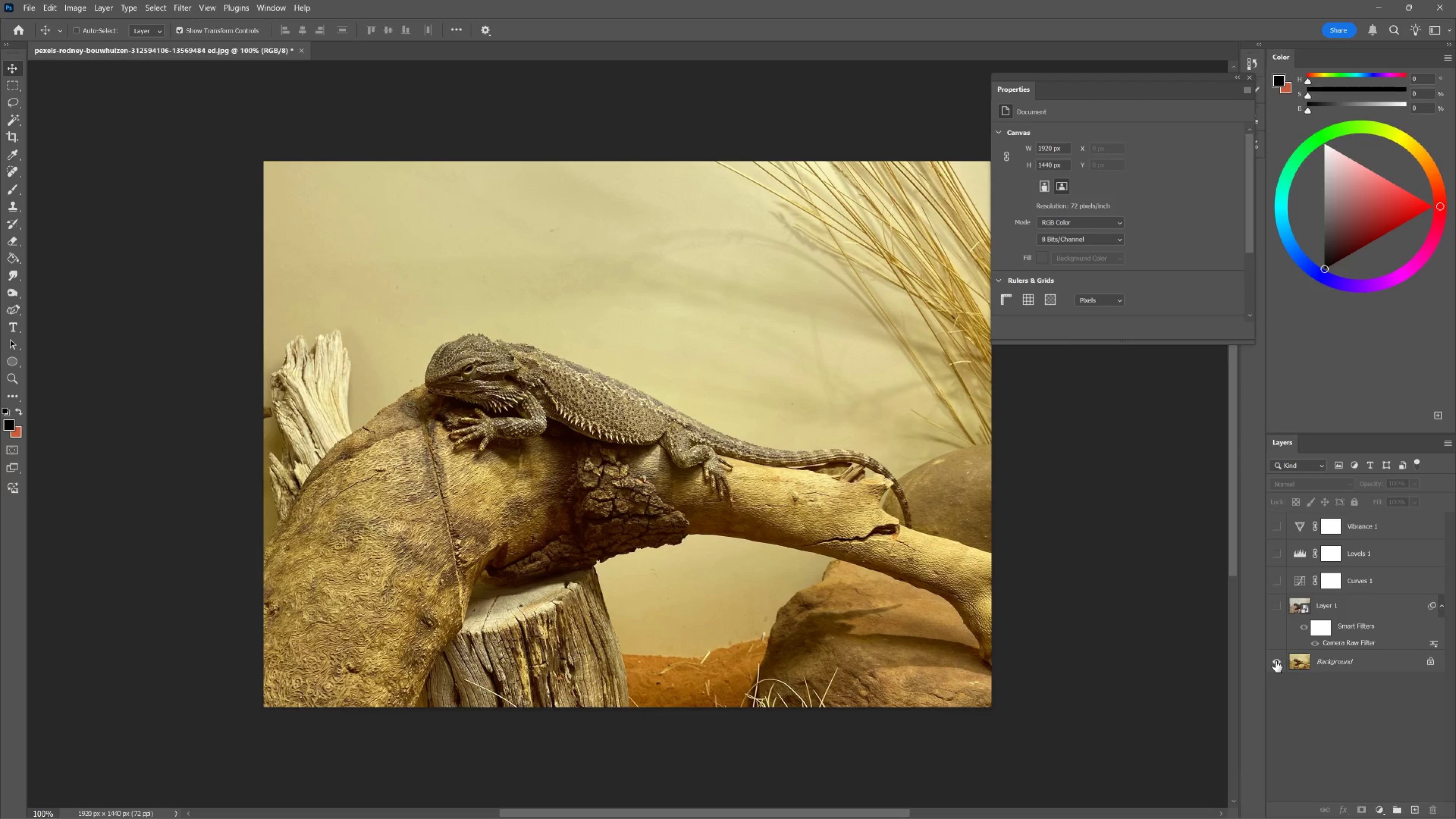 
hold_key(key=AltLeft, duration=1.51)
left_click([1275, 661])
 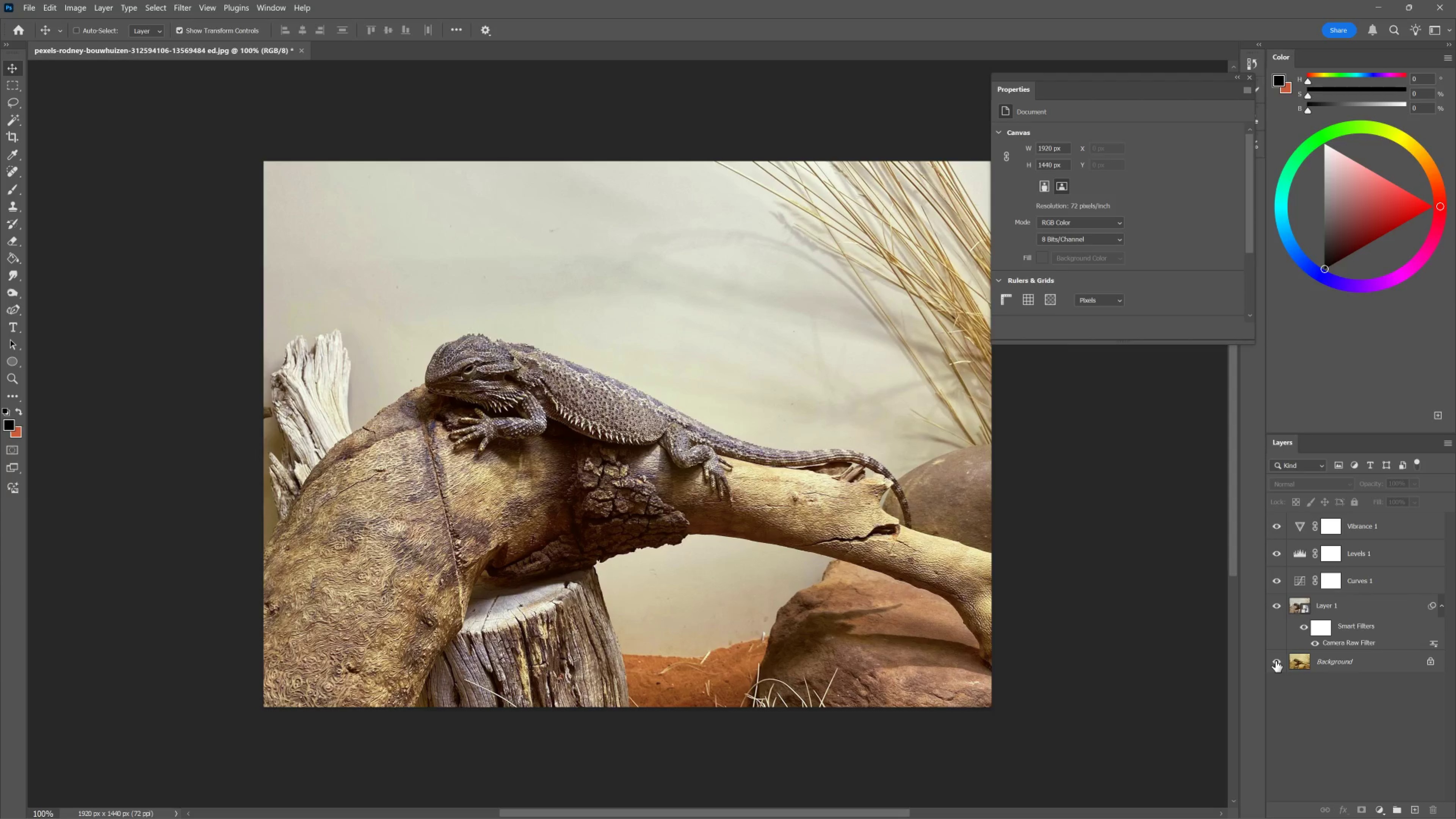 
hold_key(key=AltLeft, duration=1.52)
 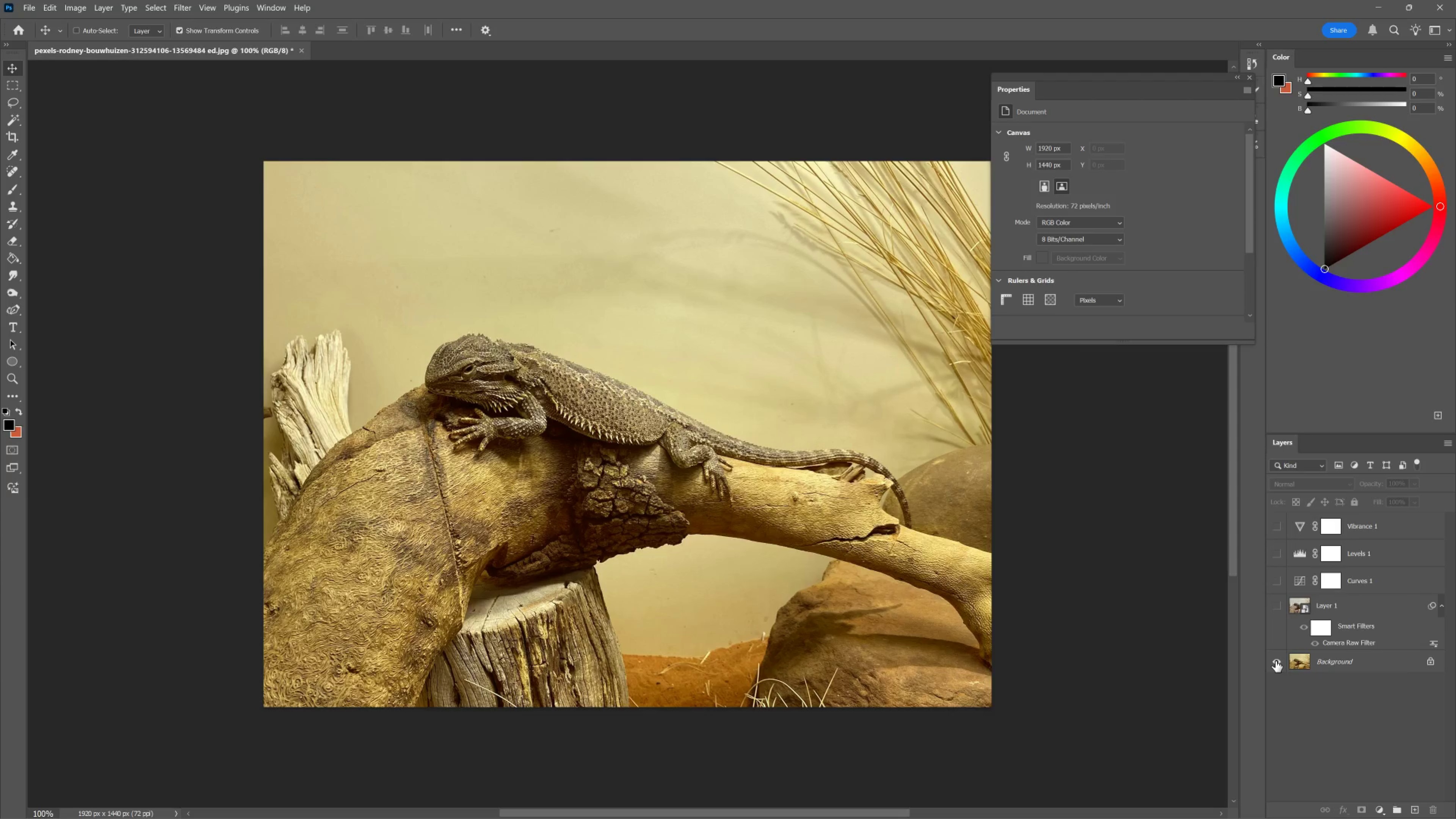 
hold_key(key=AltLeft, duration=1.52)
left_click([1275, 661])
 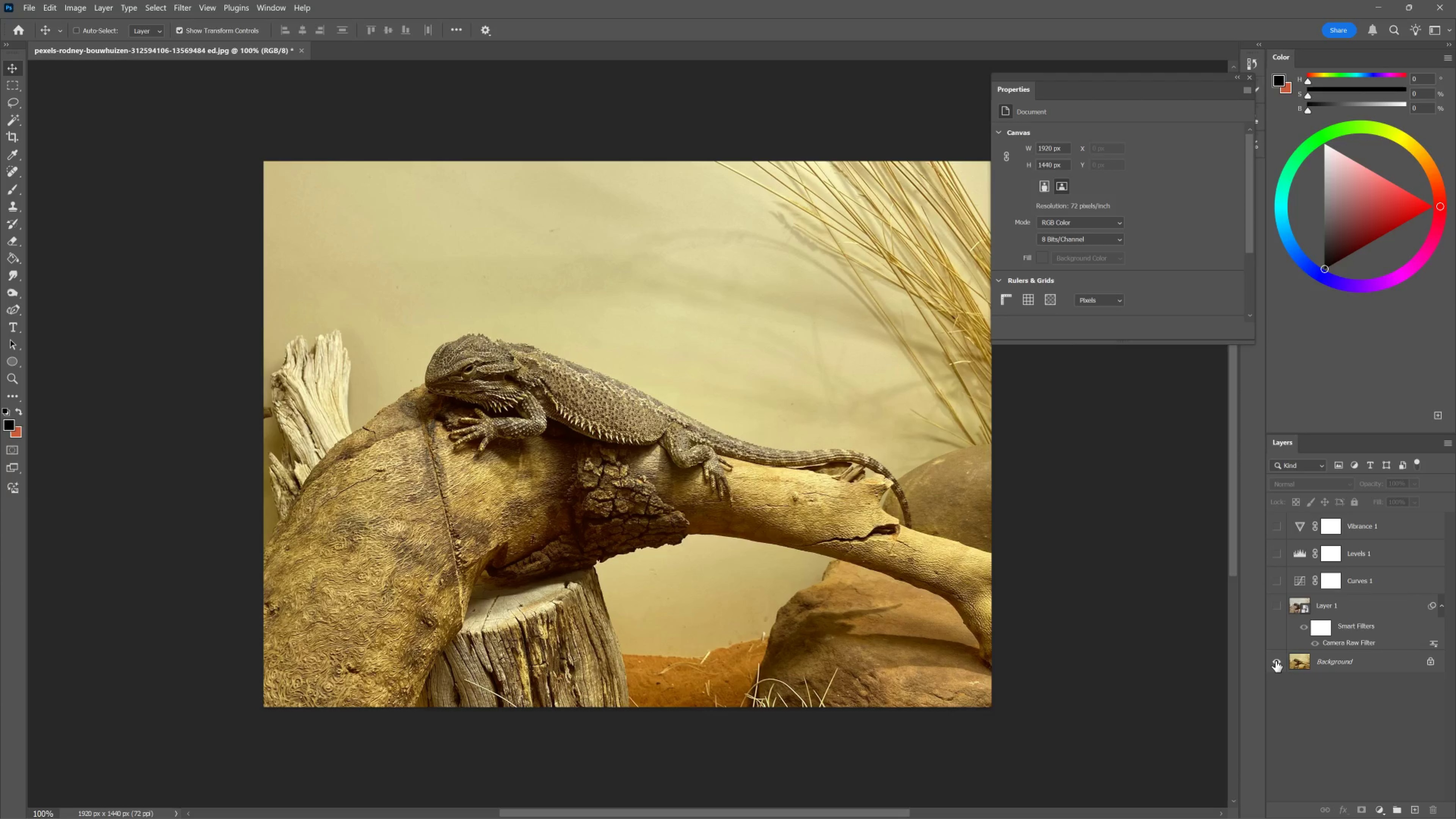 
hold_key(key=AltLeft, duration=1.51)
left_click([1275, 661])
 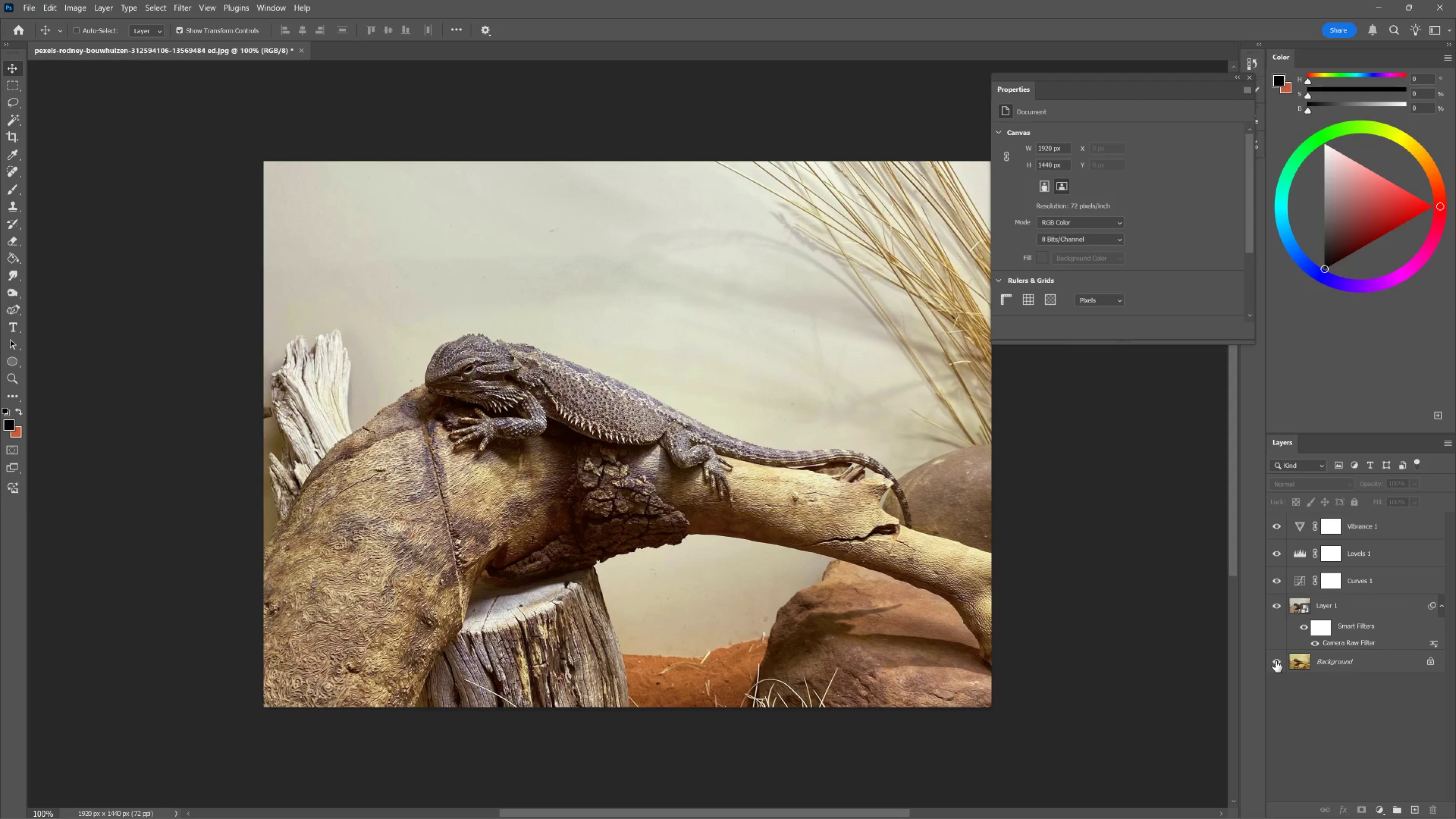 
hold_key(key=AltLeft, duration=1.51)
left_click([1275, 661])
 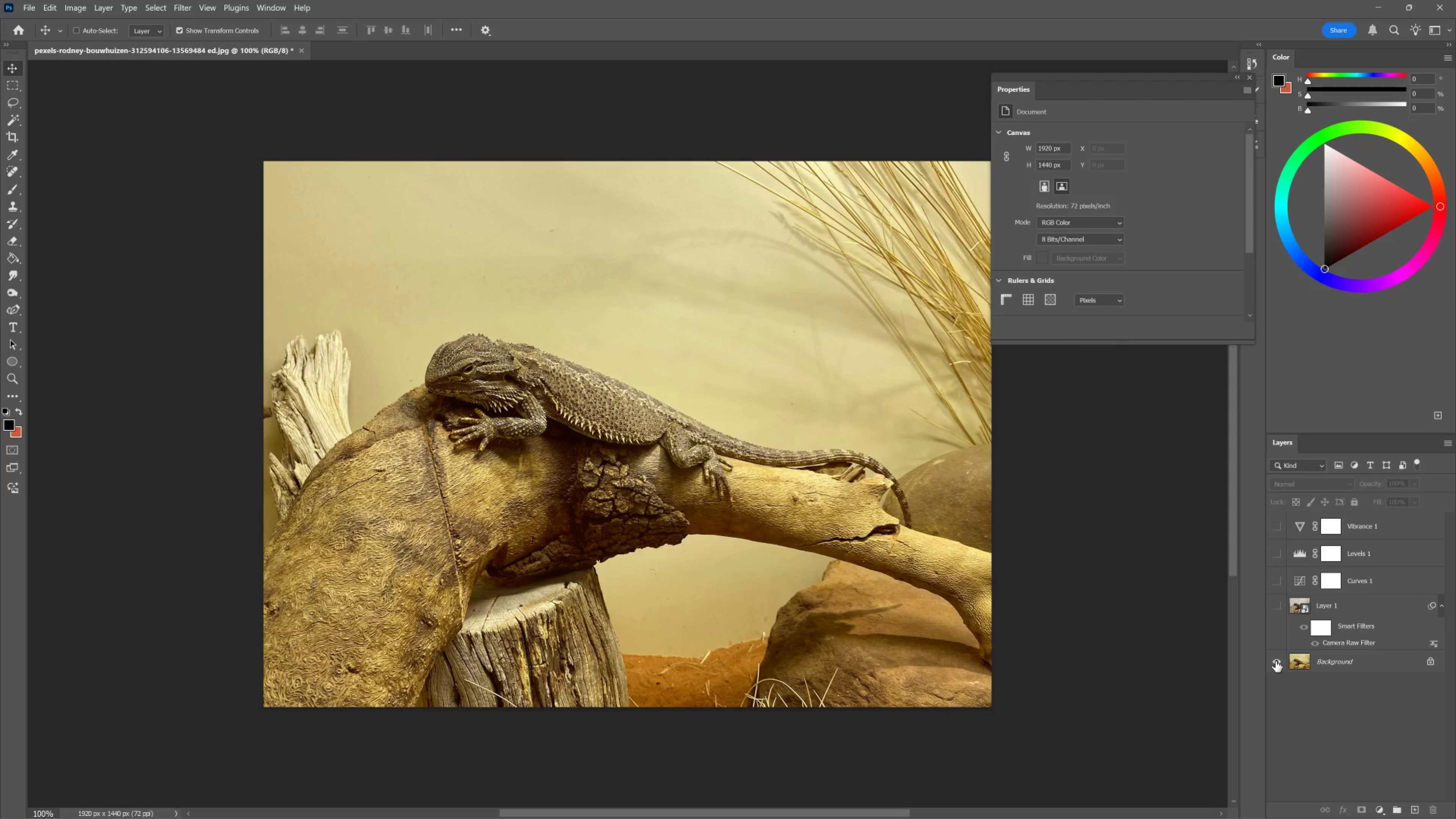 
hold_key(key=AltLeft, duration=1.52)
 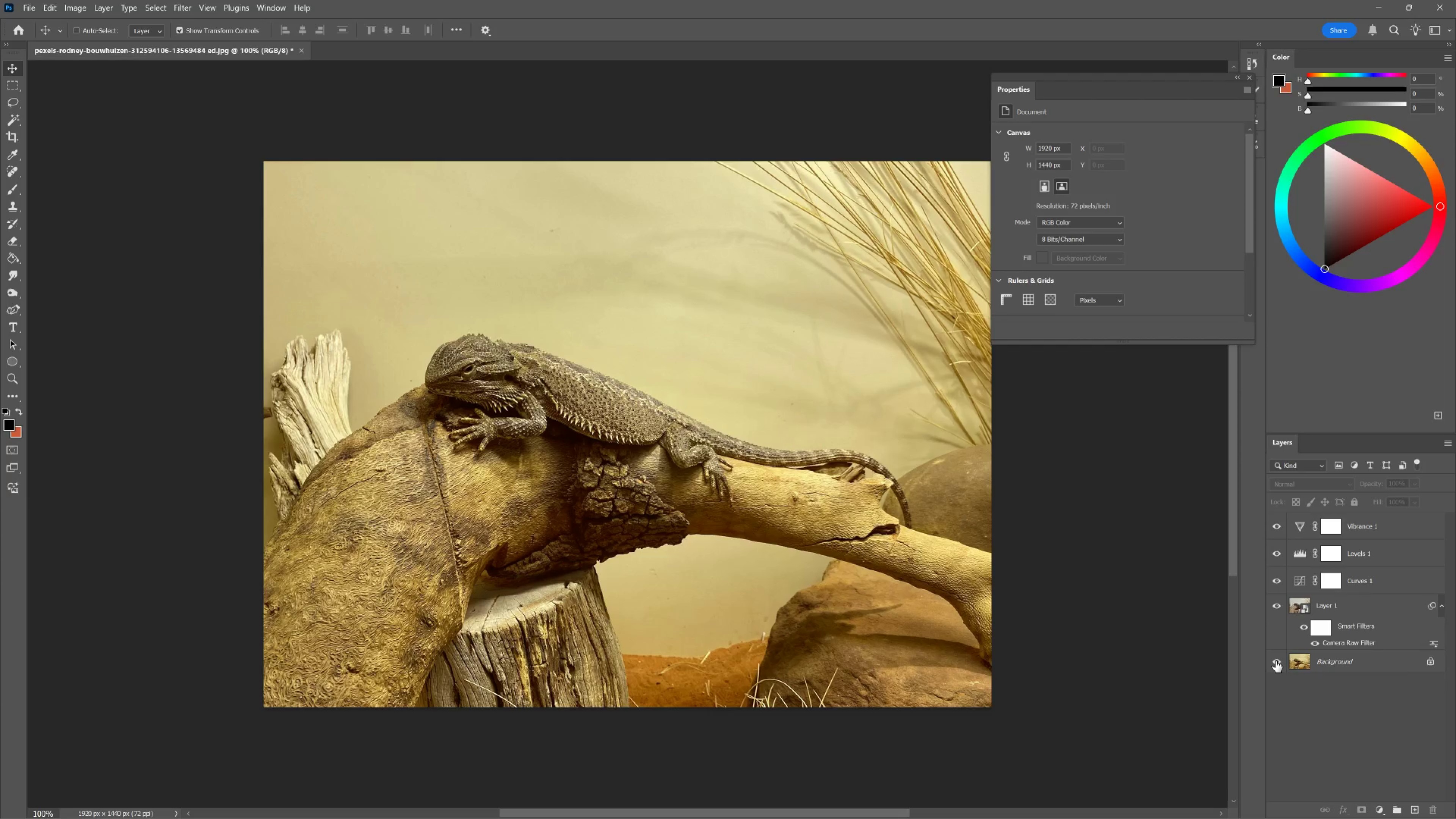 
hold_key(key=AltLeft, duration=1.52)
left_click([1275, 661])
 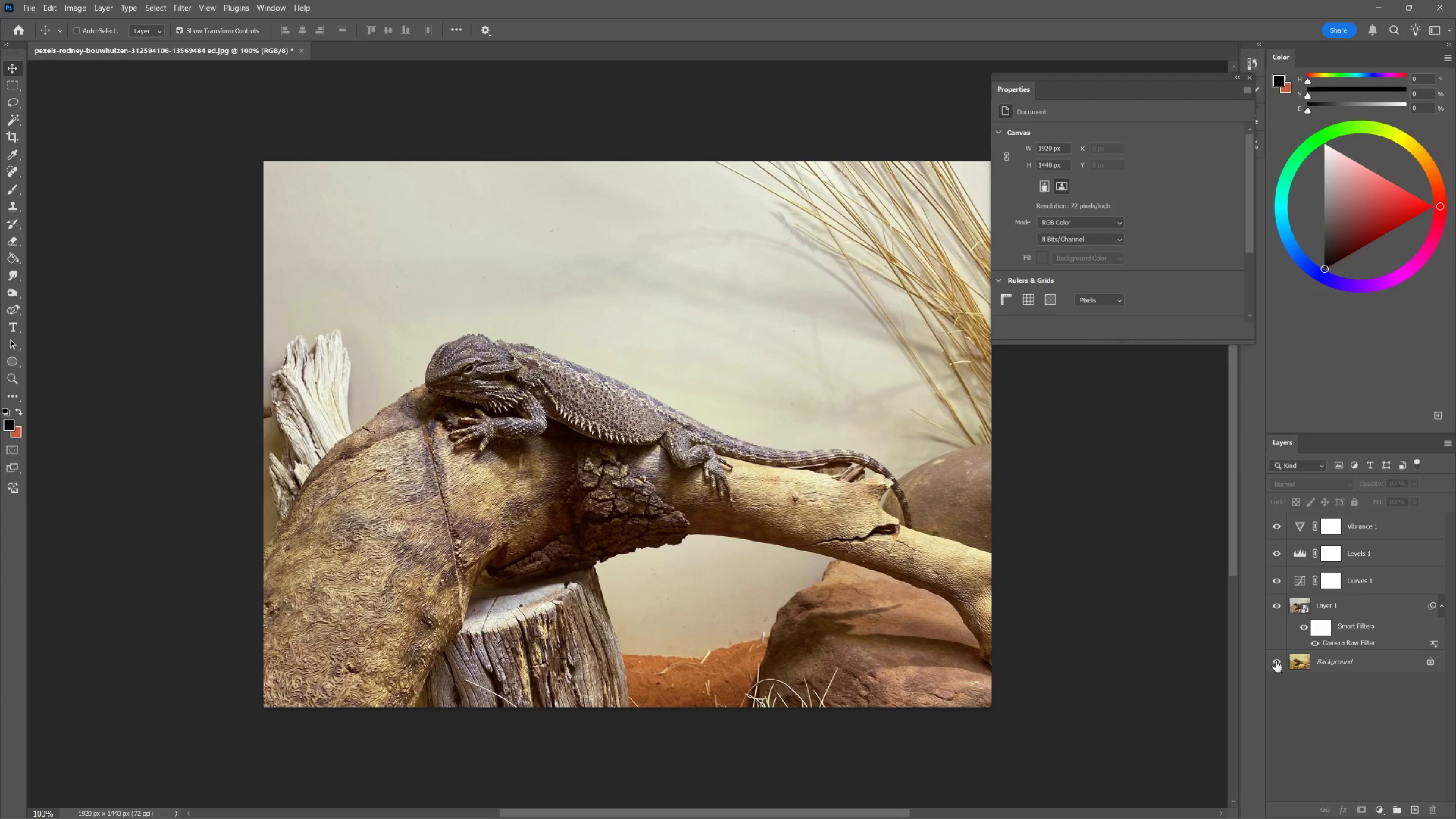 
key(Alt+AltLeft)
 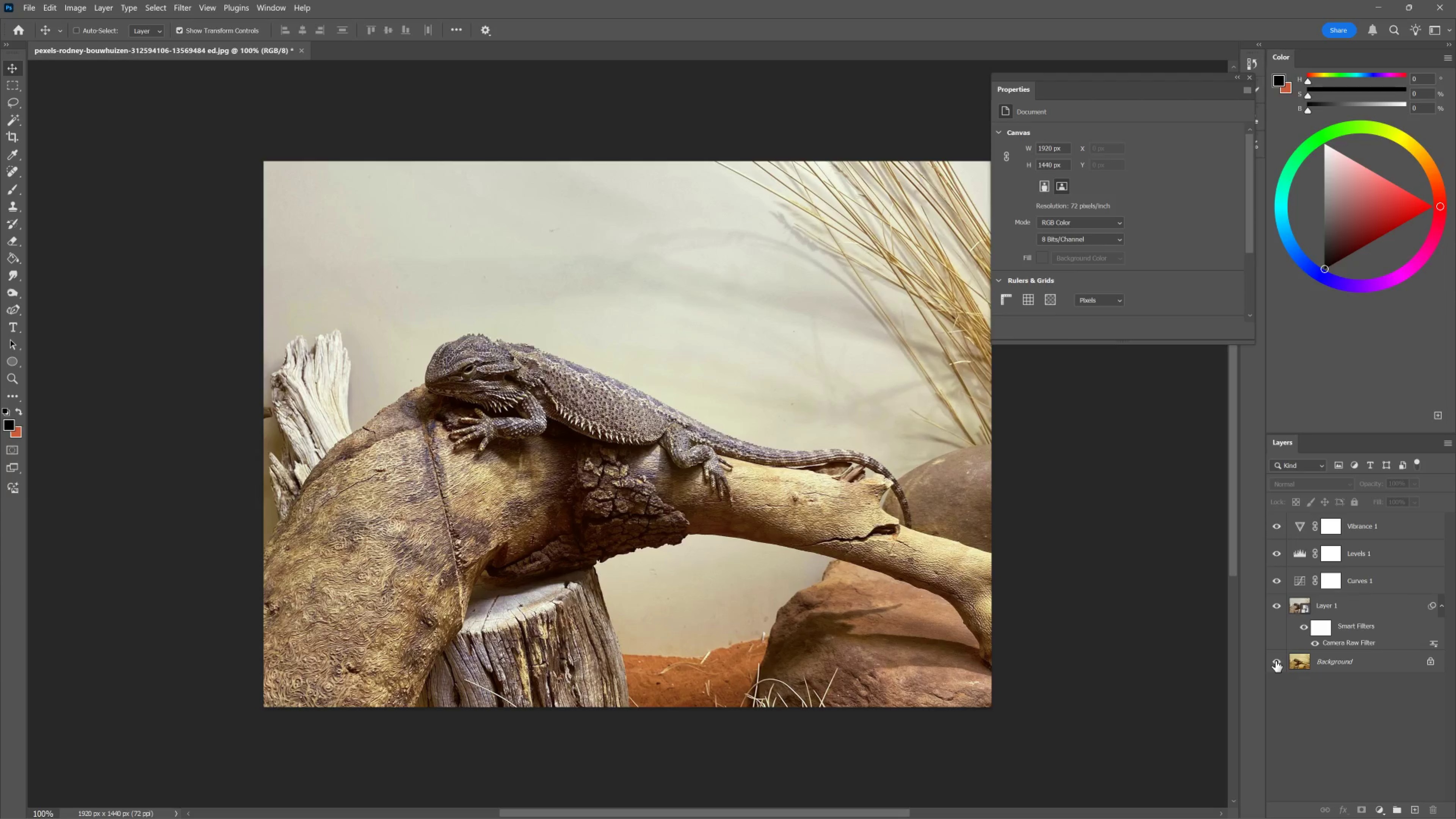 
key(Alt+AltLeft)
 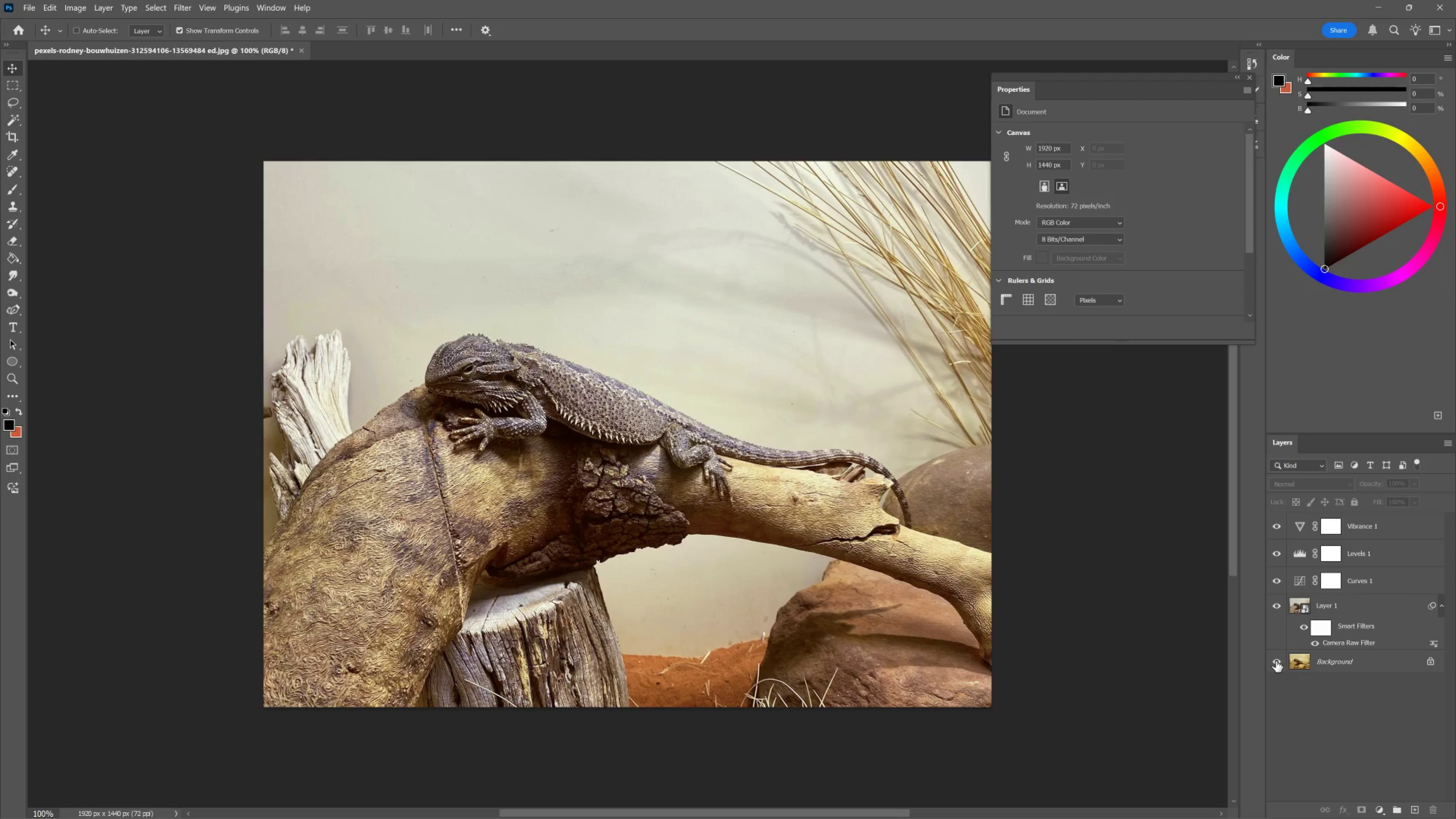 
key(Alt+AltLeft)
 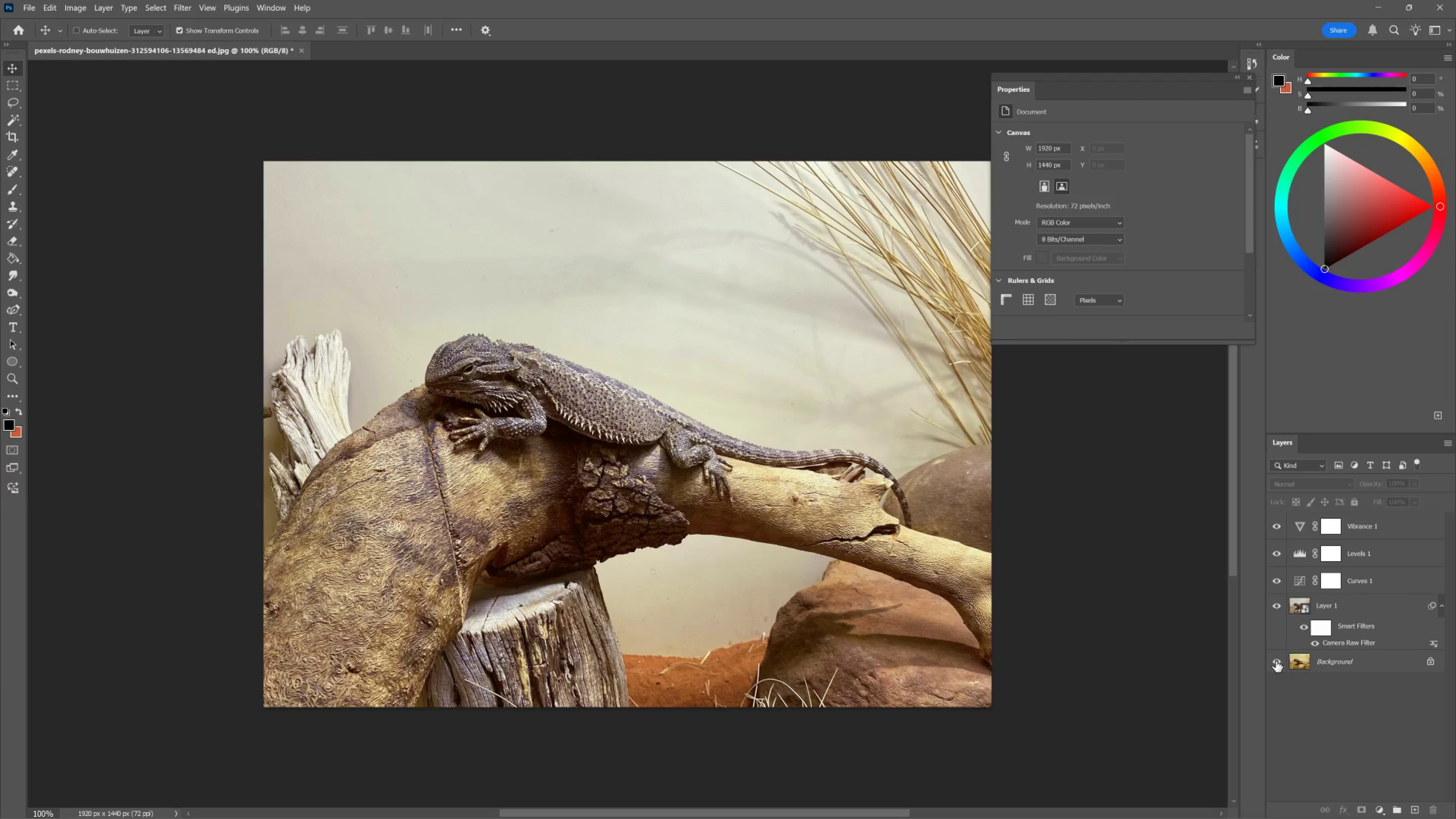 
key(Alt+AltLeft)
 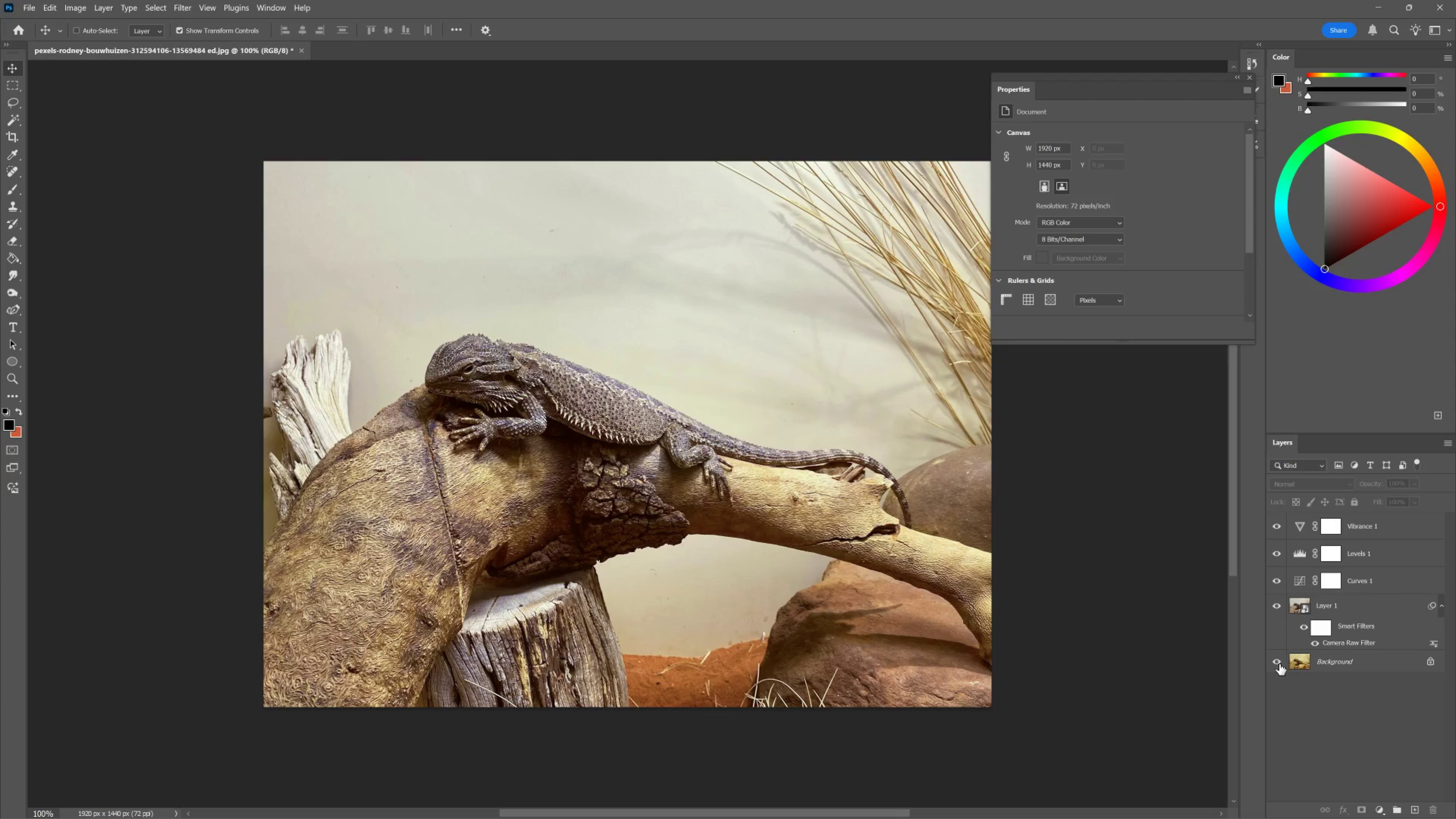 
key(Alt+AltLeft)
 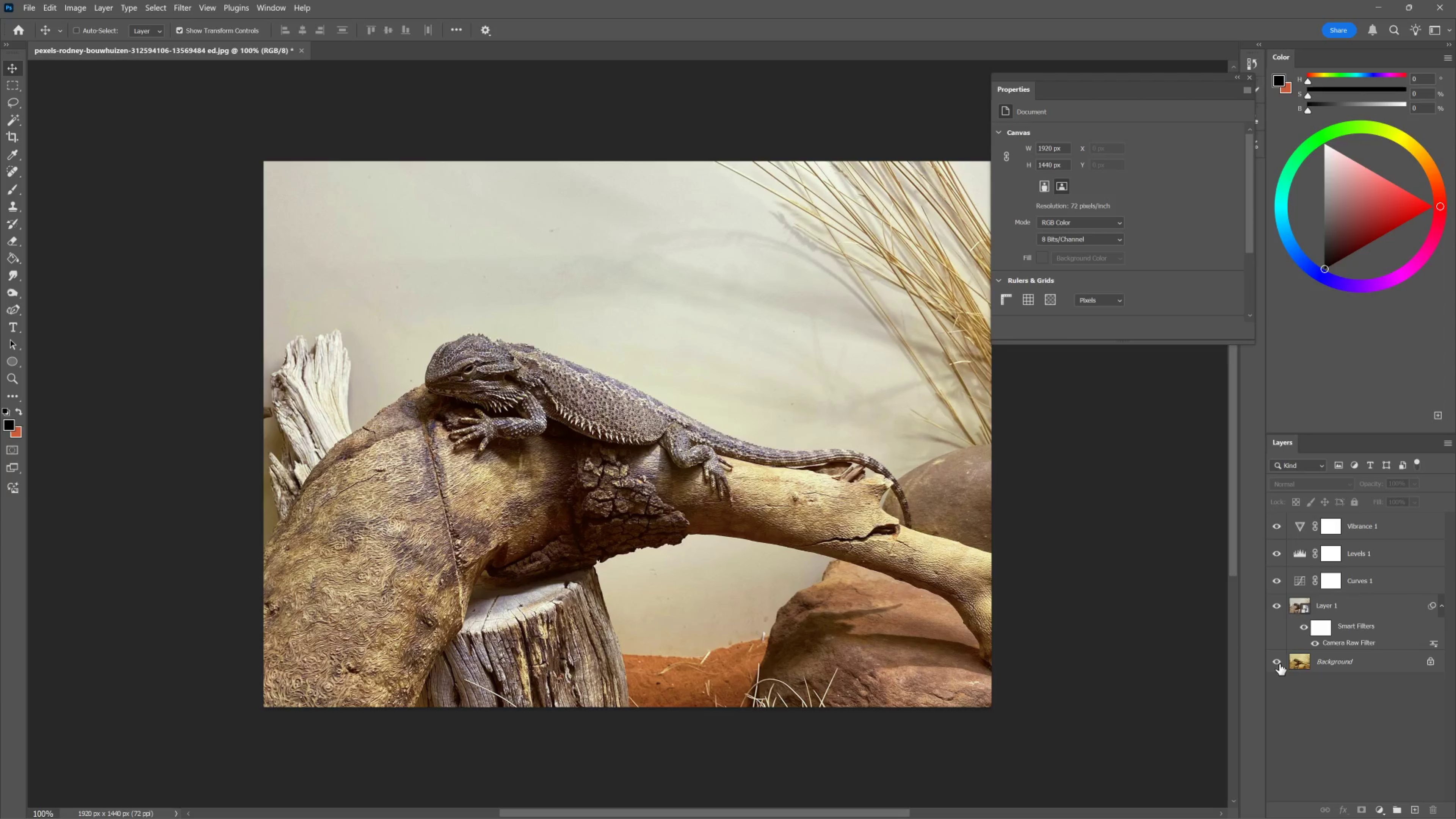 
key(Alt+AltLeft)
 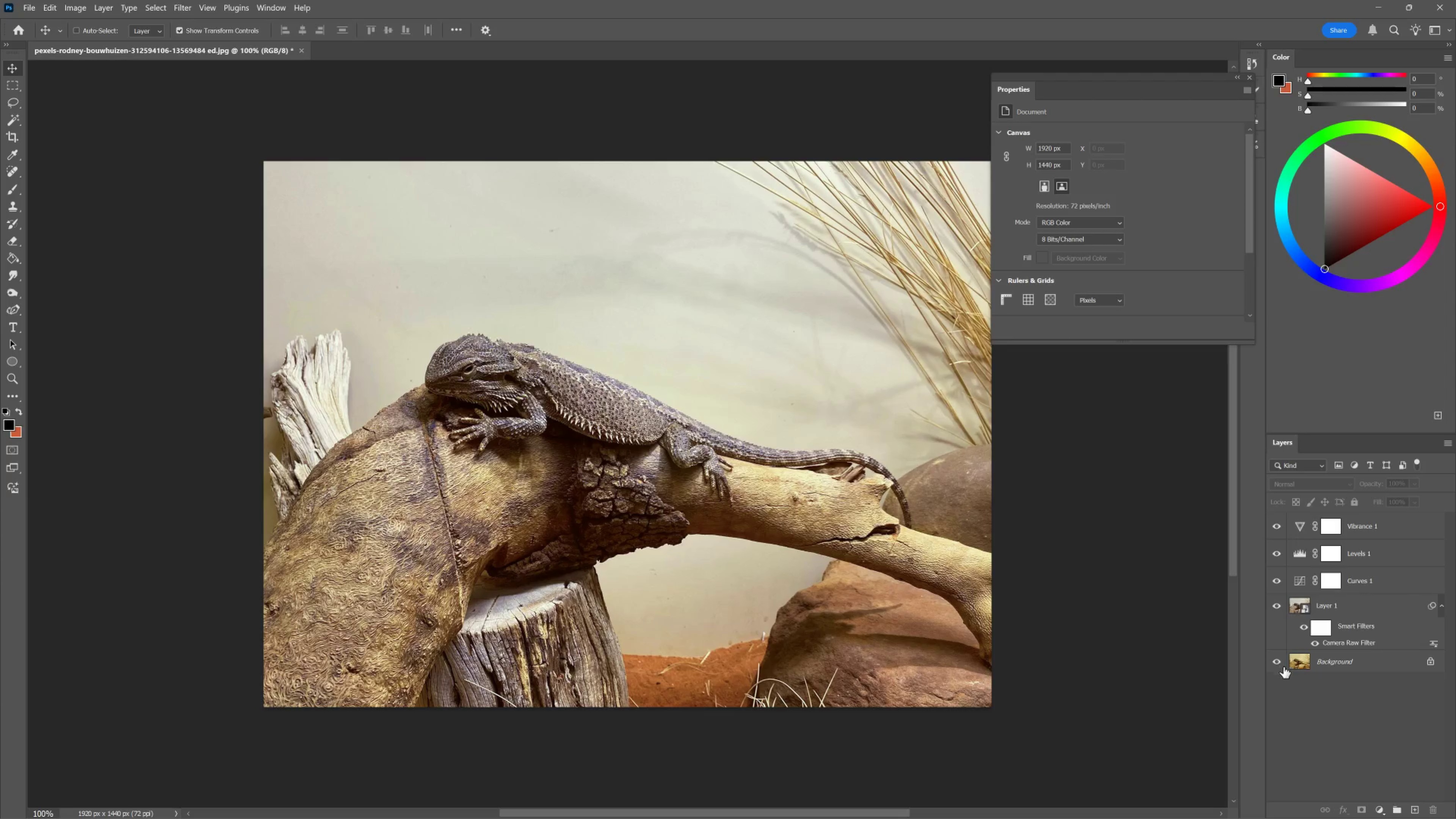 
key(Alt+AltLeft)
 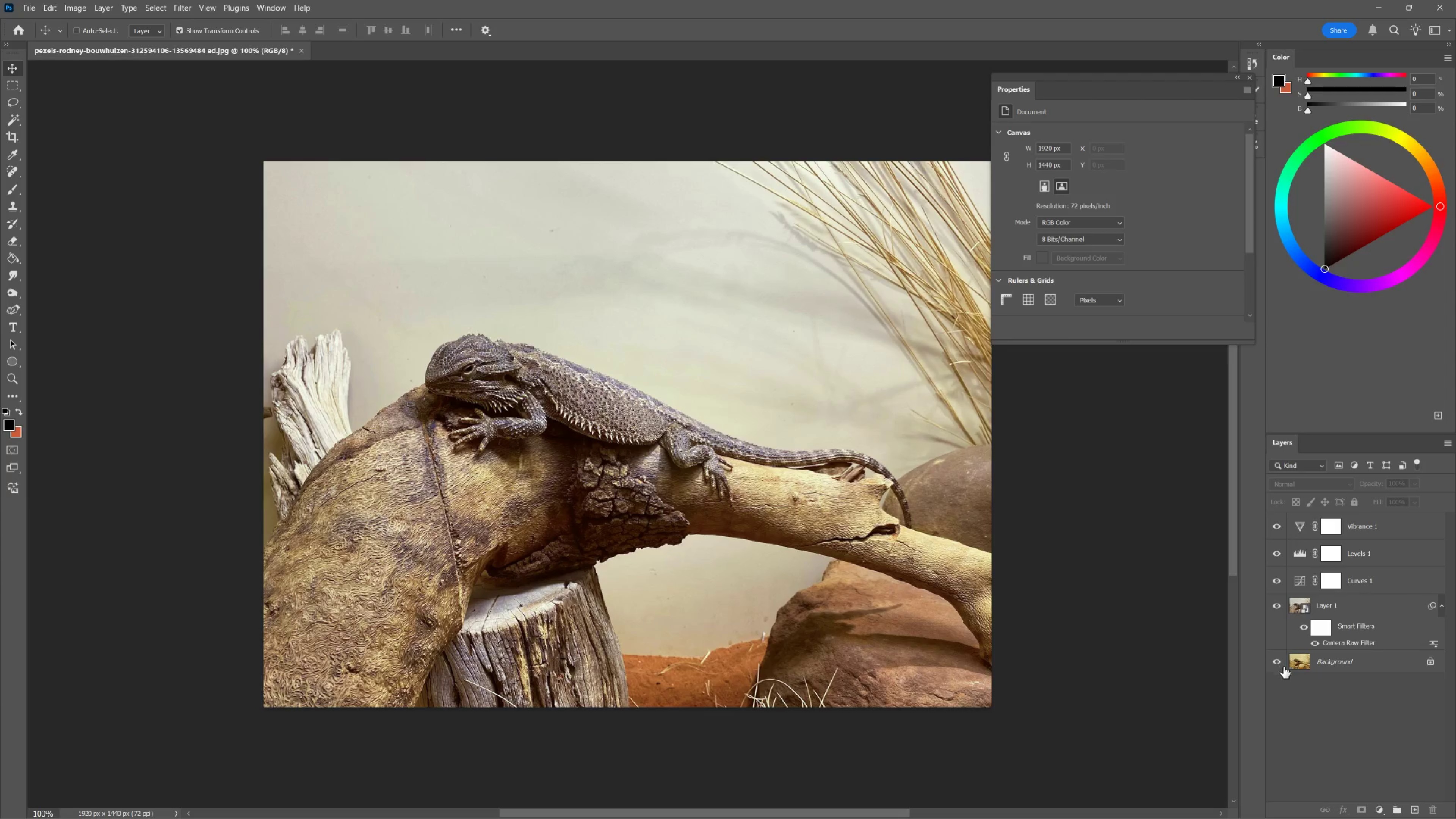 
key(Alt+AltLeft)
 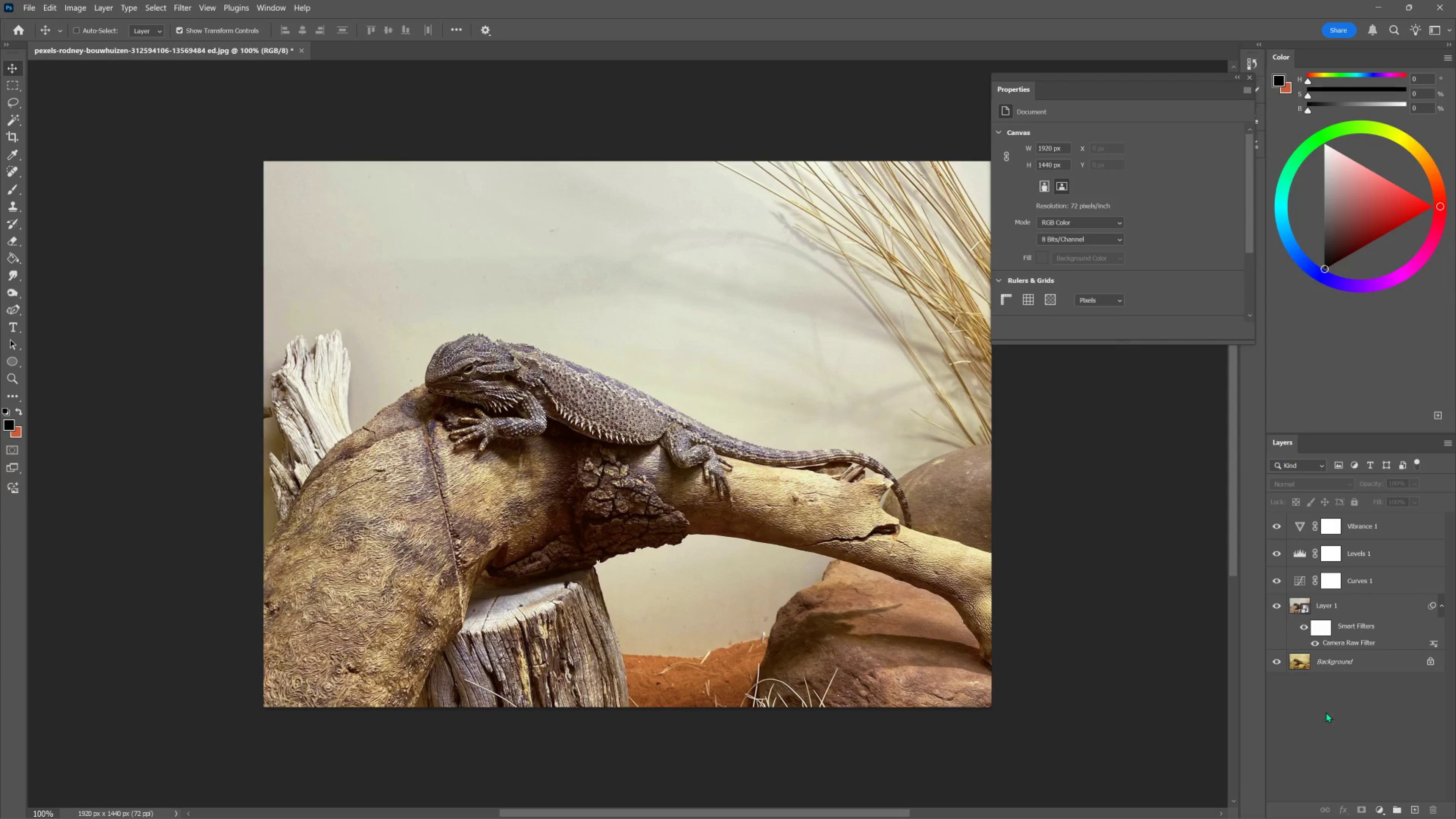 
left_click([1326, 712])
 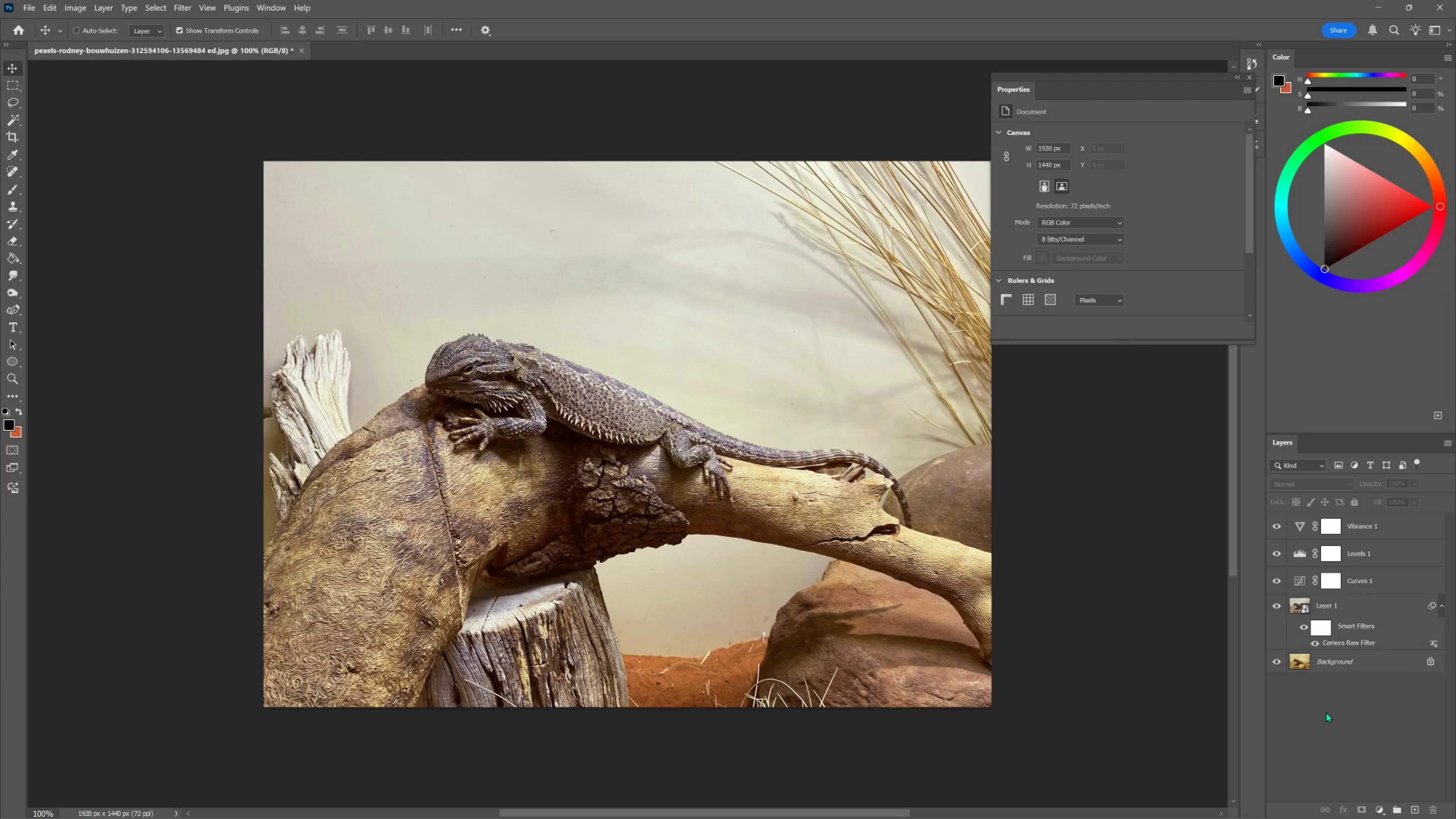 
hold_key(key=ControlLeft, duration=1.42)
 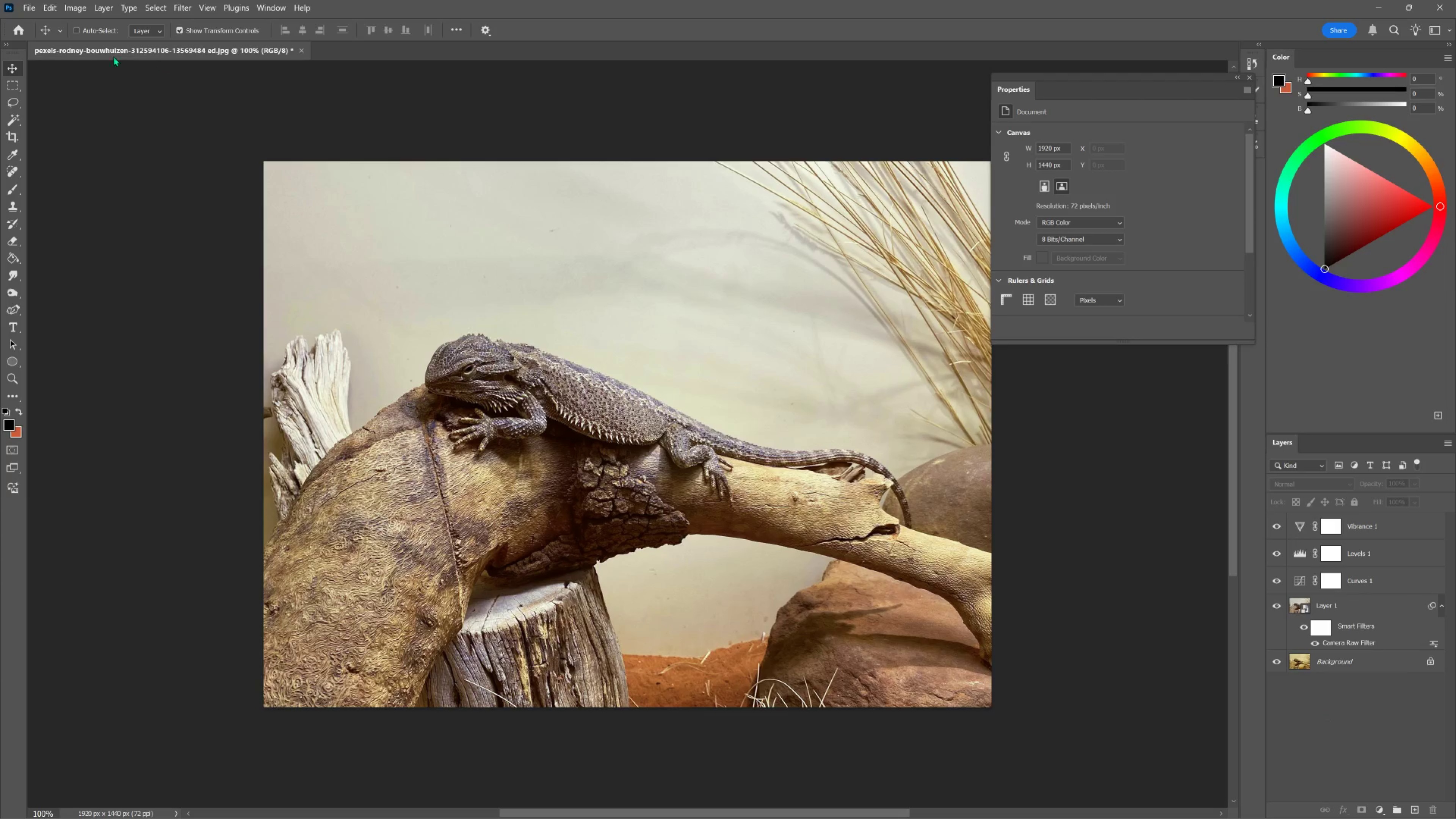 
hold_key(key=ShiftLeft, duration=1.35)
 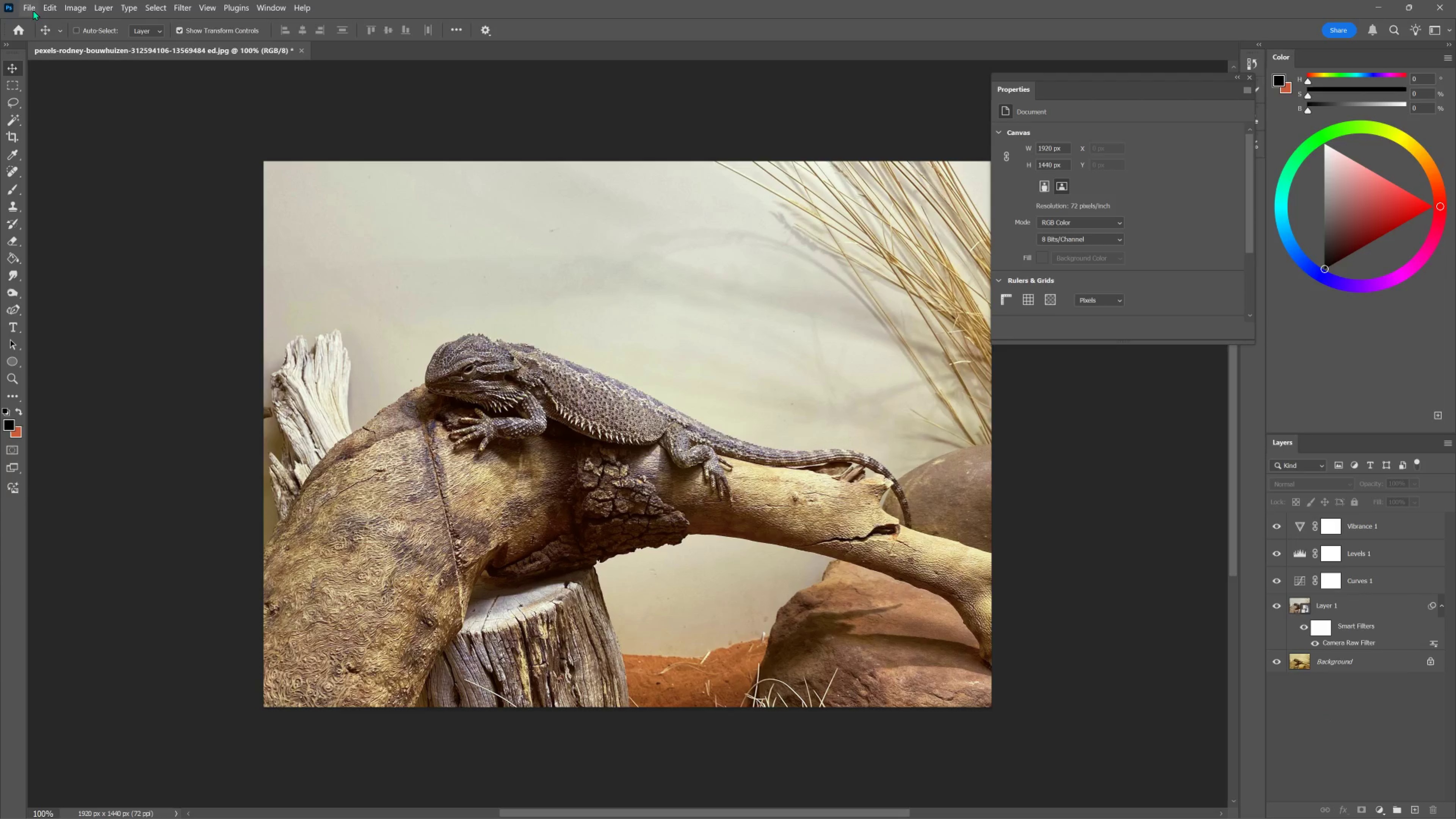 
left_click([33, 9])
 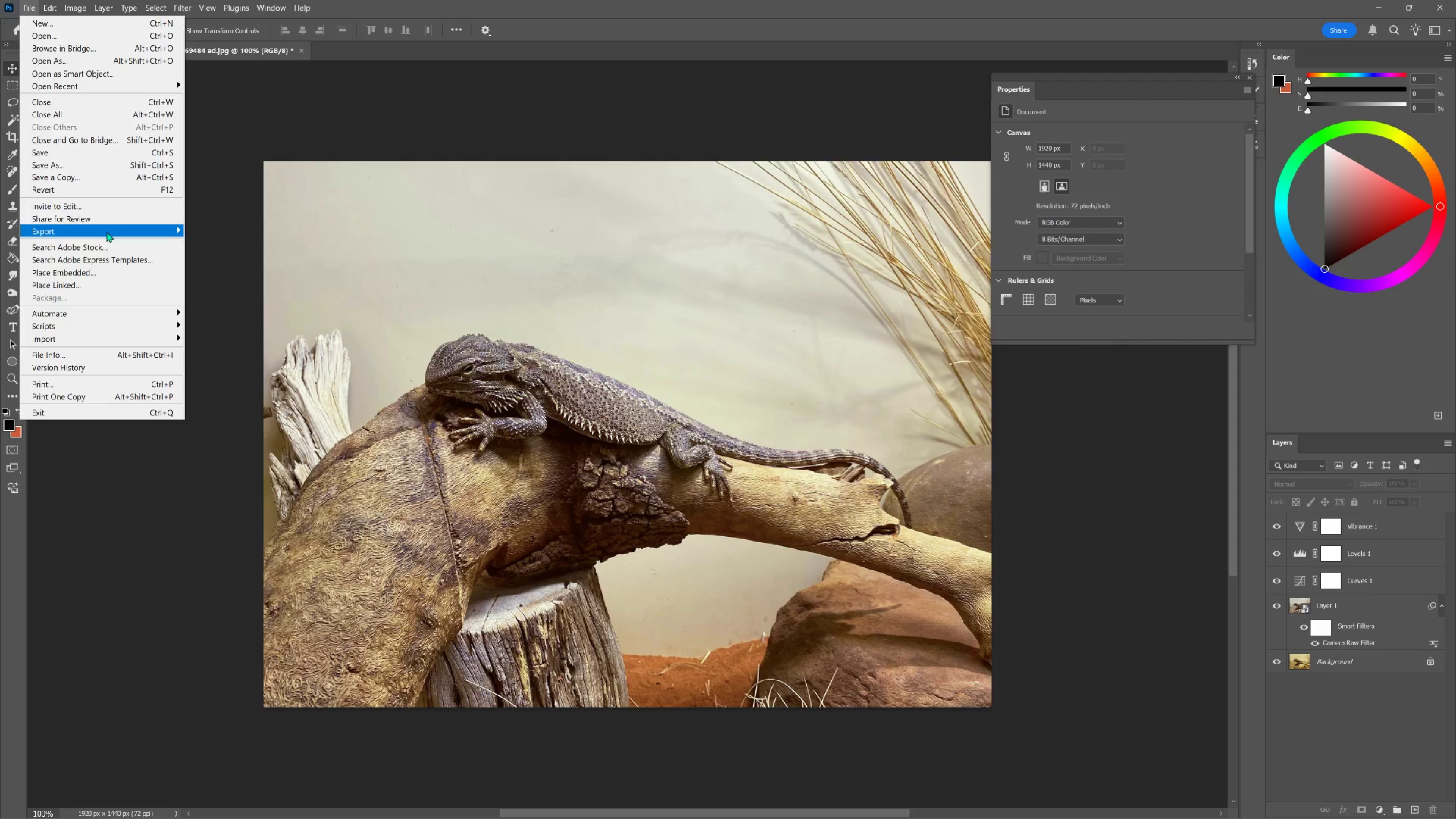 
left_click([108, 233])
 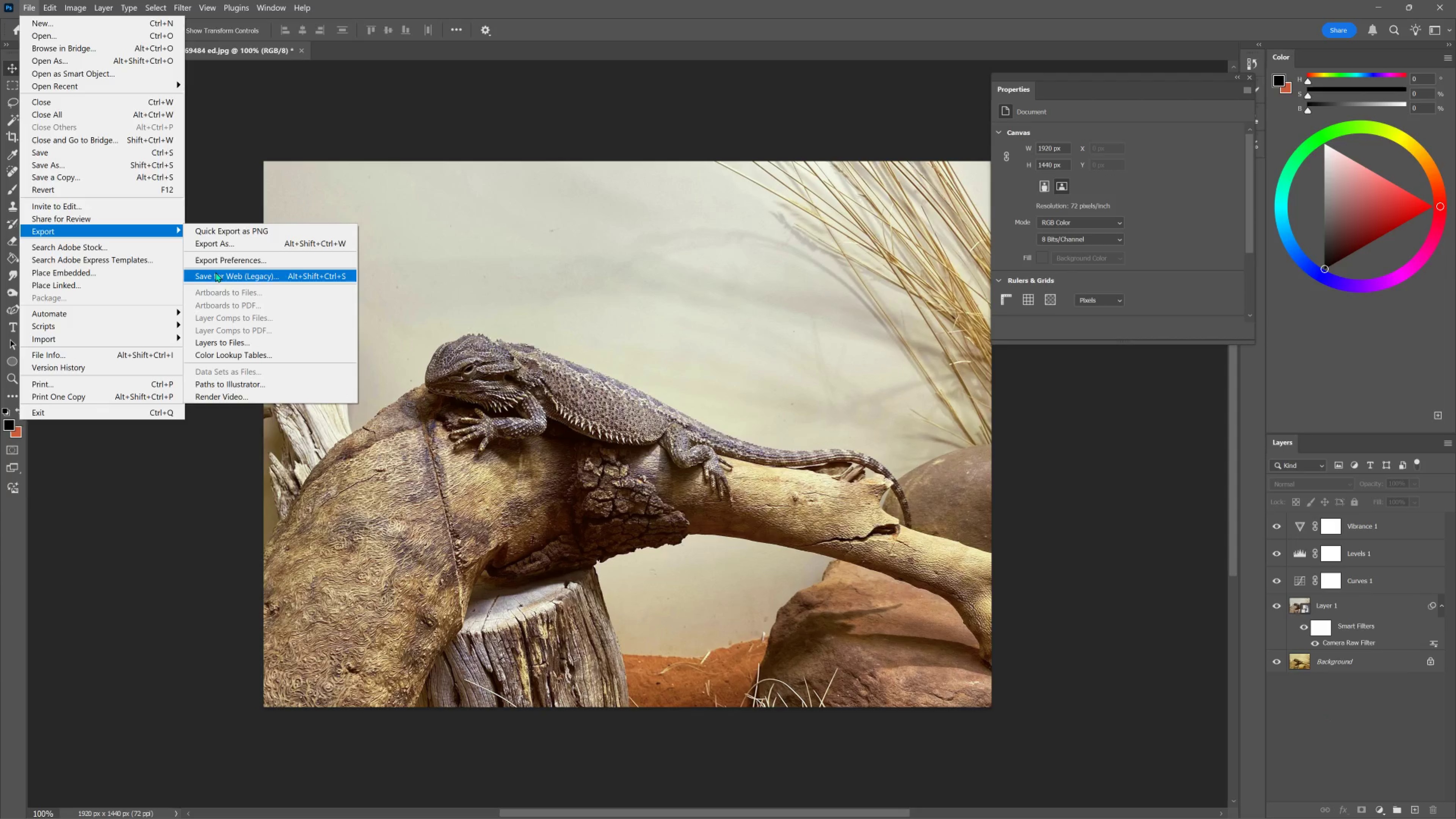 
left_click([215, 272])
 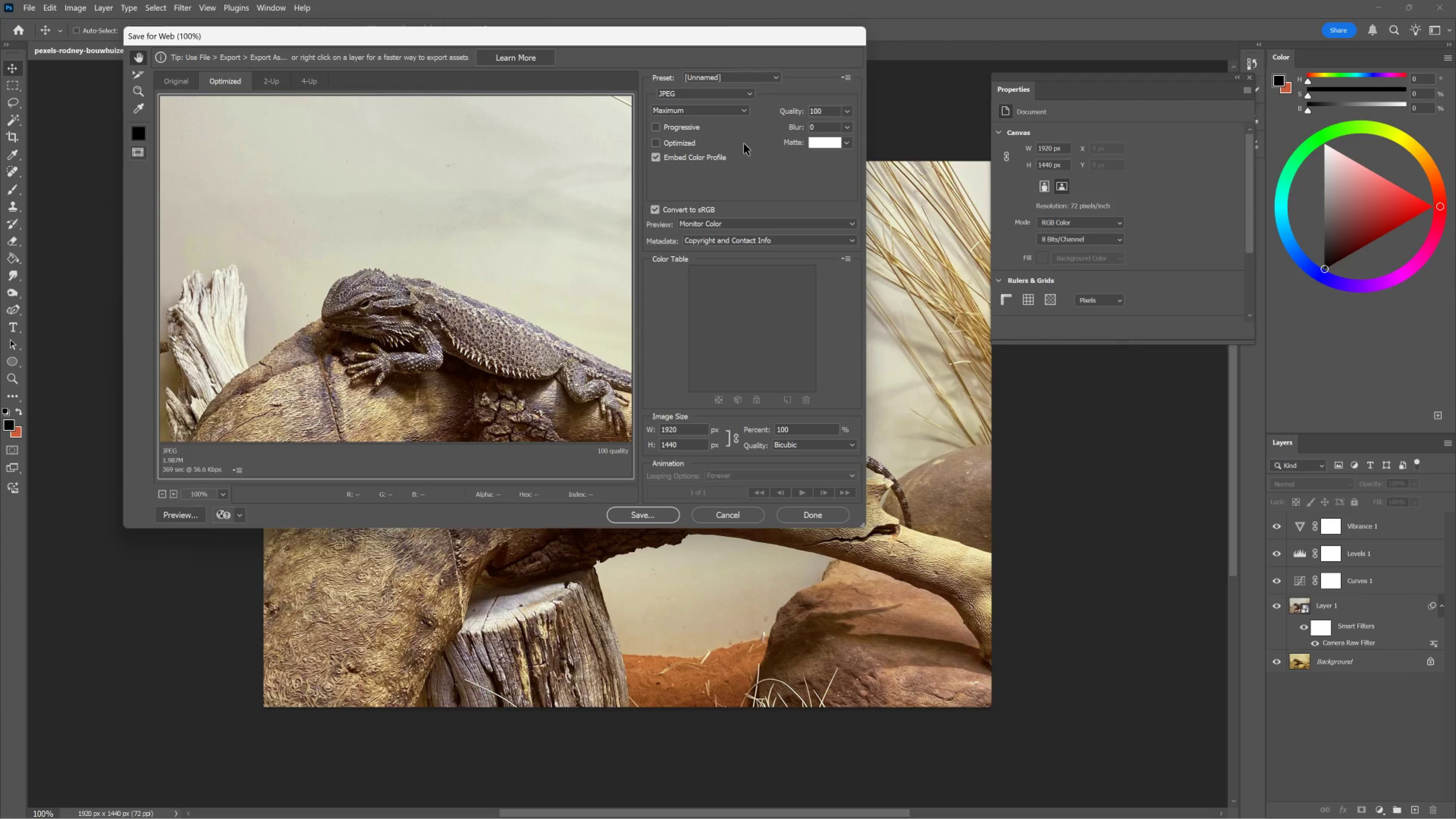 
left_click([632, 514])
 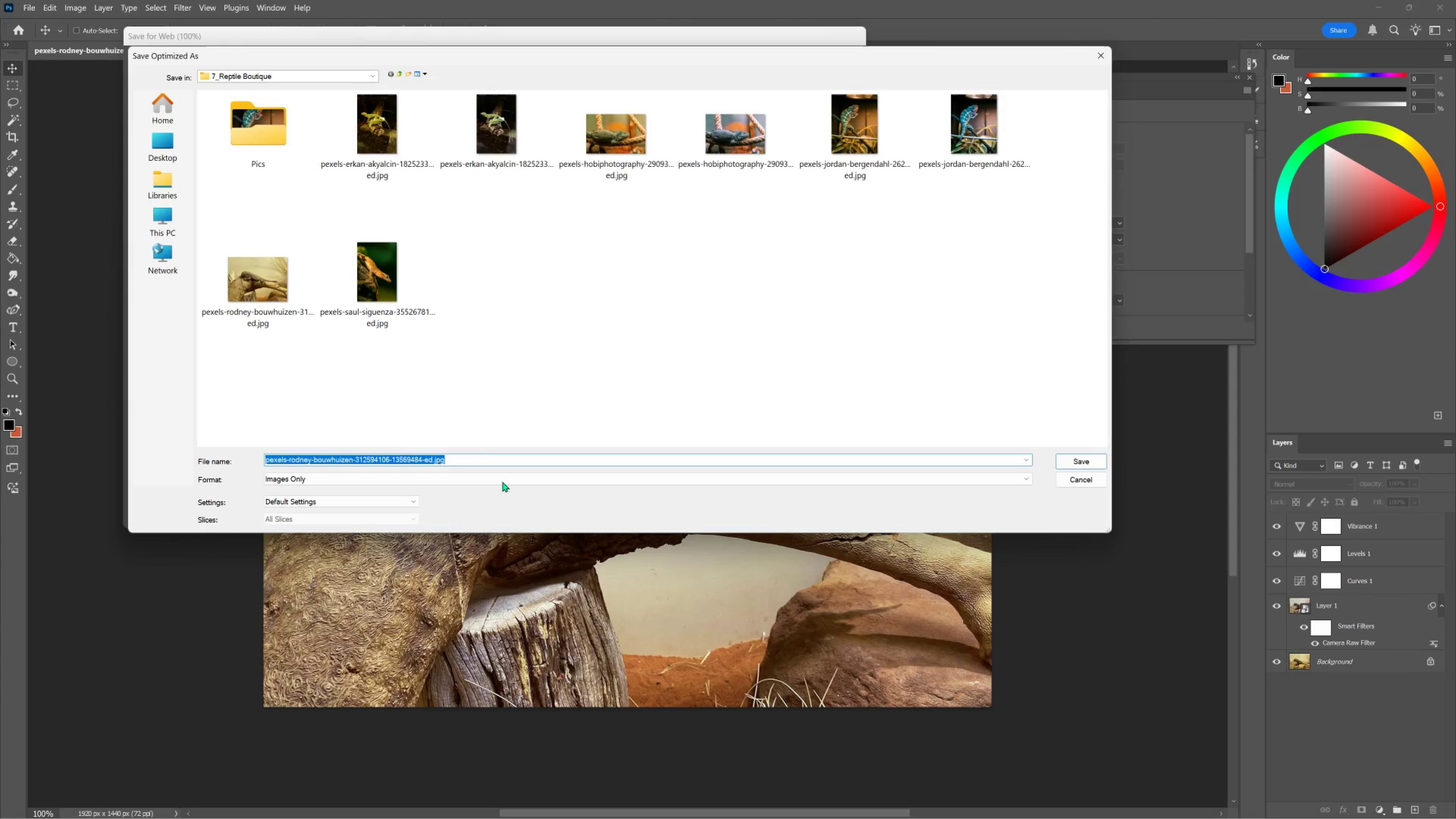 
left_click([431, 460])
 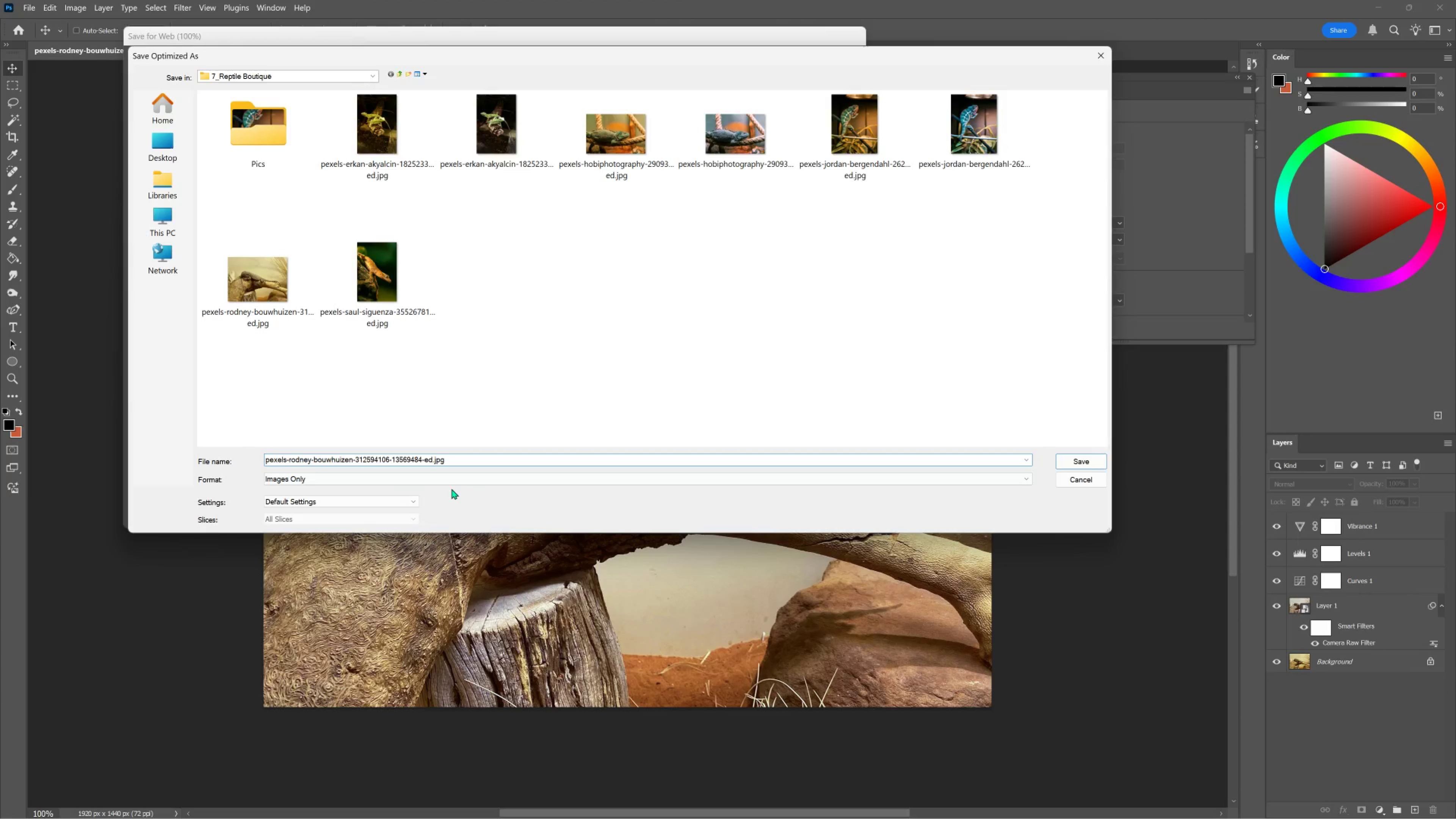 
type( cor)
 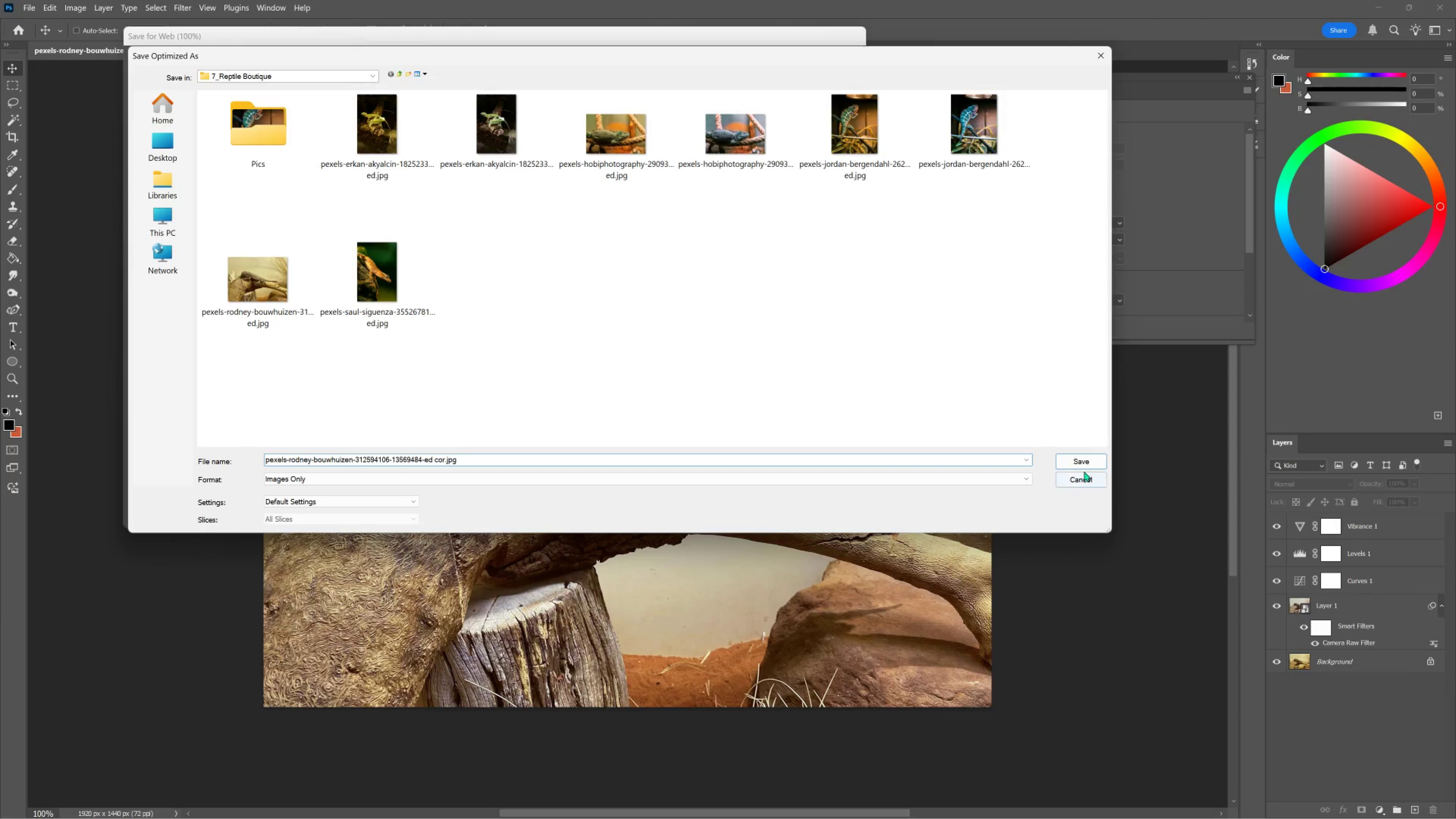 
left_click([1084, 465])
 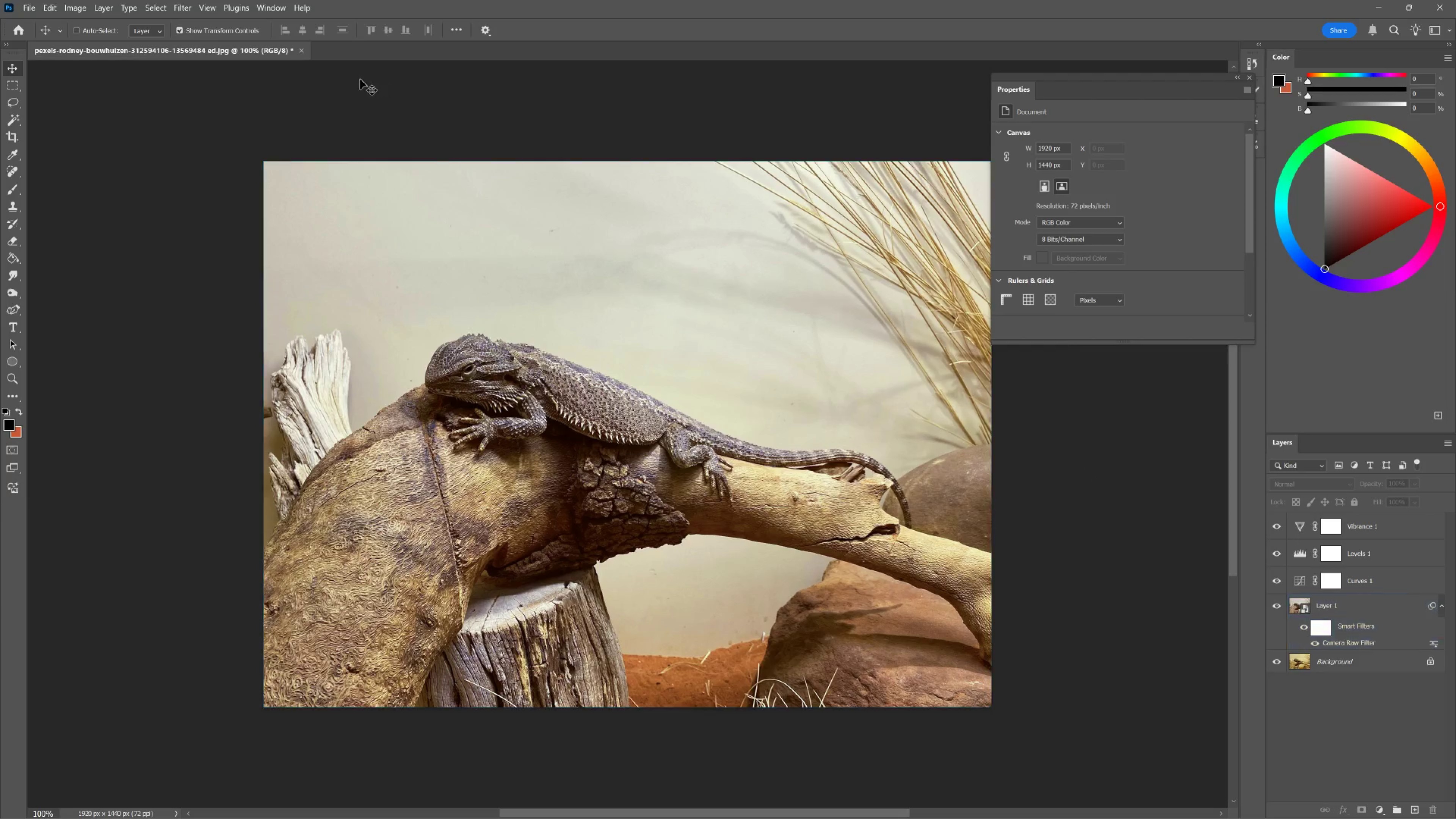 
wait(6.3)
 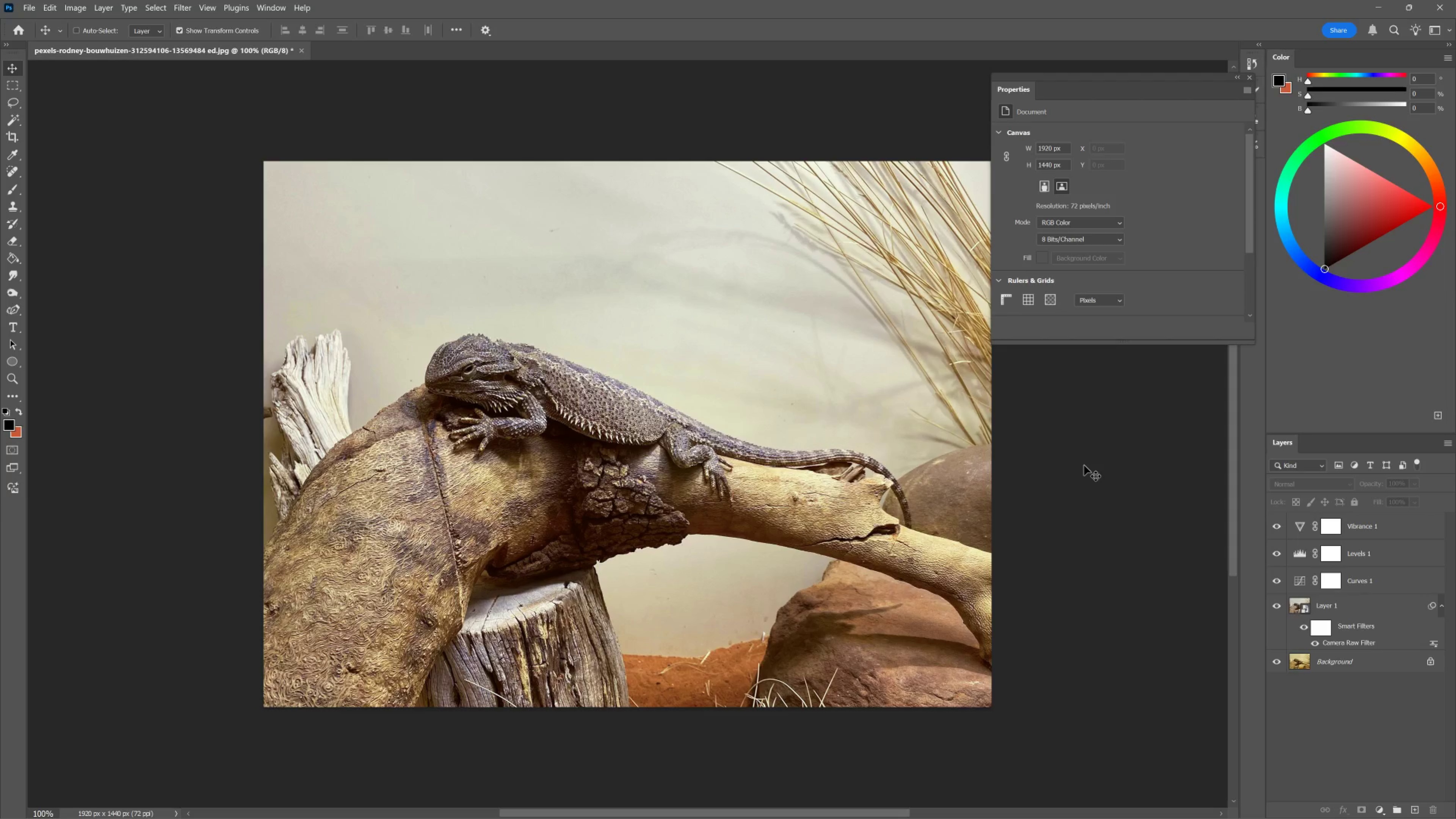 
key(Control+S)
 